 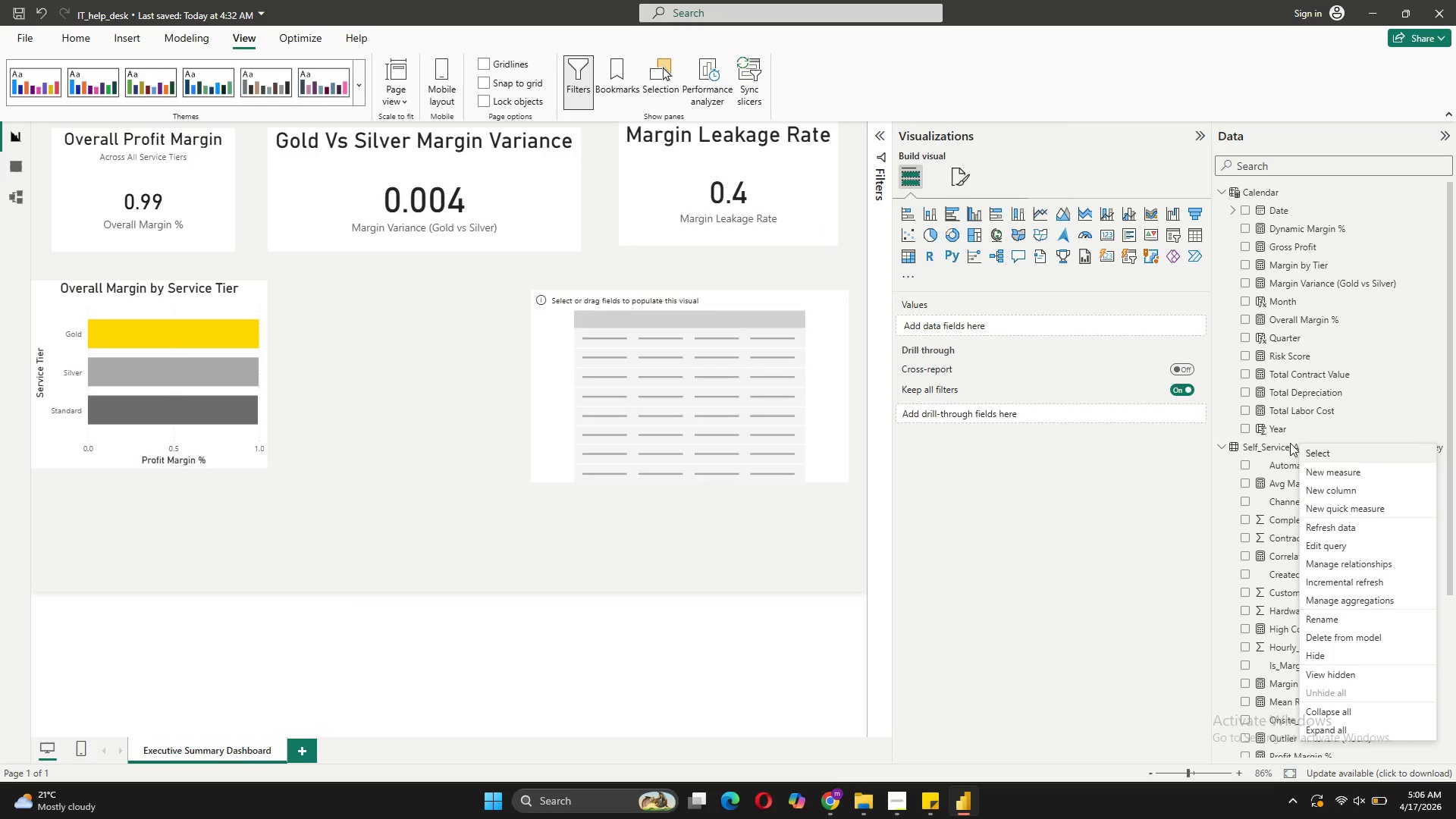 
left_click([1356, 543])
 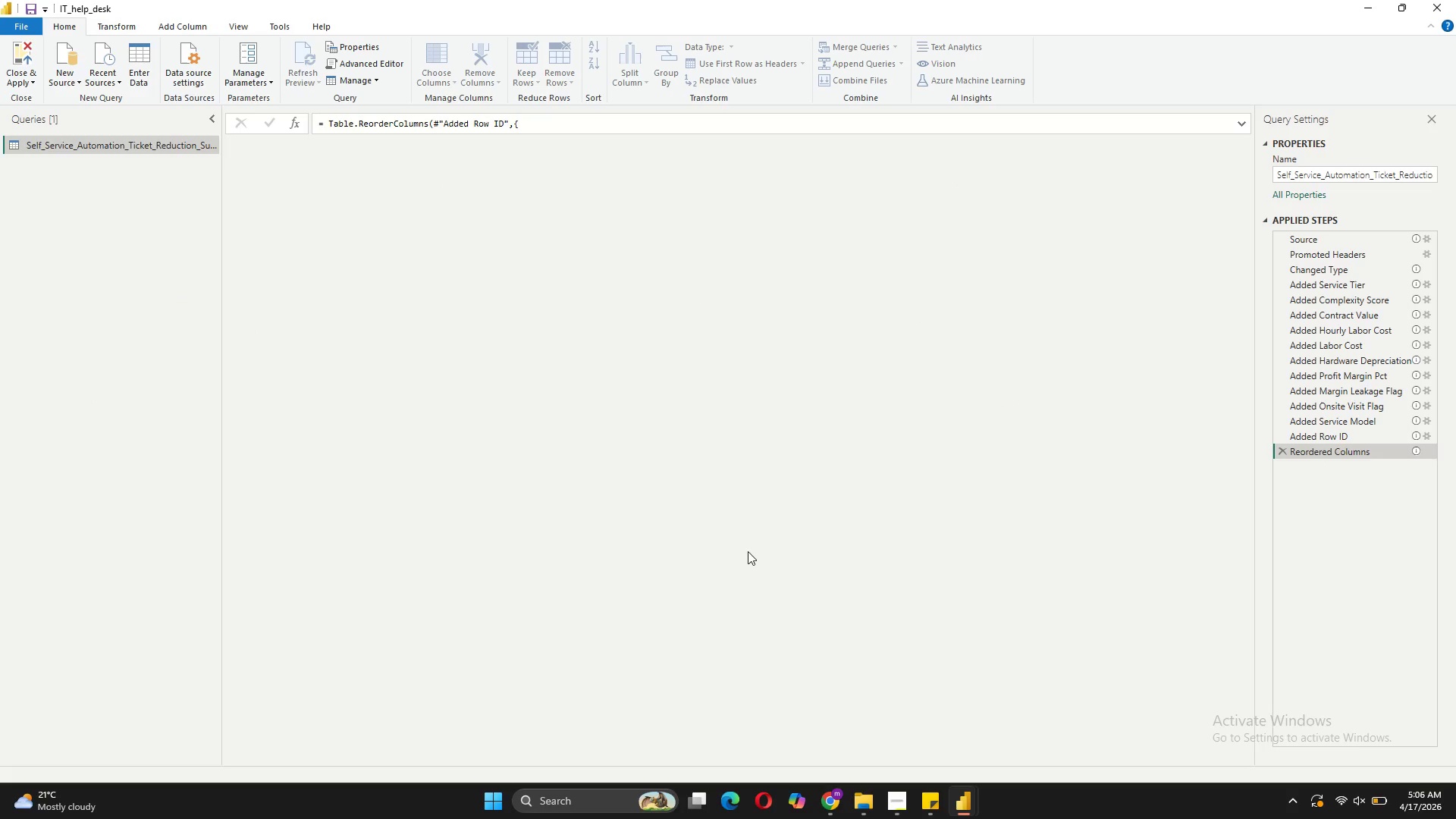 
wait(9.03)
 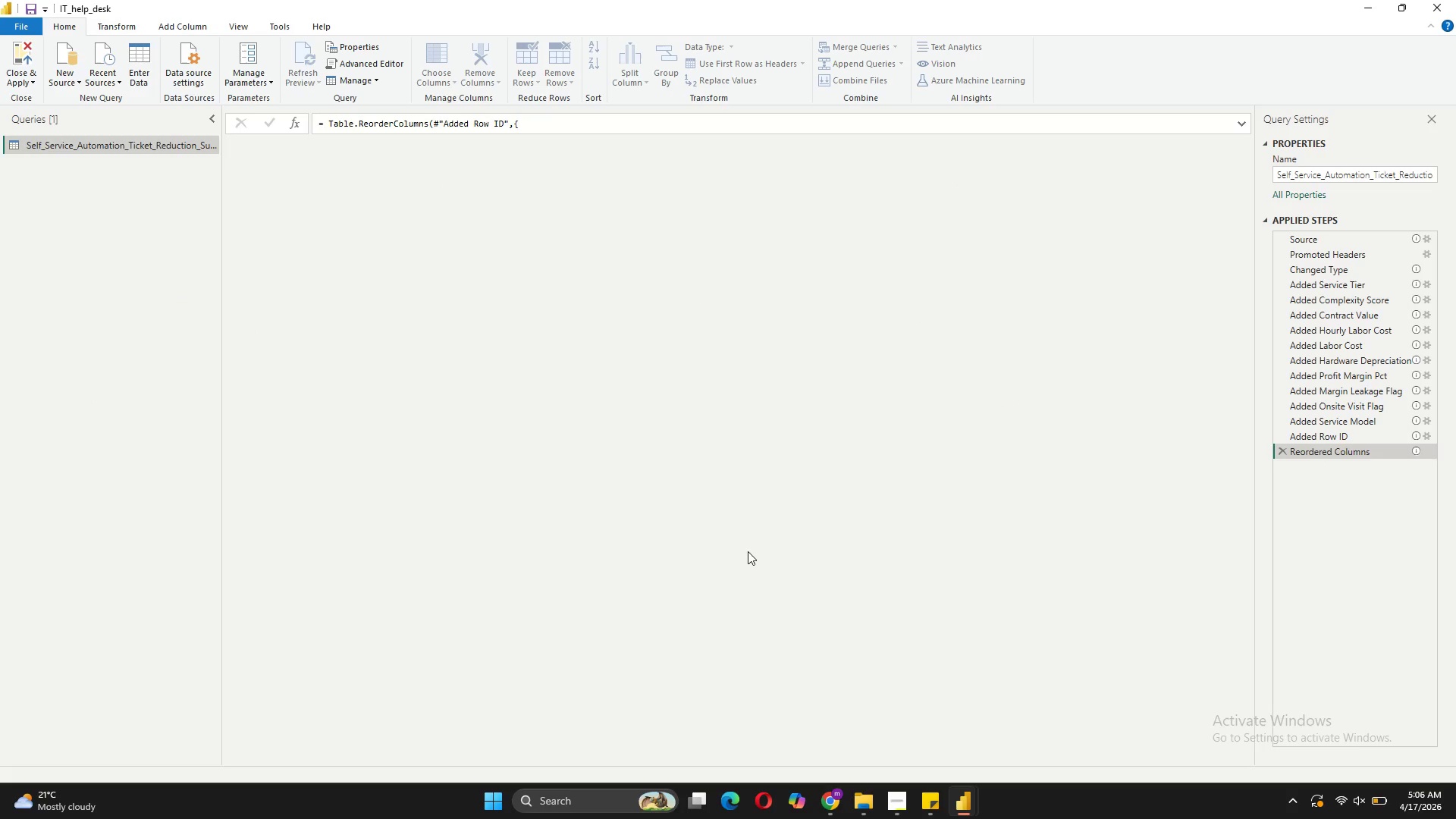 
left_click([224, 30])
 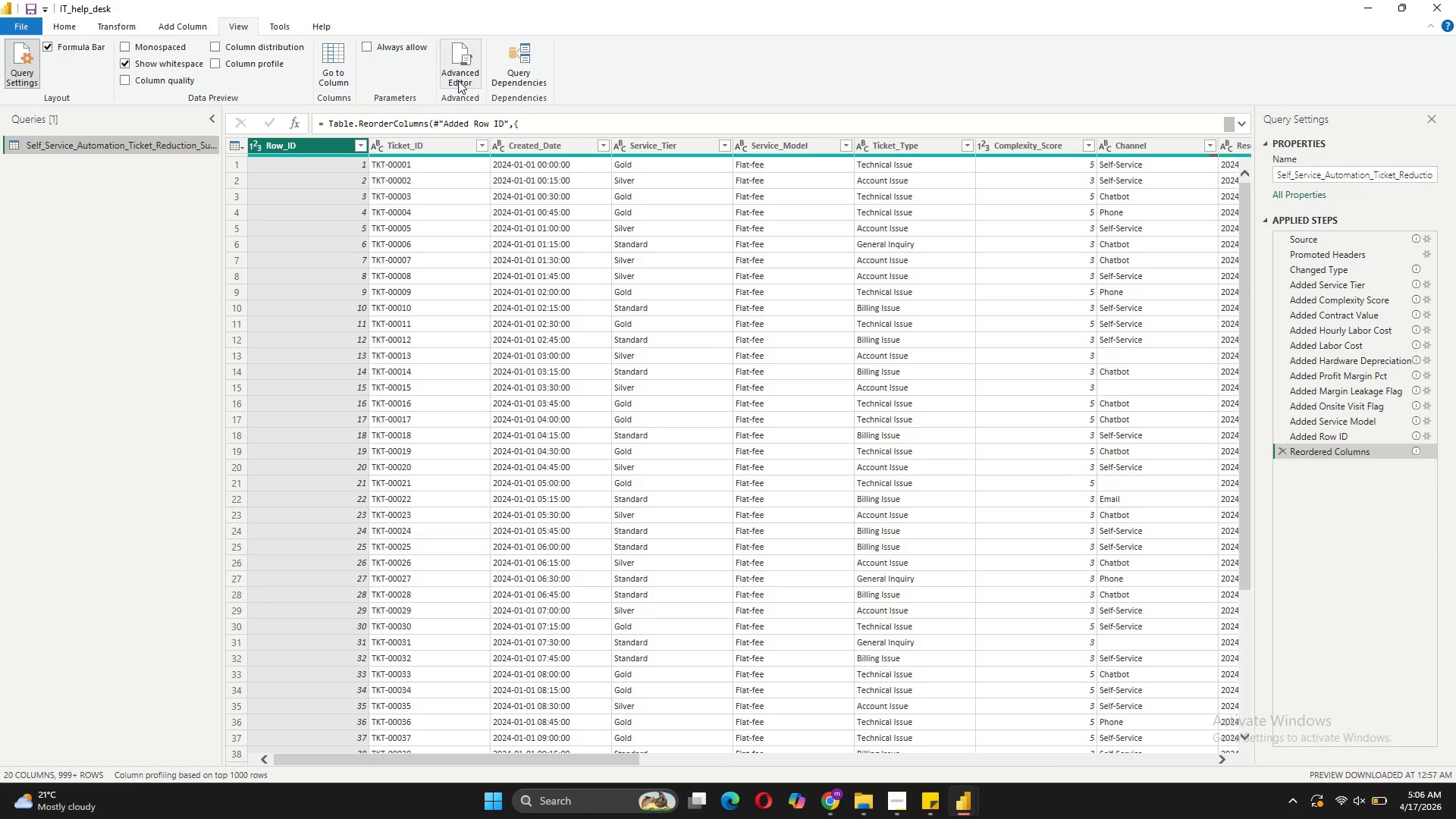 
left_click([457, 77])
 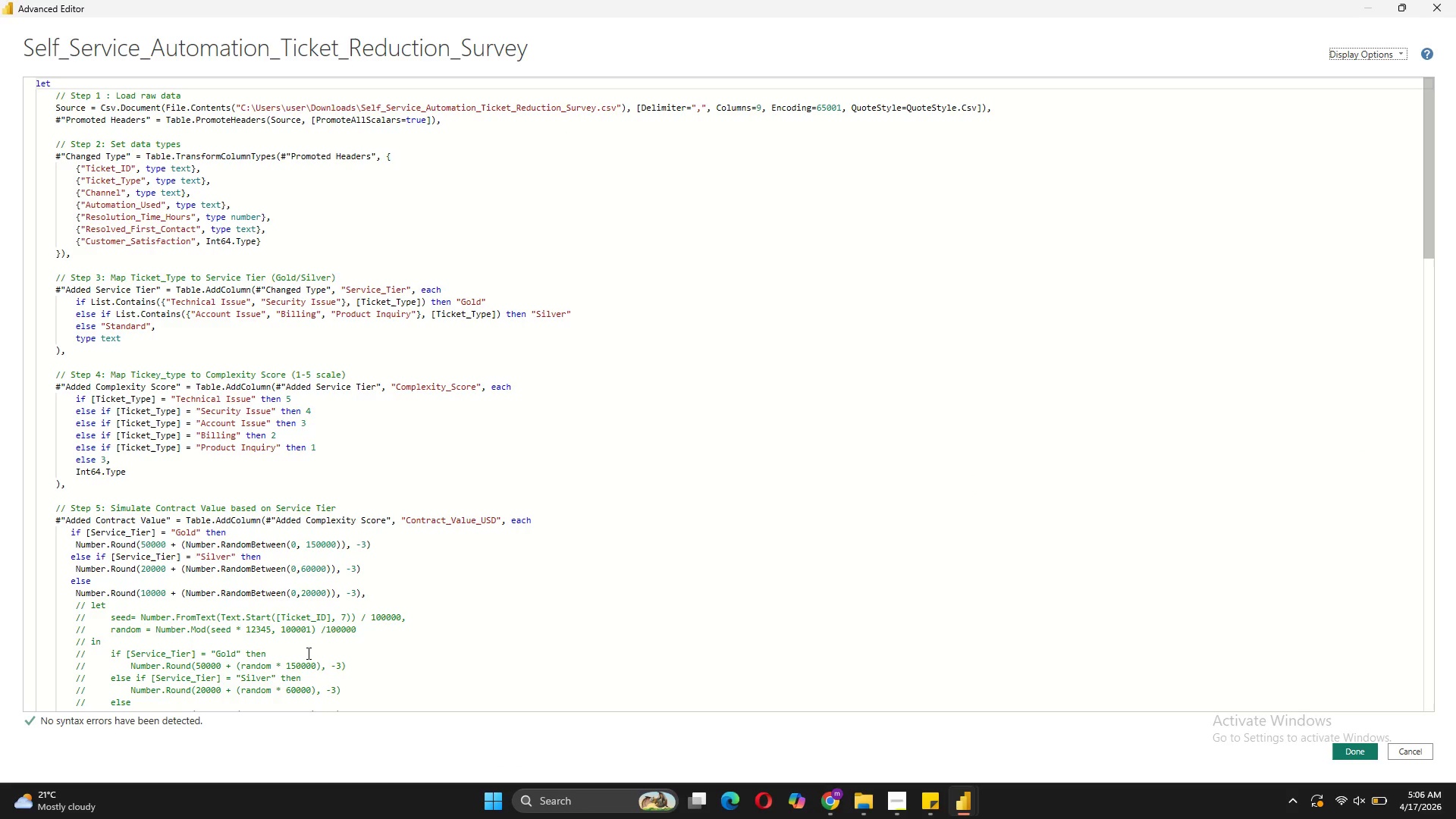 
scroll: coordinate [416, 618], scroll_direction: down, amount: 5.0
 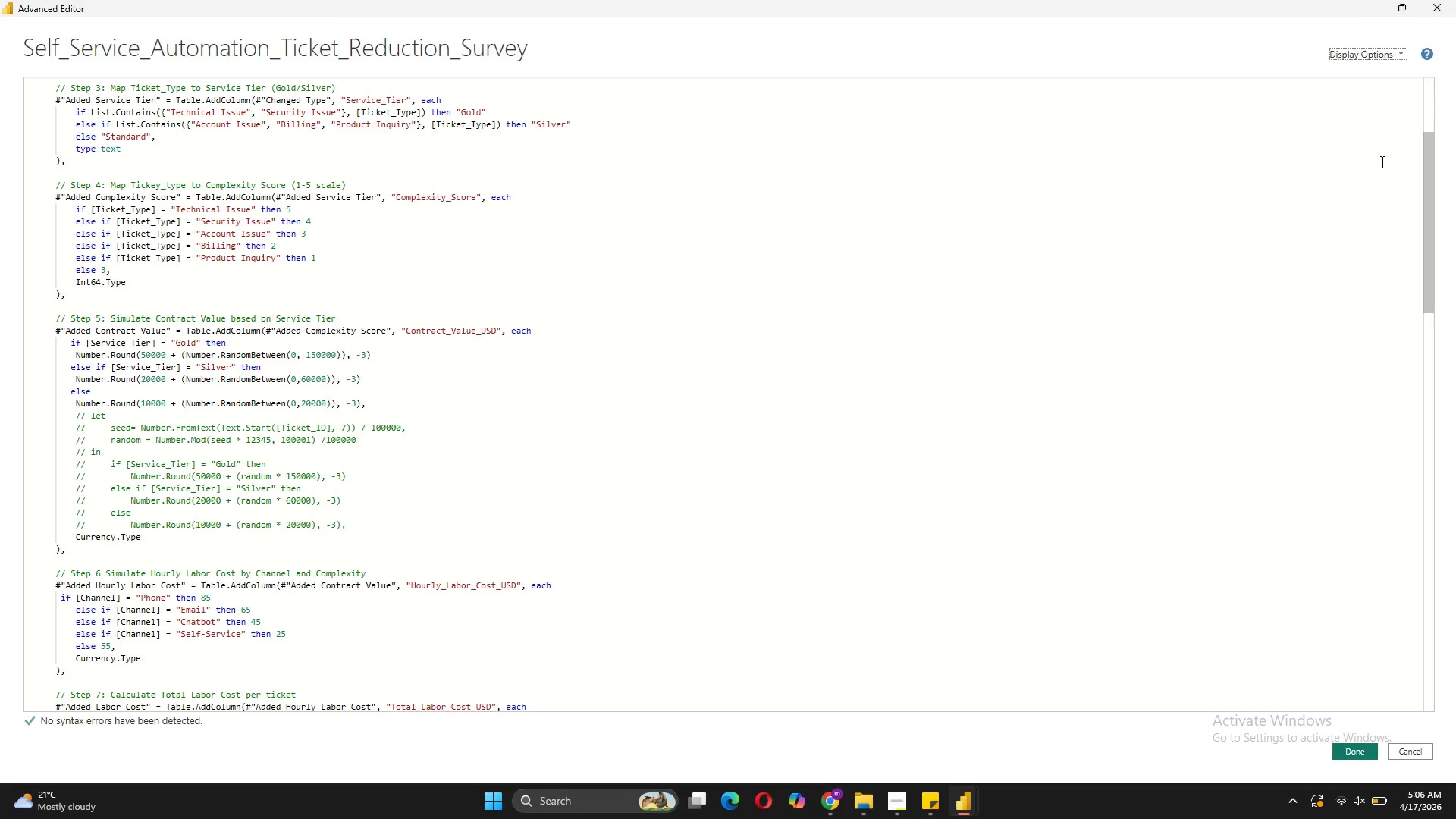 
left_click_drag(start_coordinate=[1428, 204], to_coordinate=[1375, 653])
 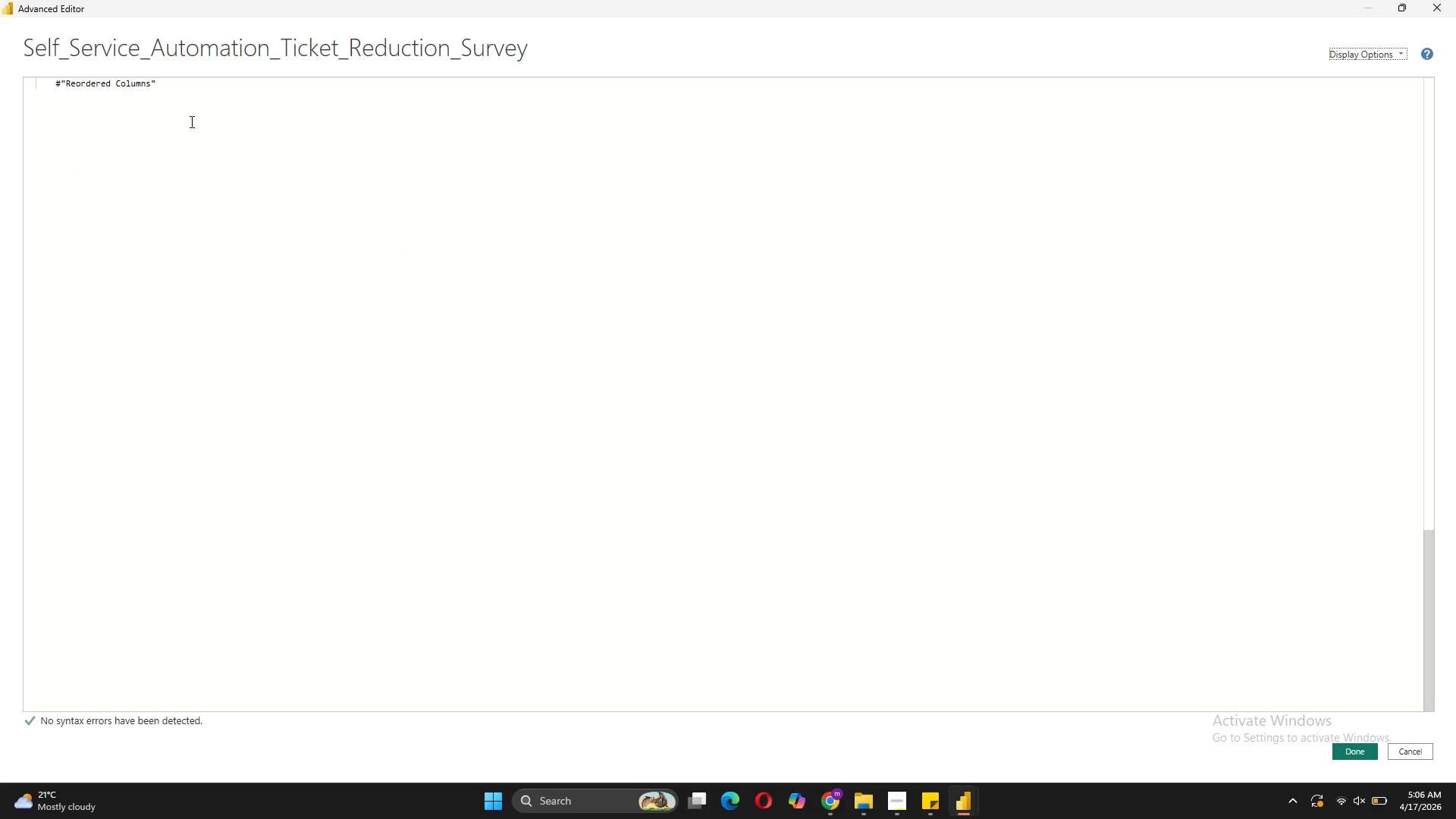 
scroll: coordinate [128, 176], scroll_direction: up, amount: 5.0
 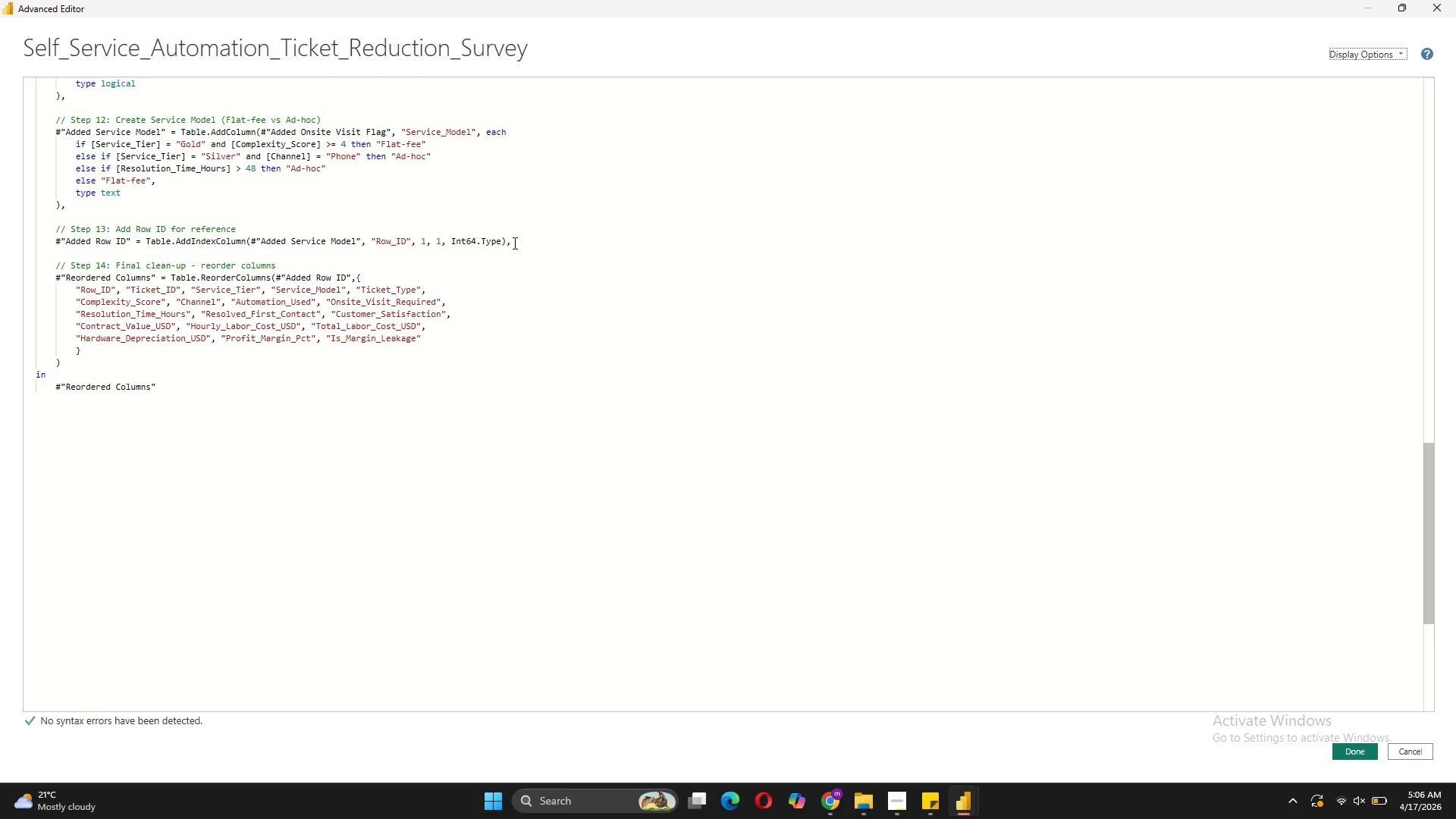 
left_click([522, 237])
 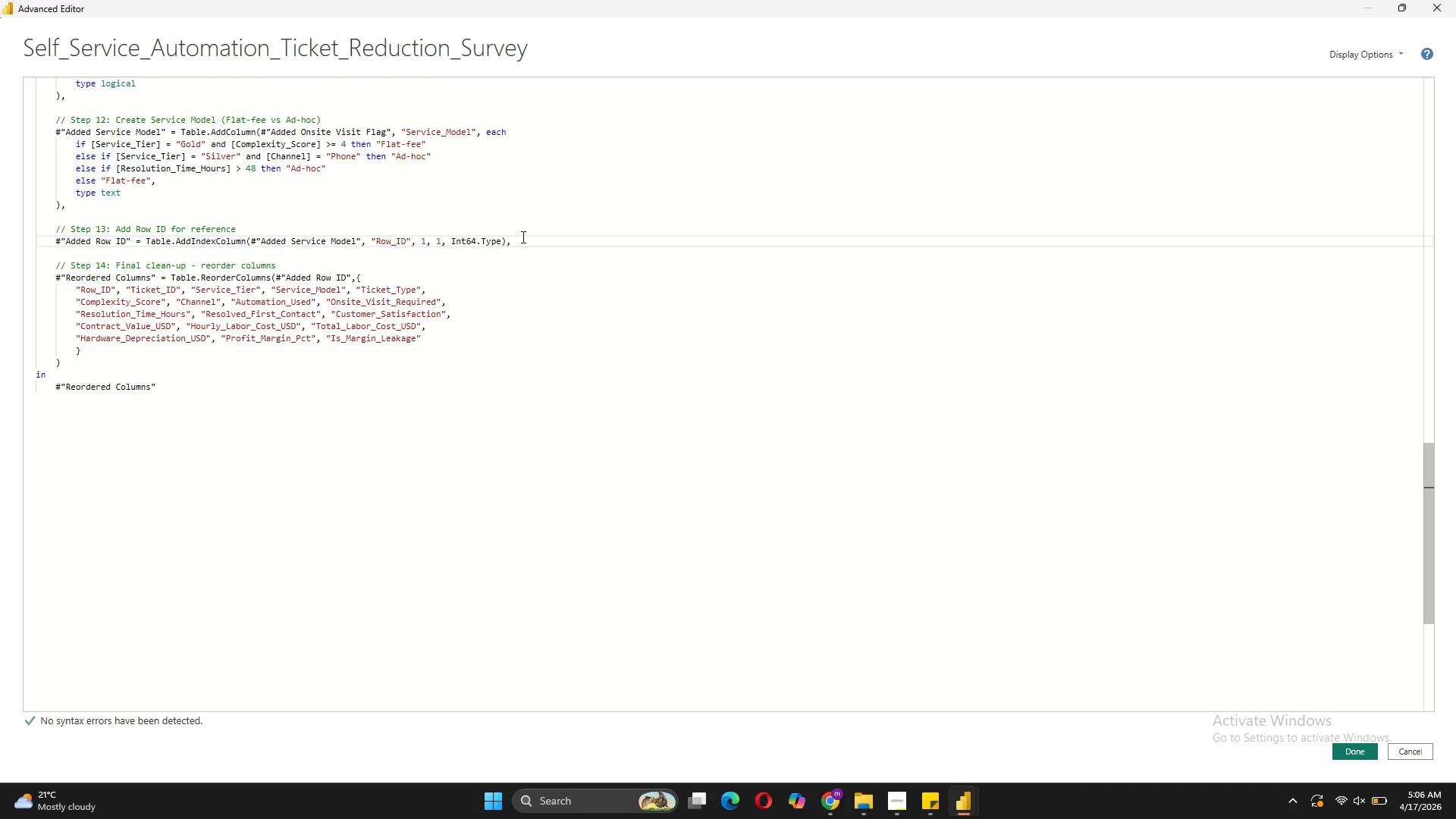 
key(Shift+ShiftRight)
 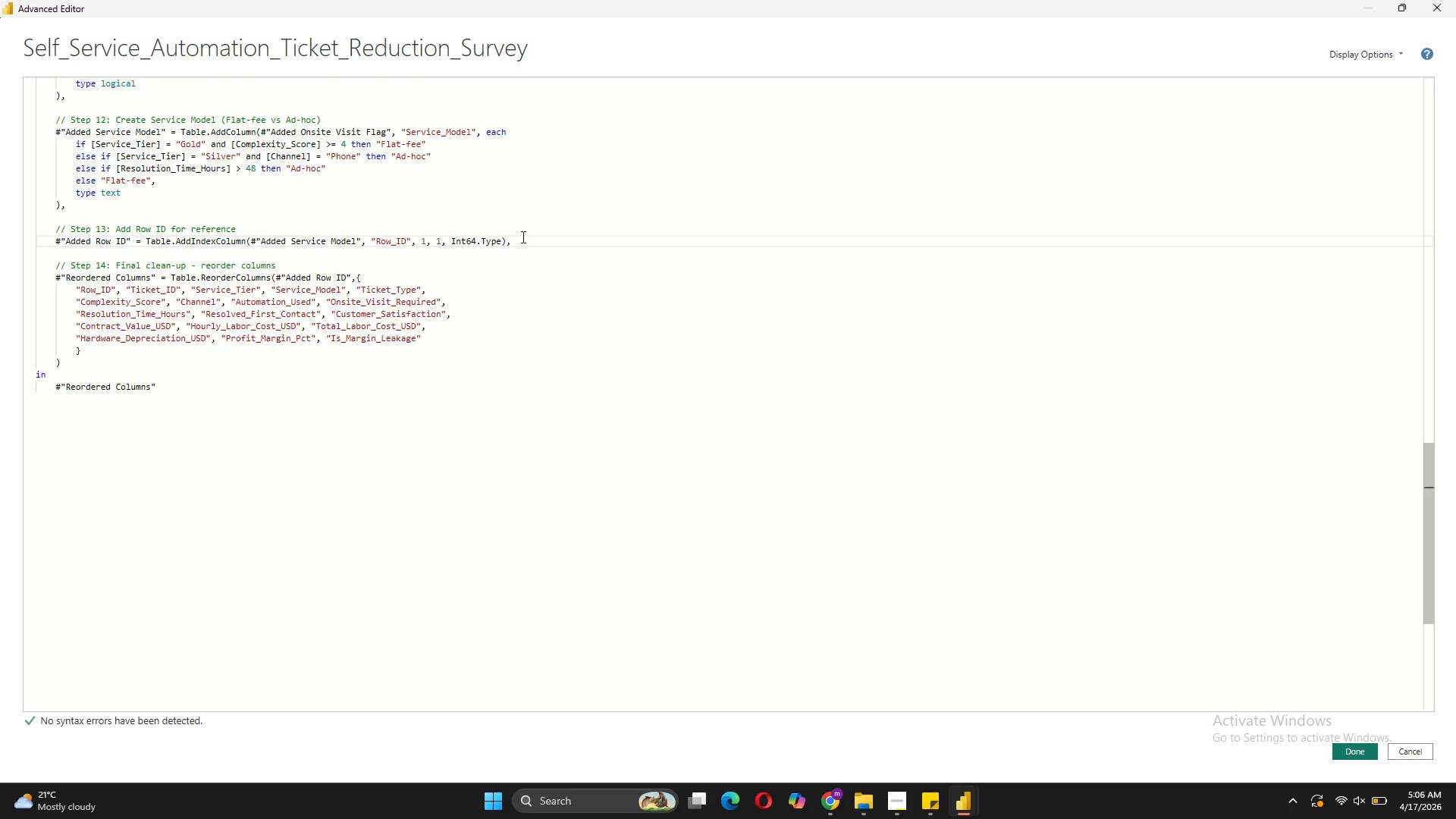 
key(Shift+Enter)
 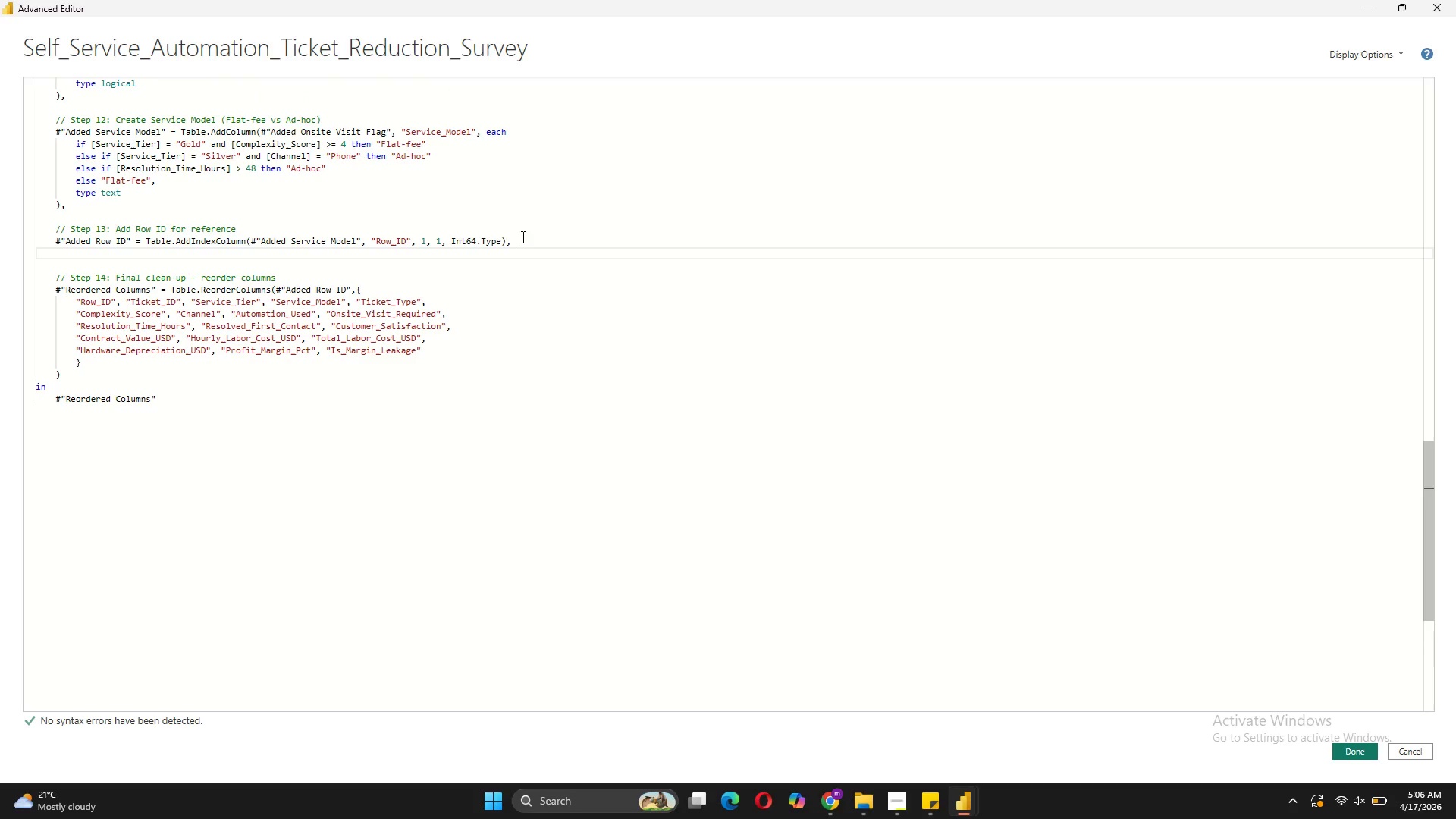 
key(Shift+Enter)
 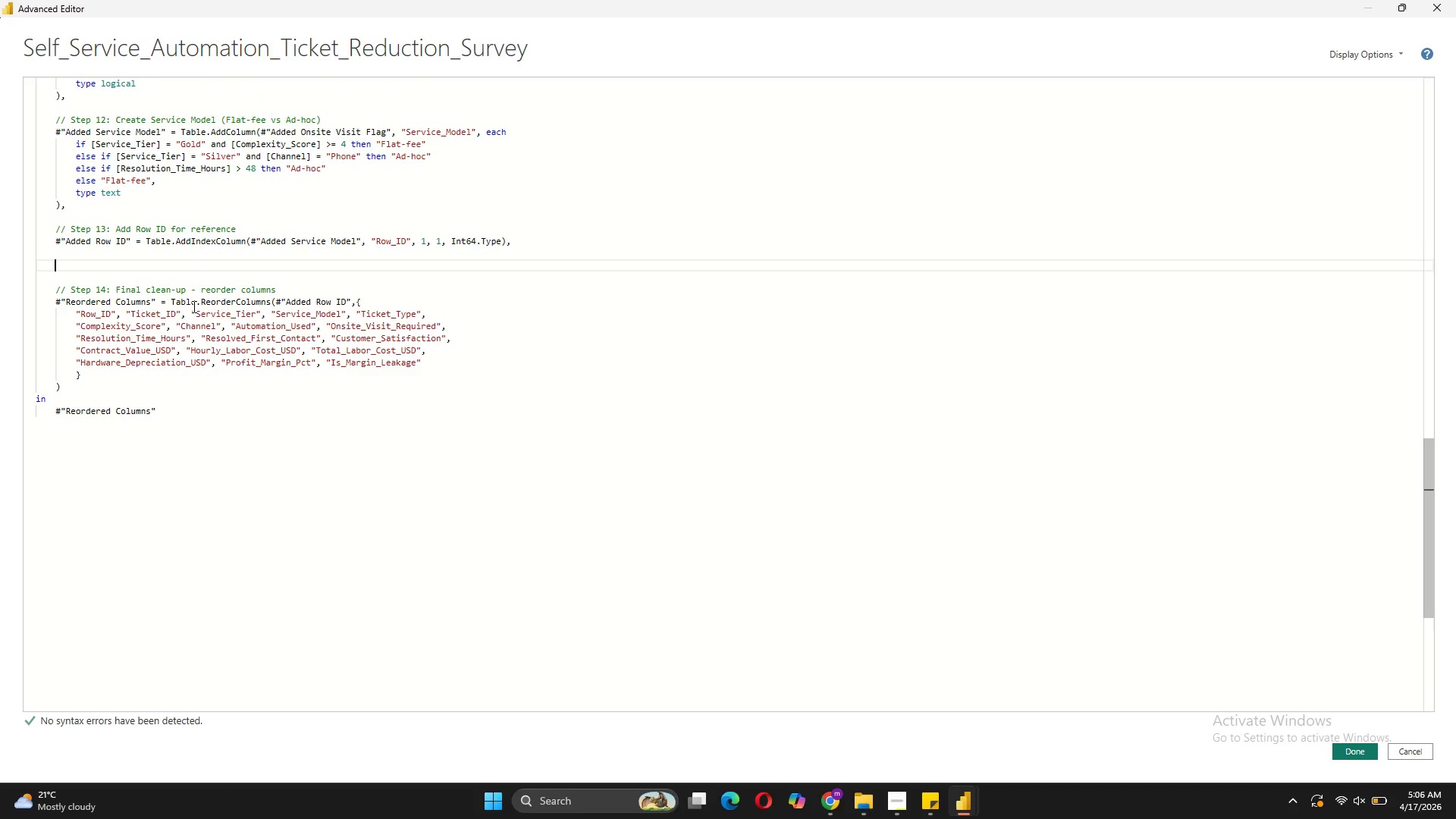 
key(Backspace)
 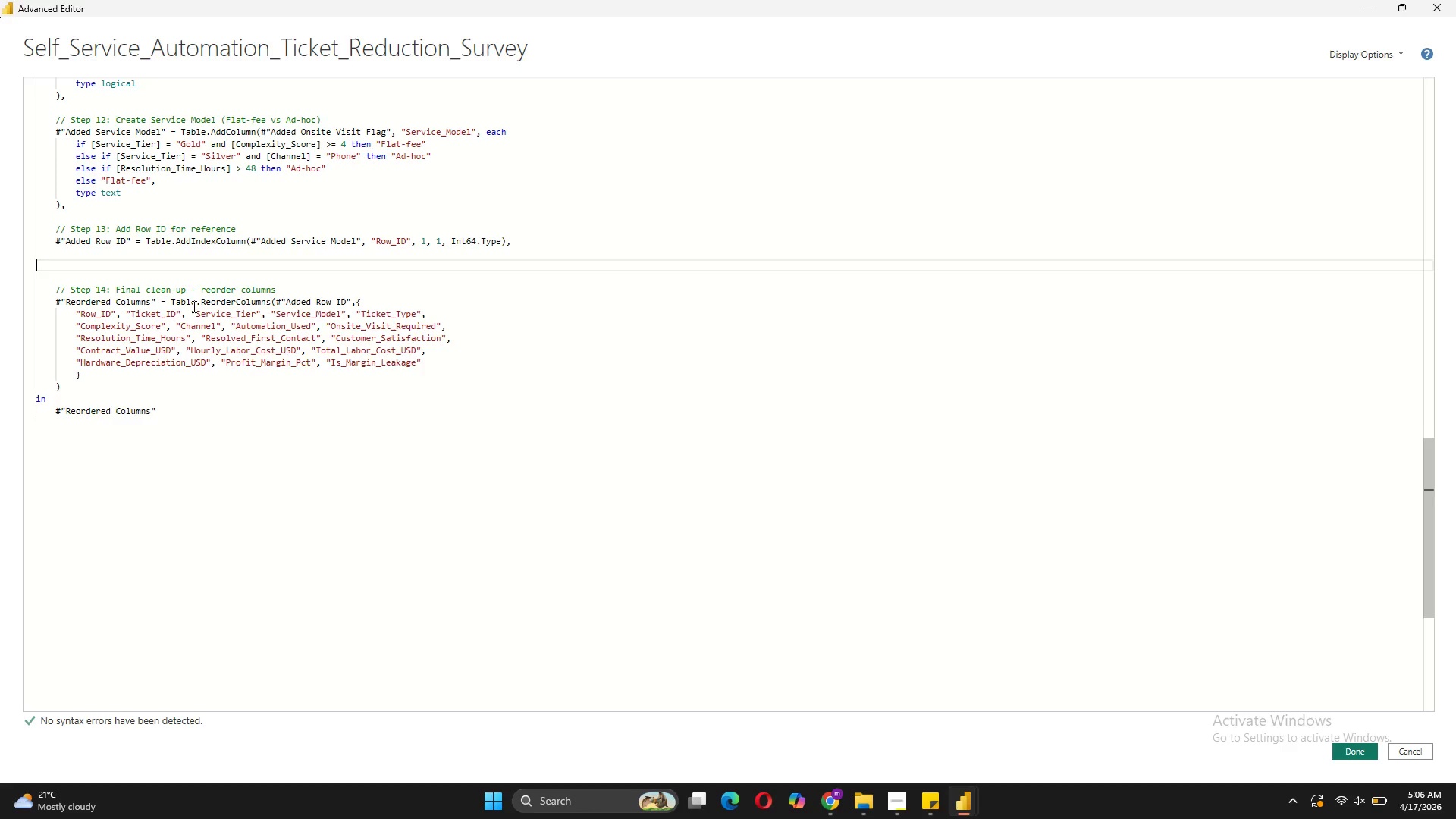 
key(Backspace)
 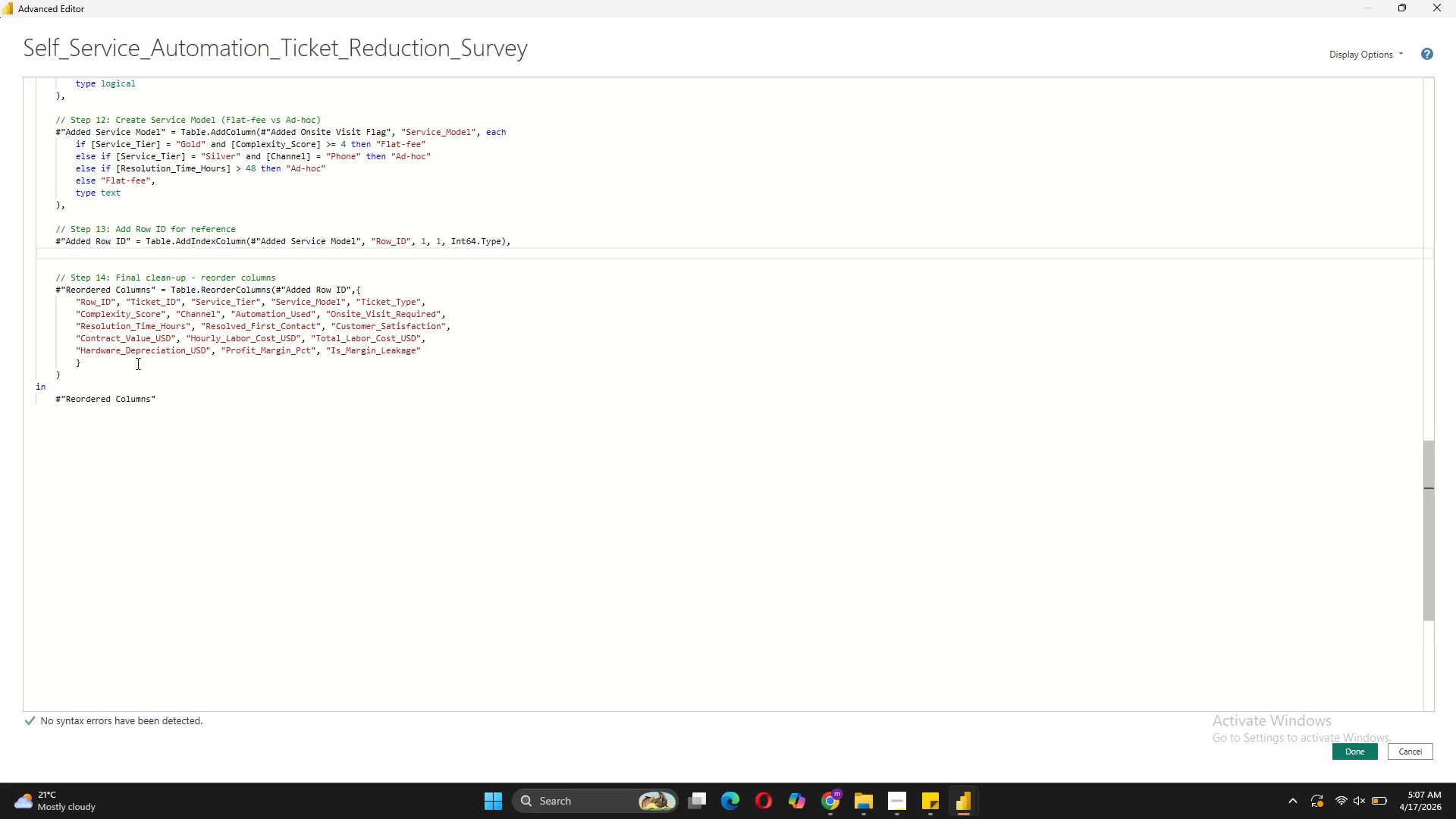 
left_click([69, 372])
 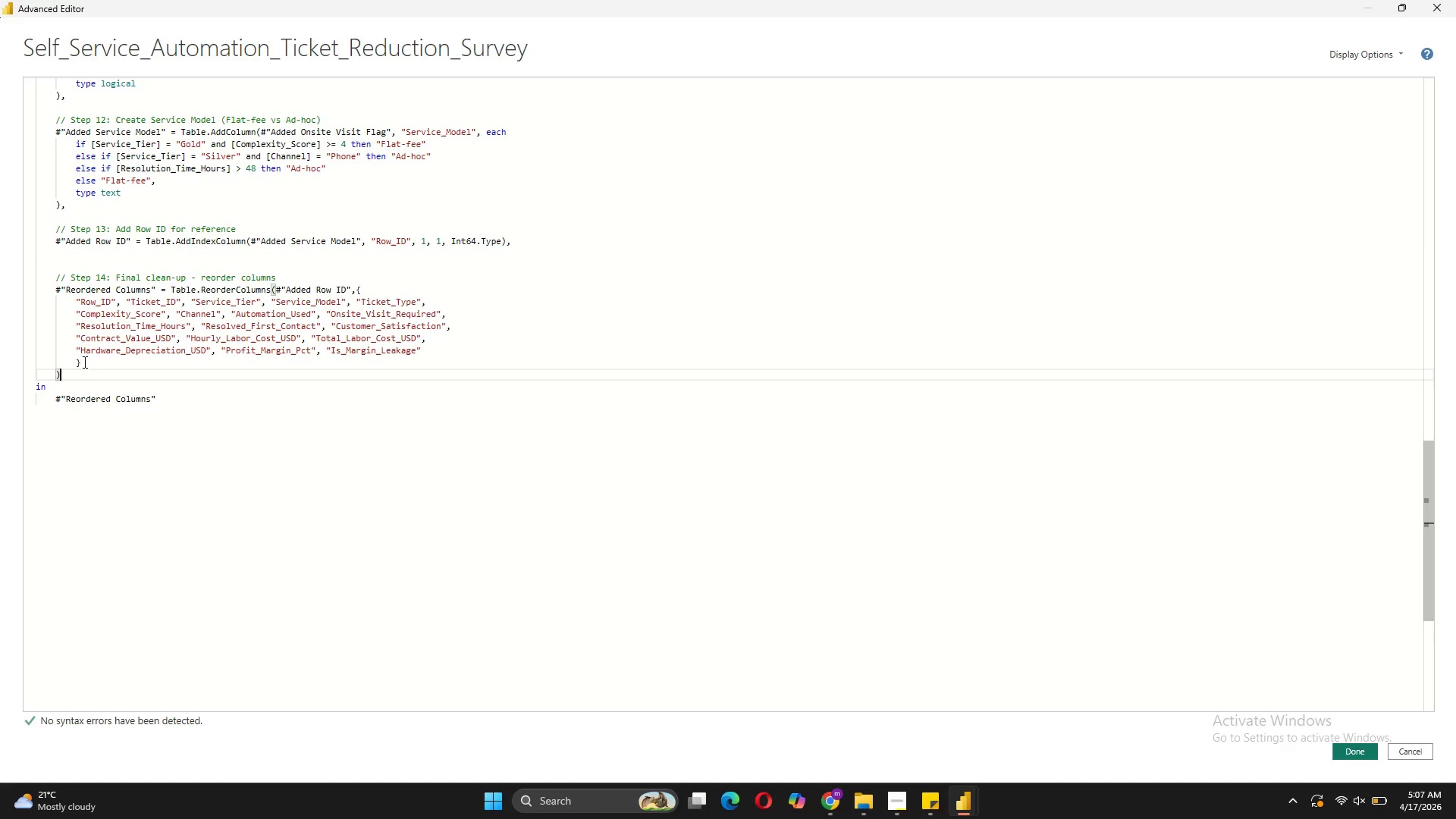 
wait(5.83)
 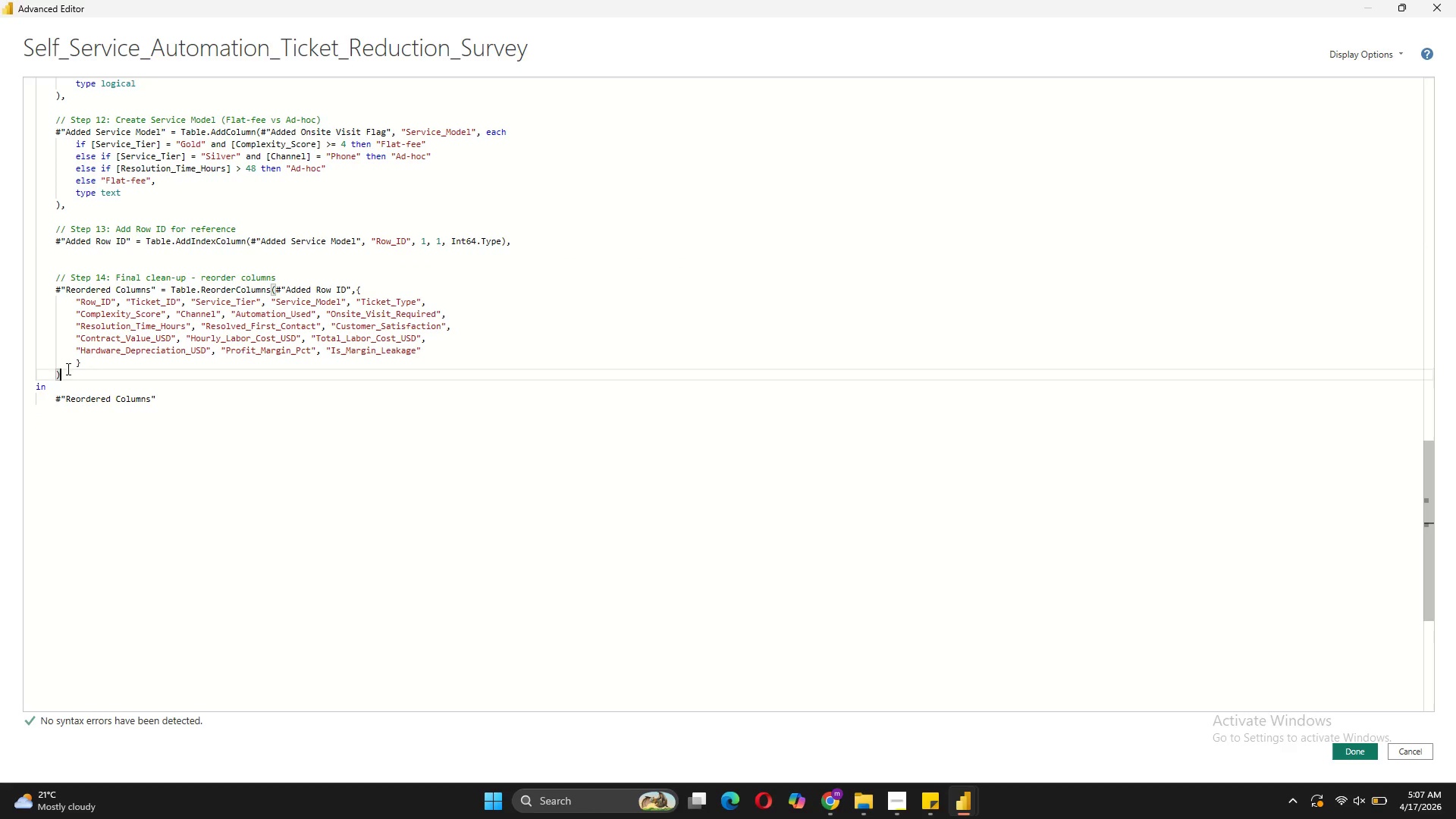 
key(Shift+Enter)
 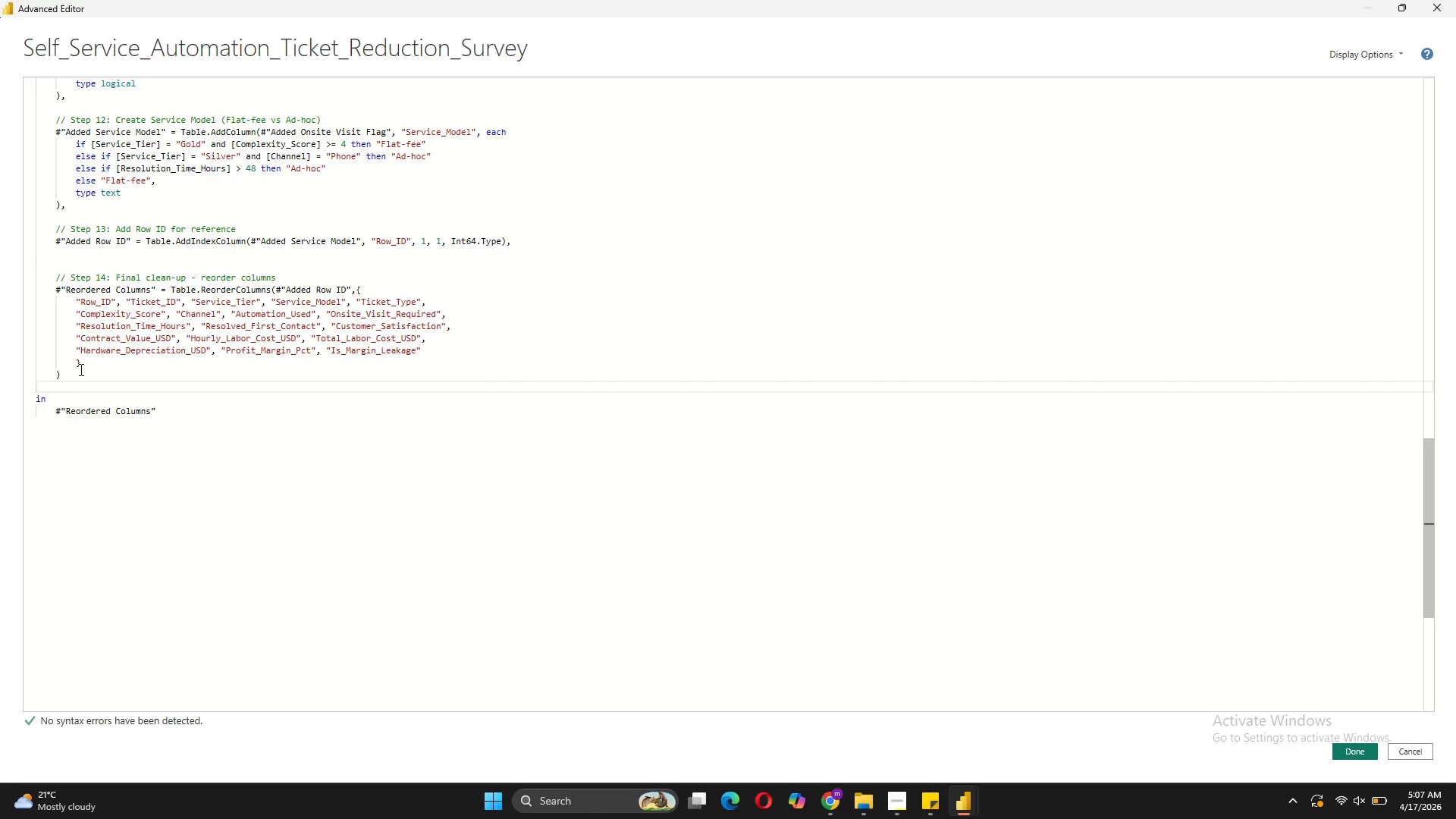 
type(// Step 15: Add response Time (Simulated as 10 - 30)
 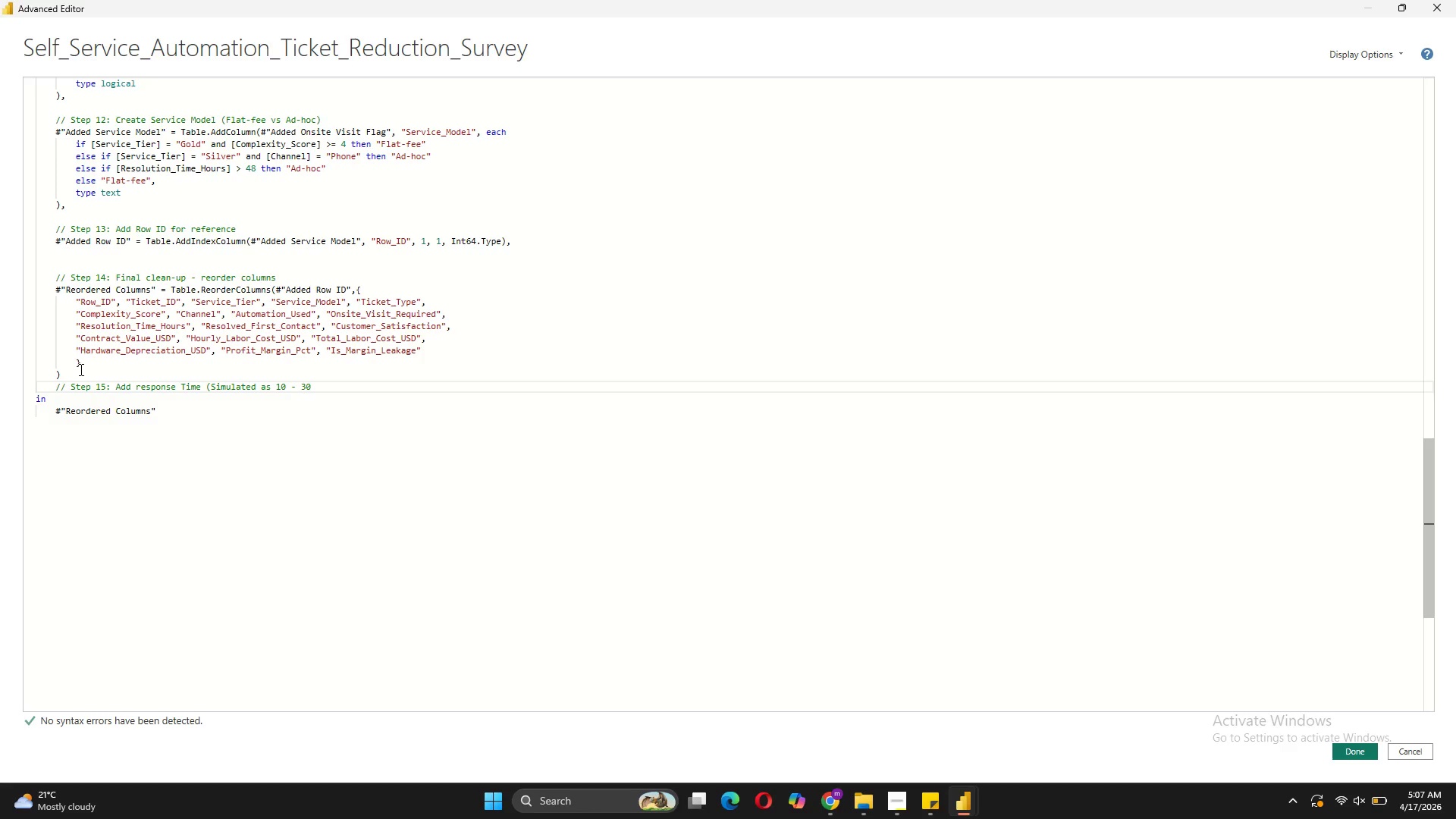 
type(% of Resolution Timr)
key(Backspace)
type(e)
 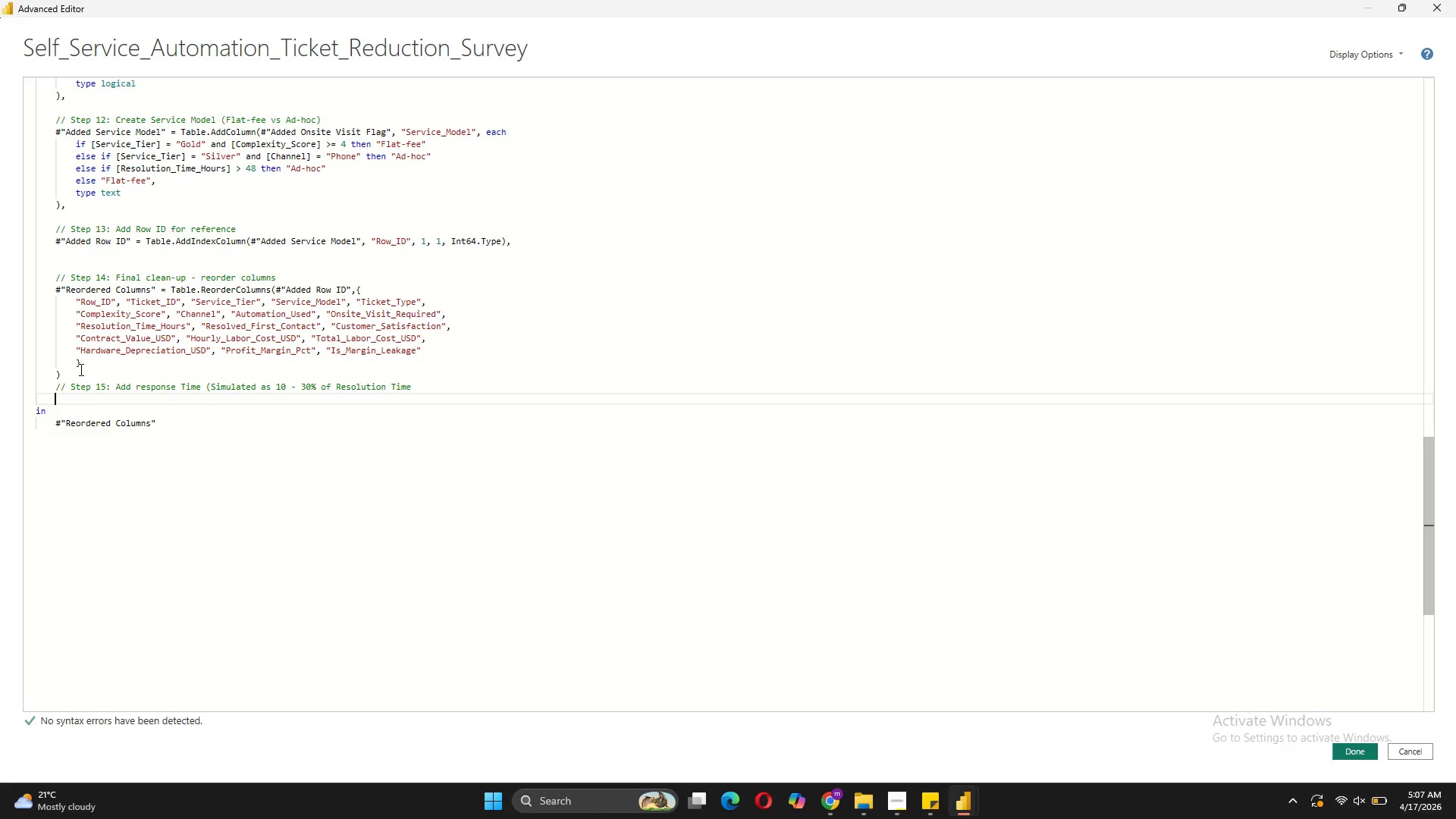 
key(Shift+Enter)
 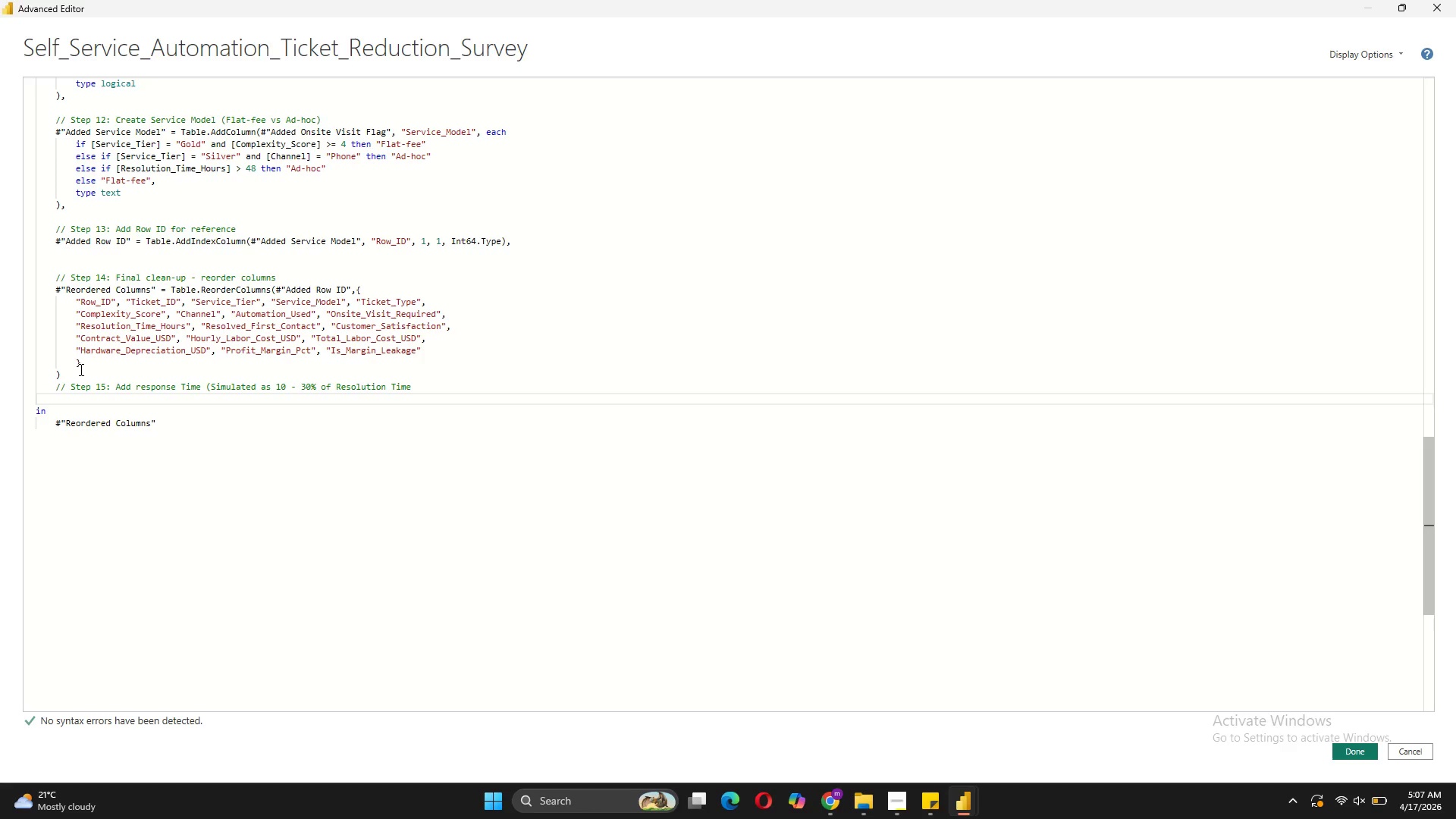 
type(#:A)
key(Backspace)
key(Backspace)
type("a)
key(Backspace)
type(Added Response Time)
 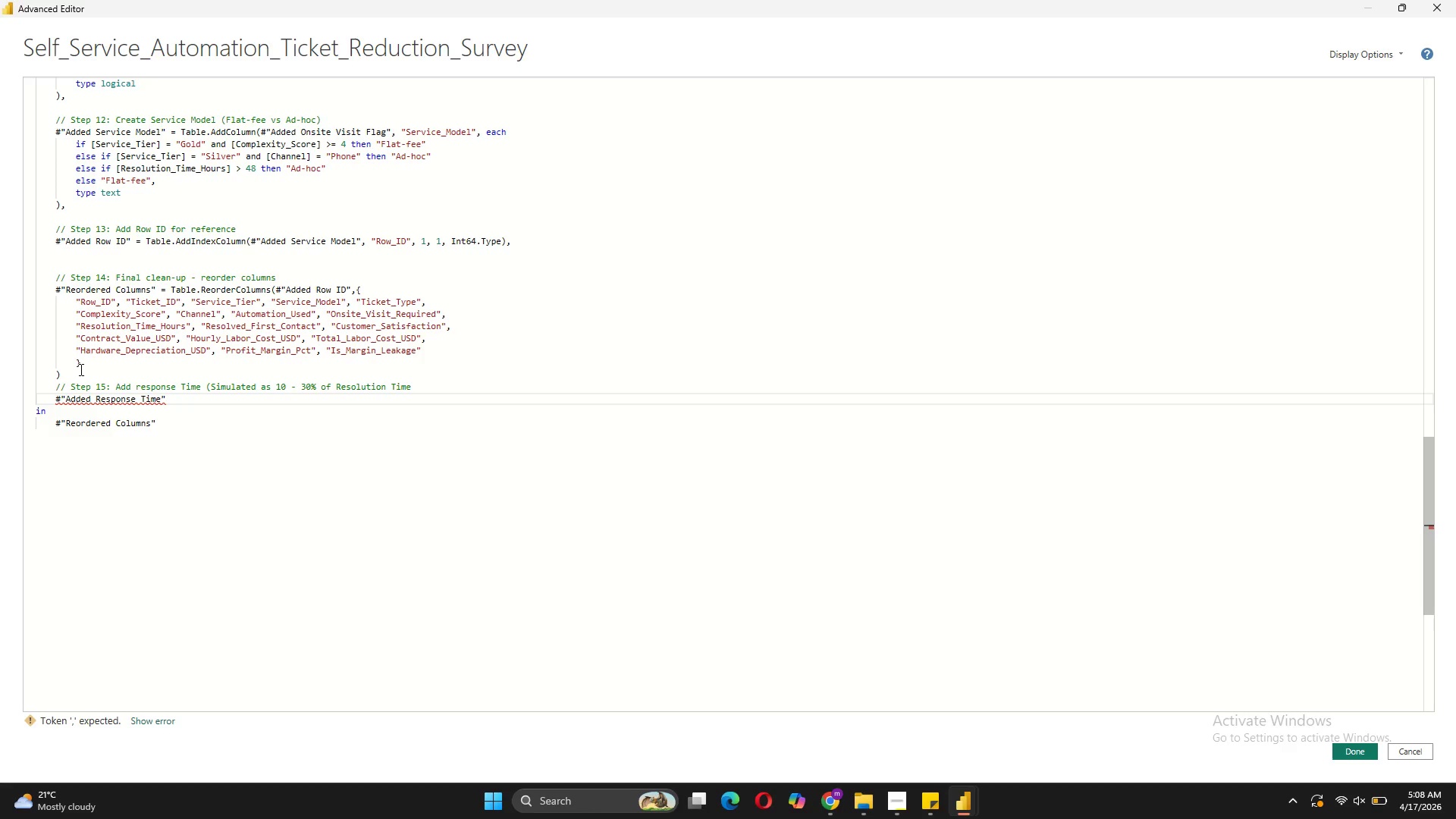 
key(ArrowRight)
 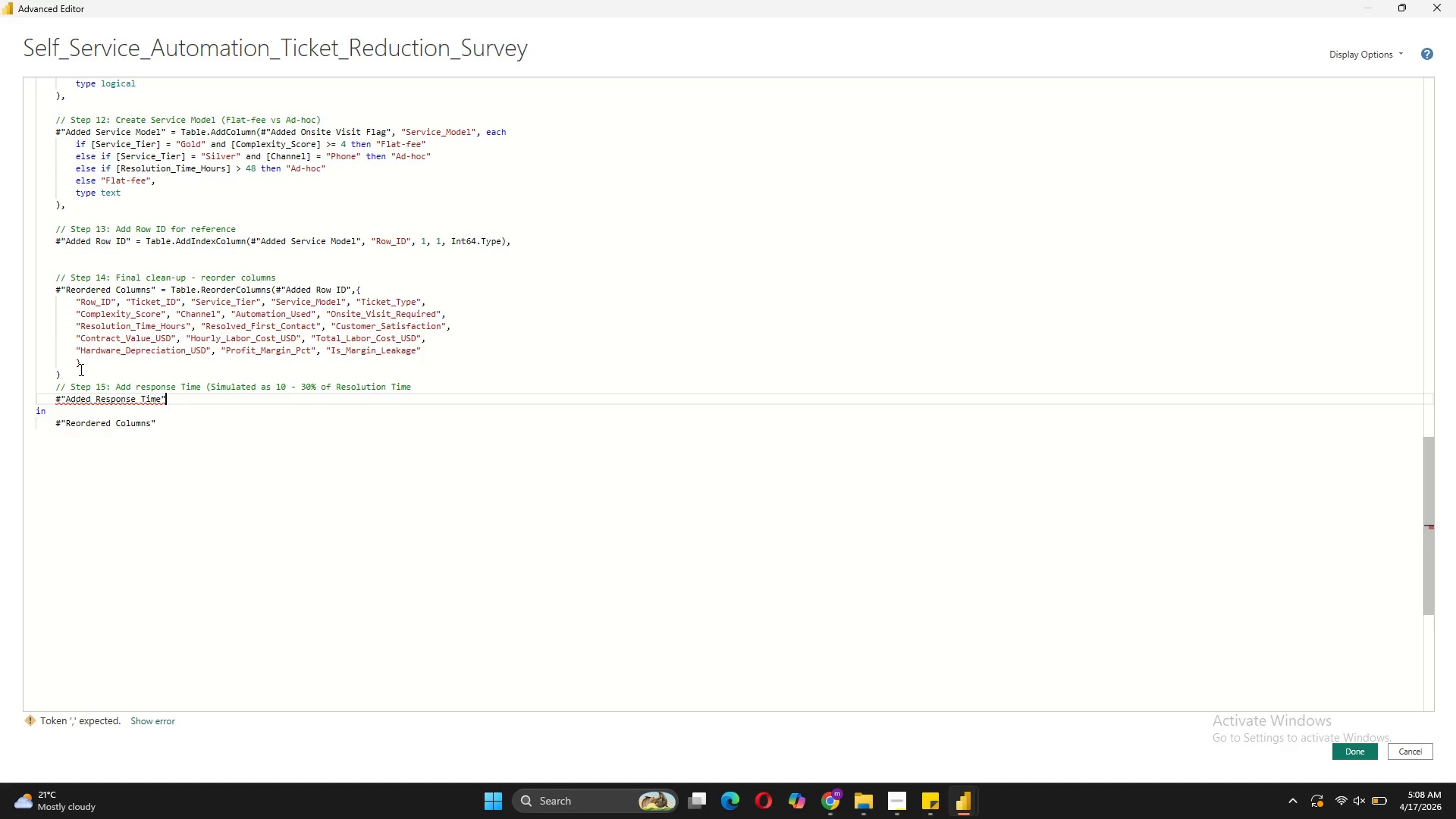 
type( = TableAddColumn(#"Previous Step", "Response_Time_Hours")
 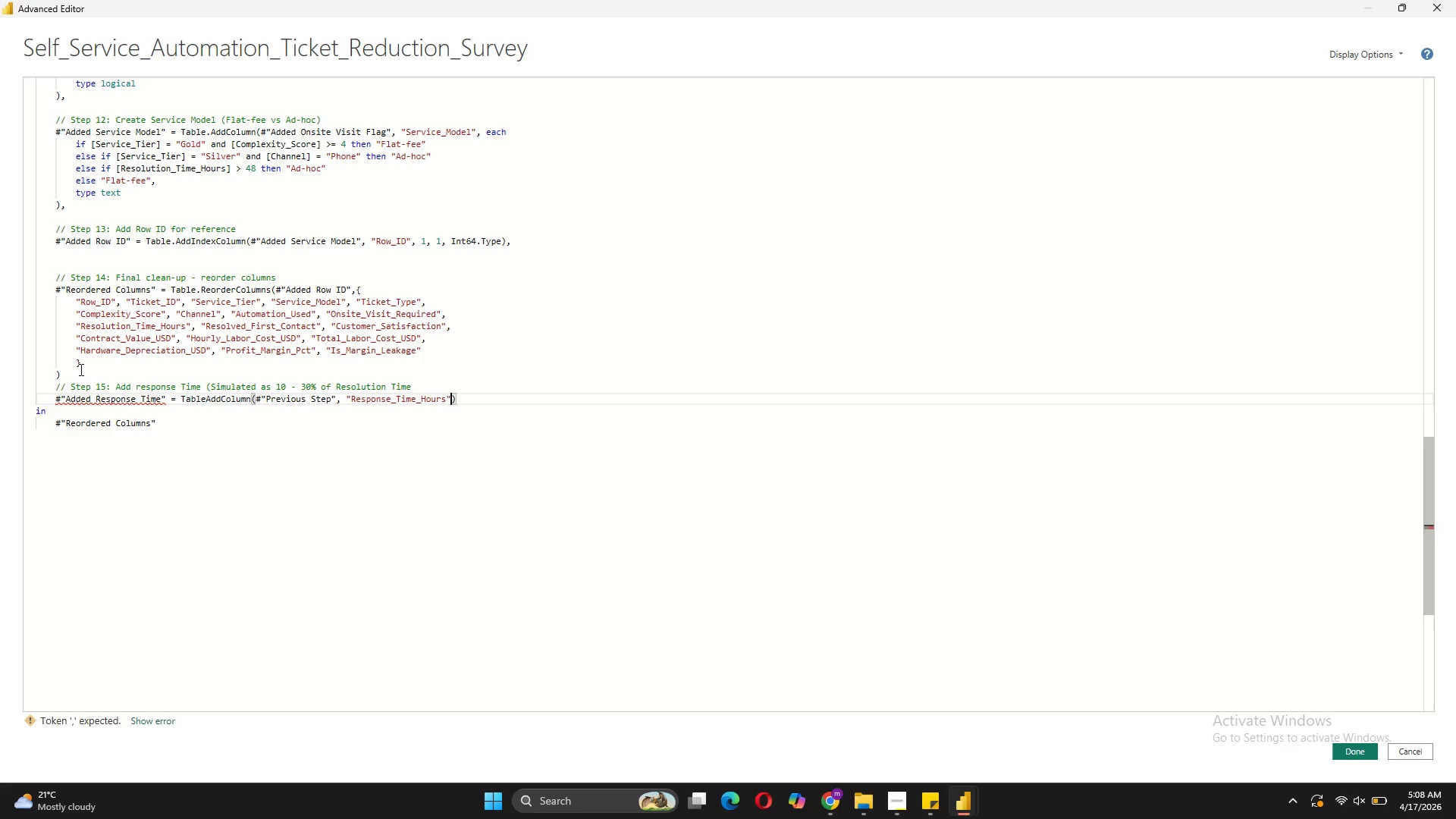 
key(ArrowRight)
 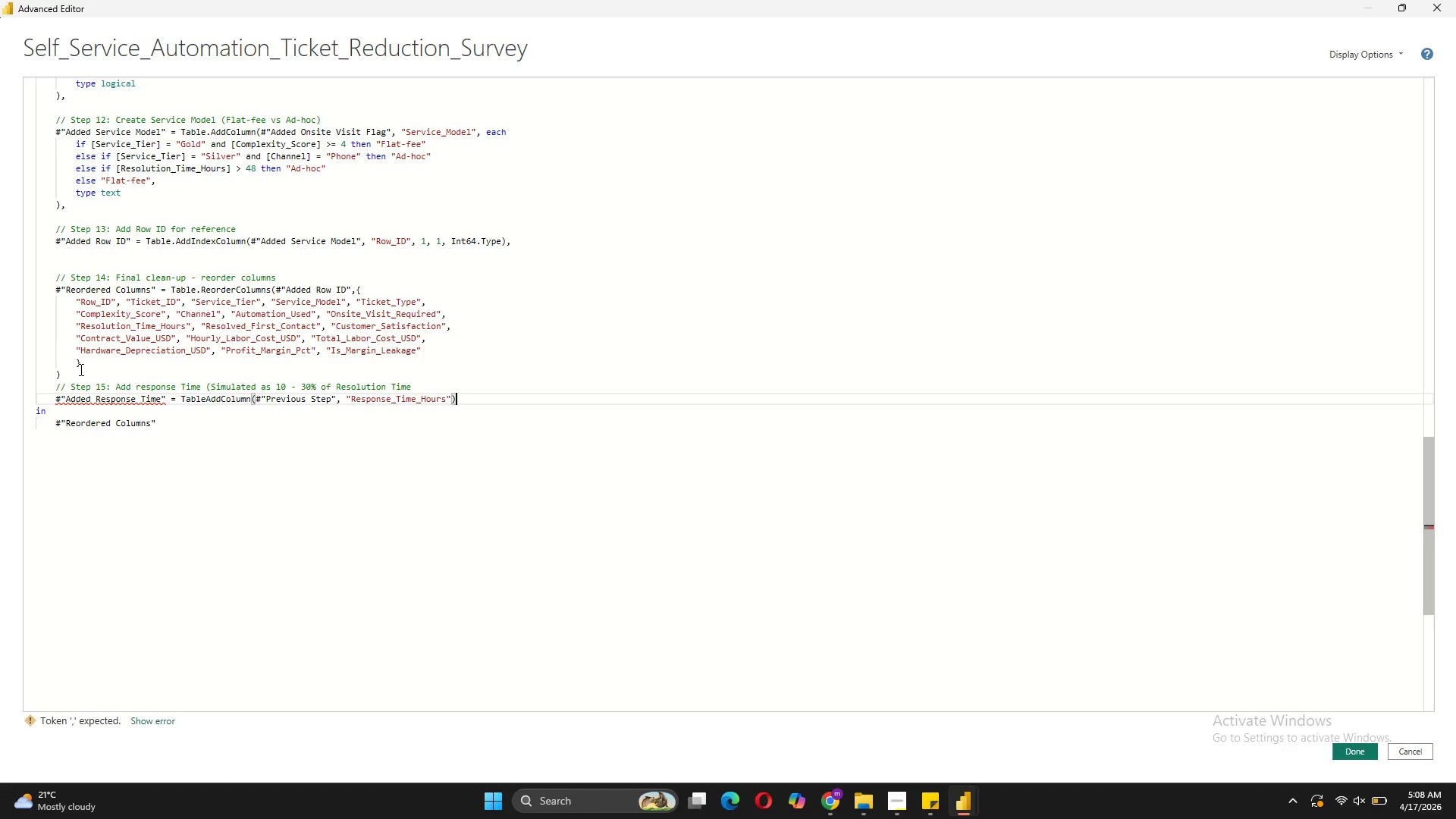 
key(ArrowRight)
 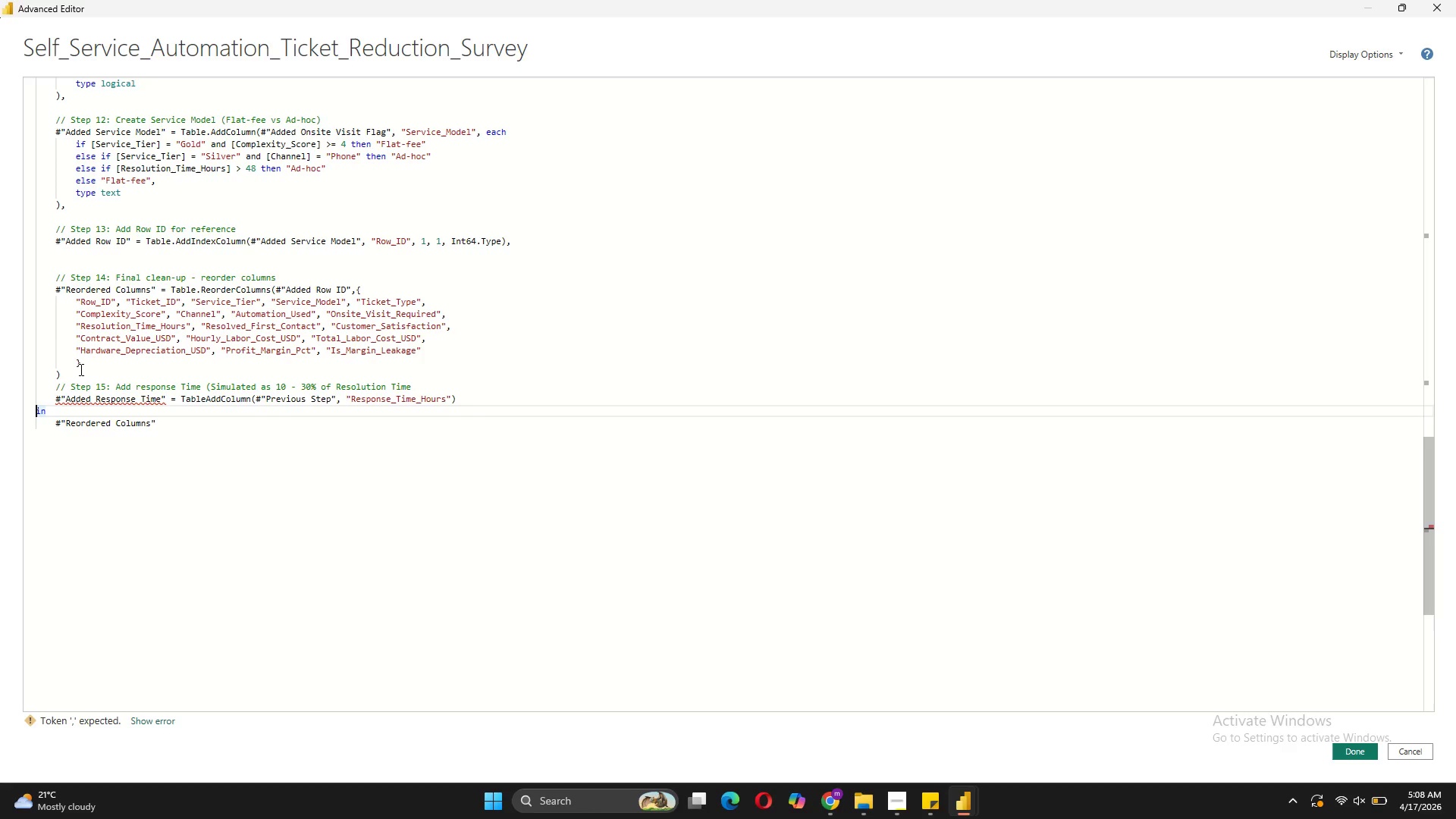 
key(ArrowLeft)
 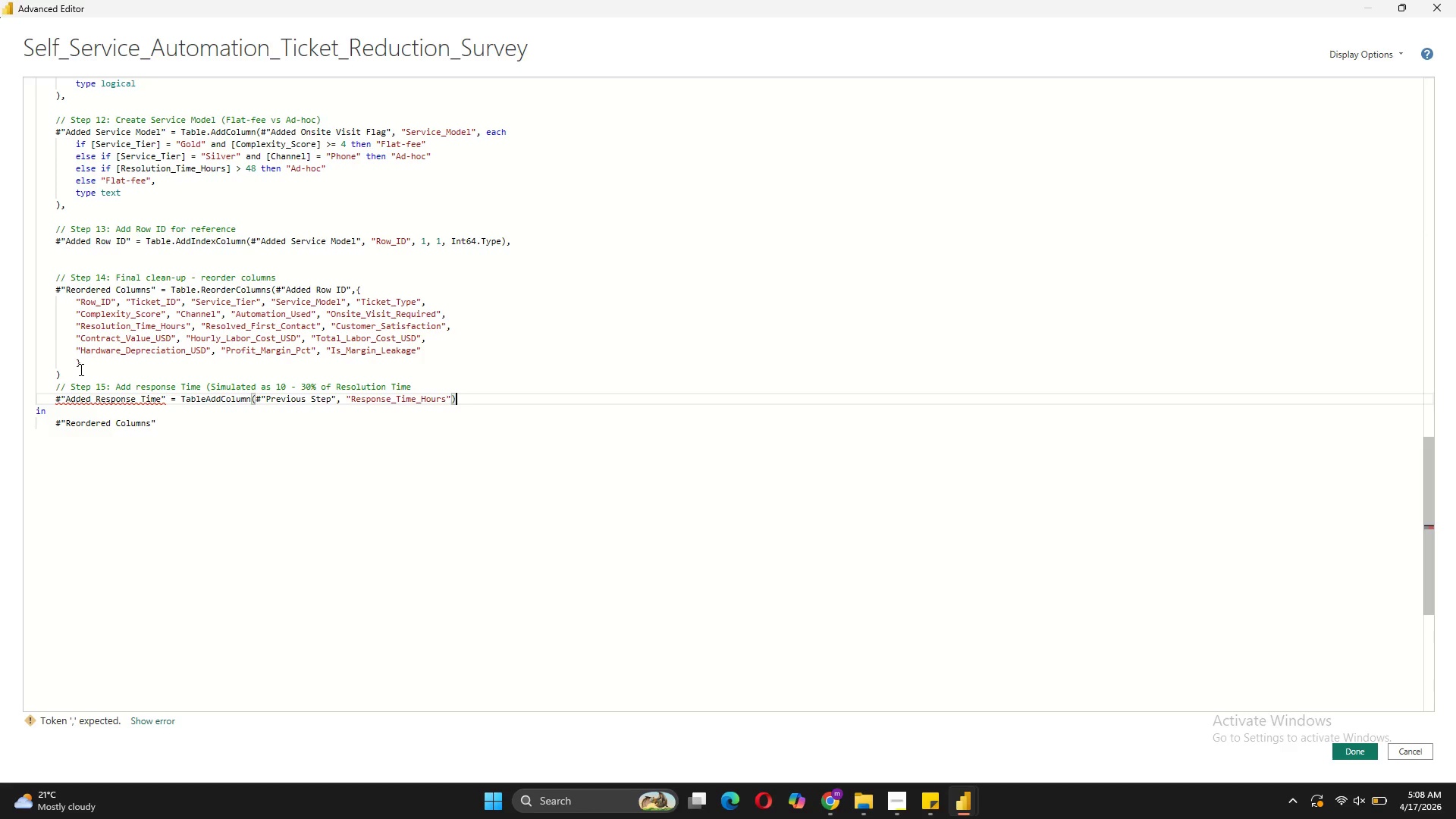 
key(Shift+Enter)
 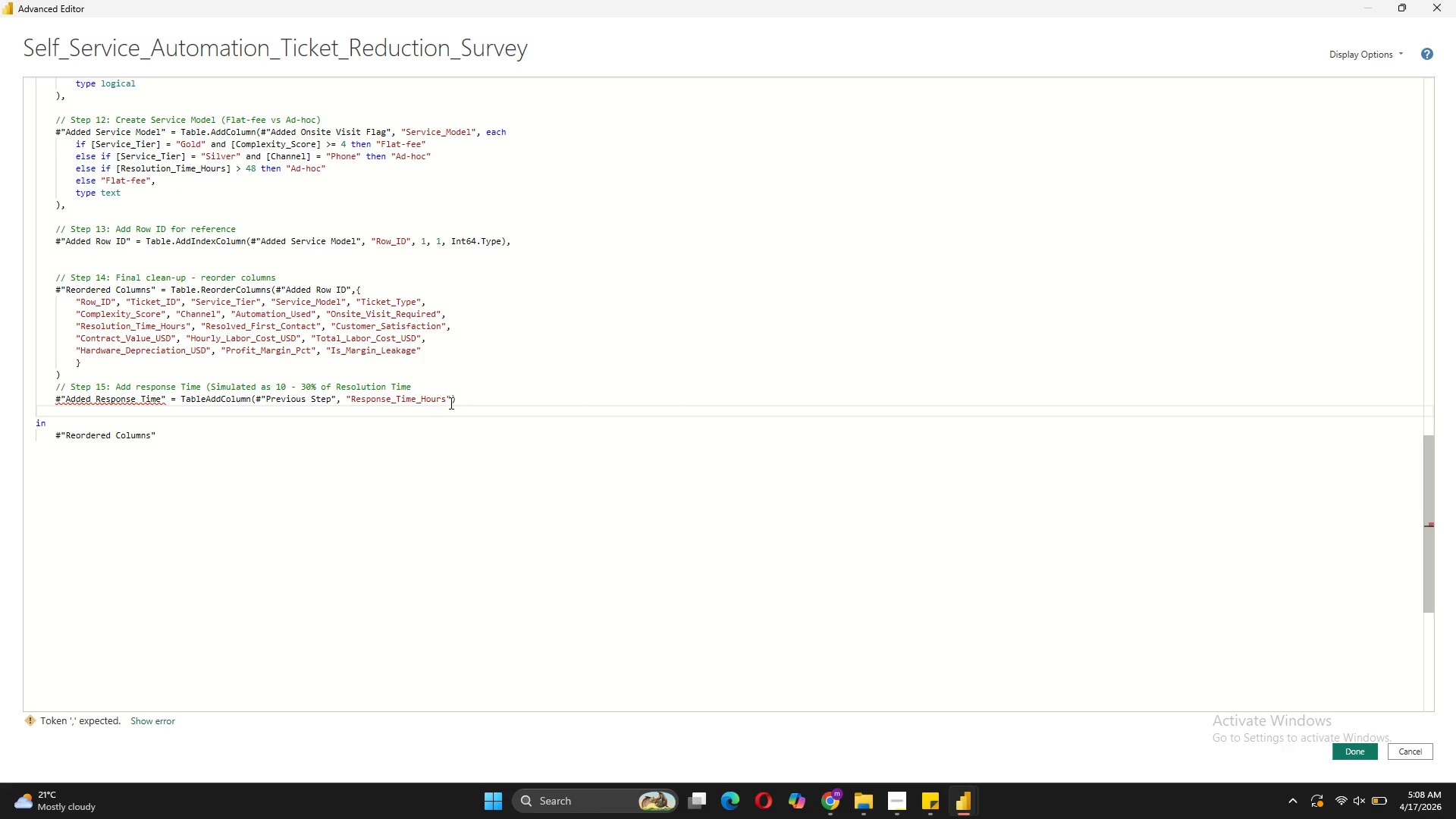 
left_click([452, 400])
 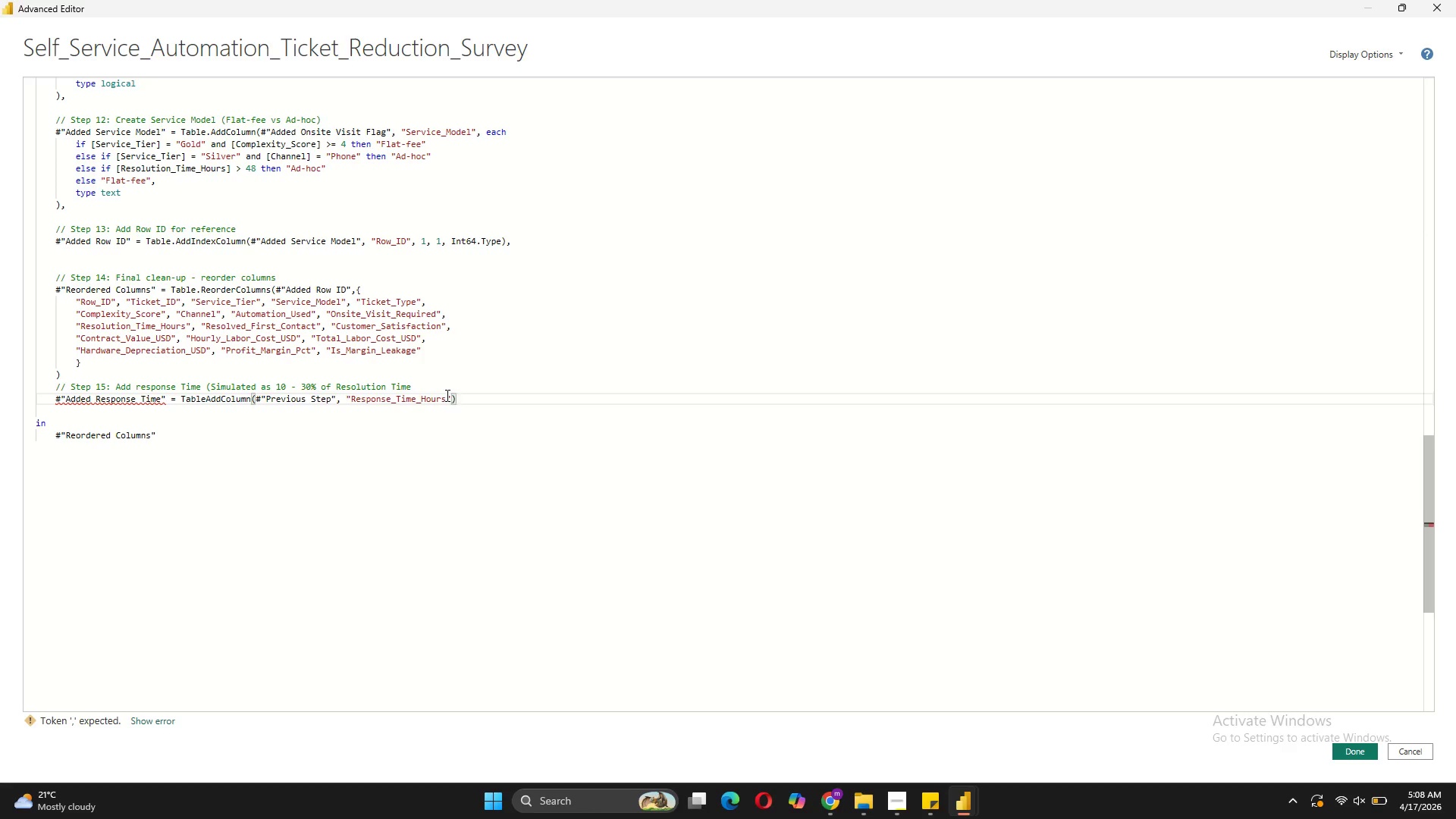 
key(Shift+ShiftRight)
 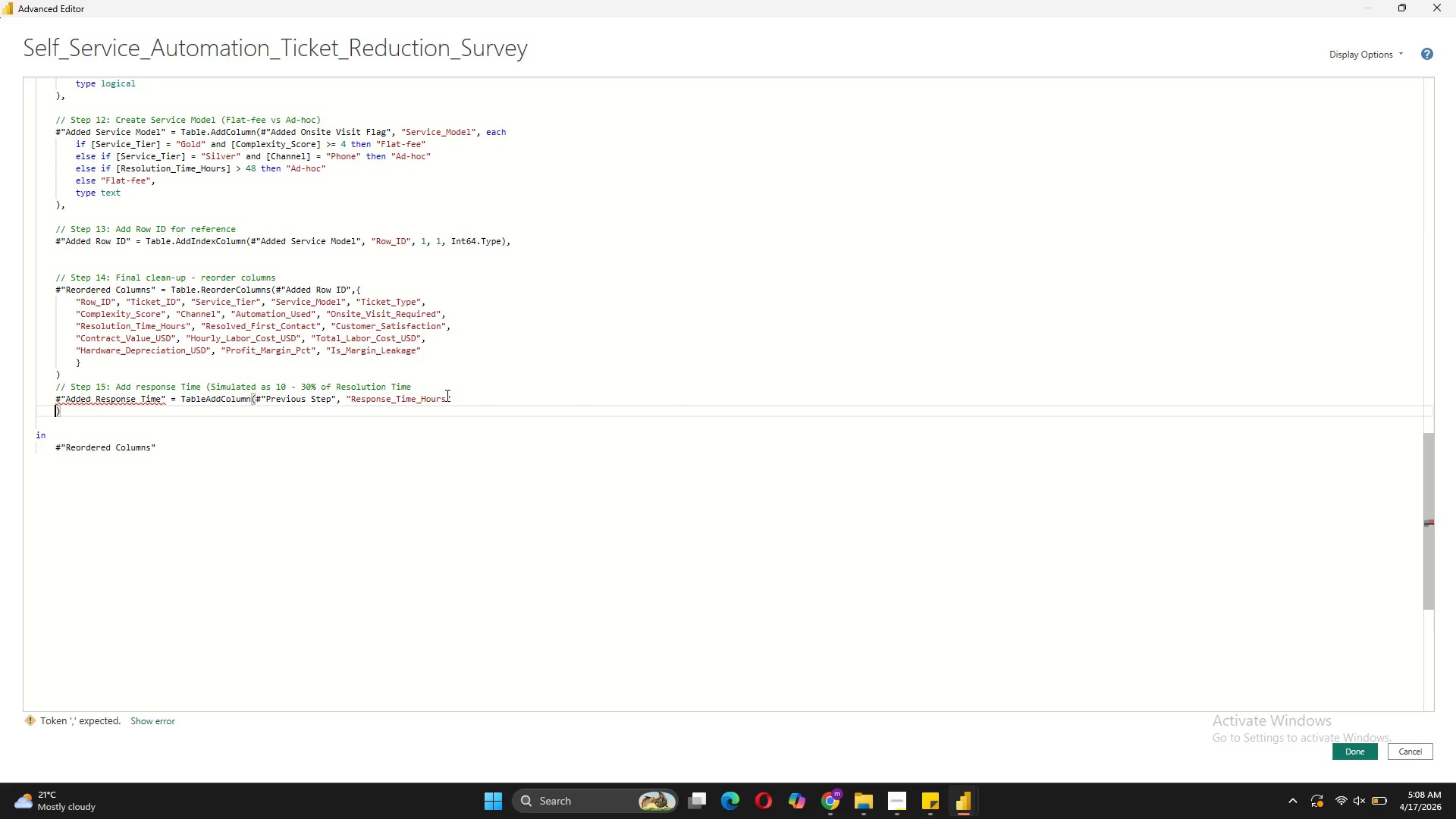 
key(Shift+Enter)
 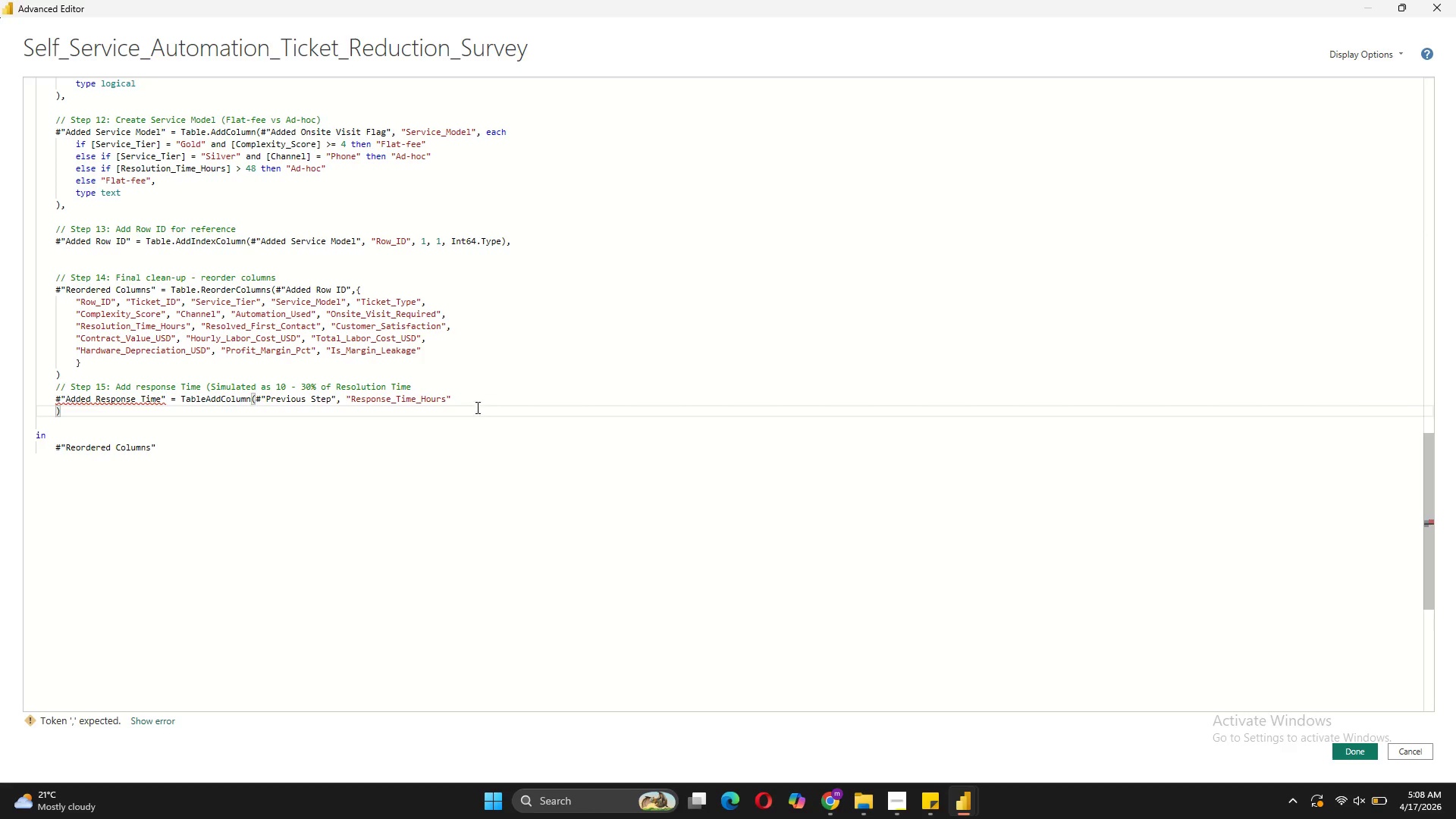 
left_click([466, 398])
 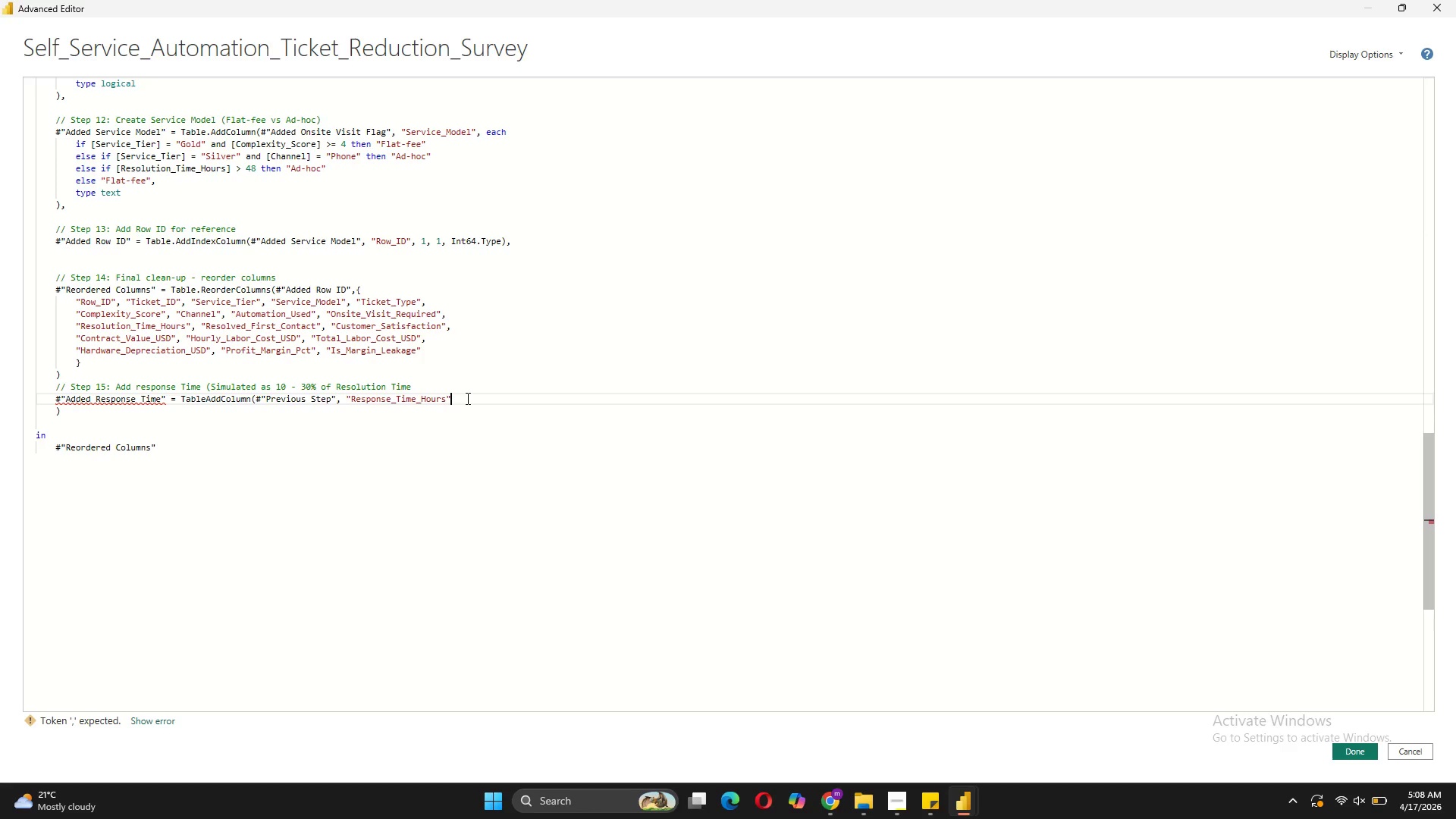 
type(, each)
 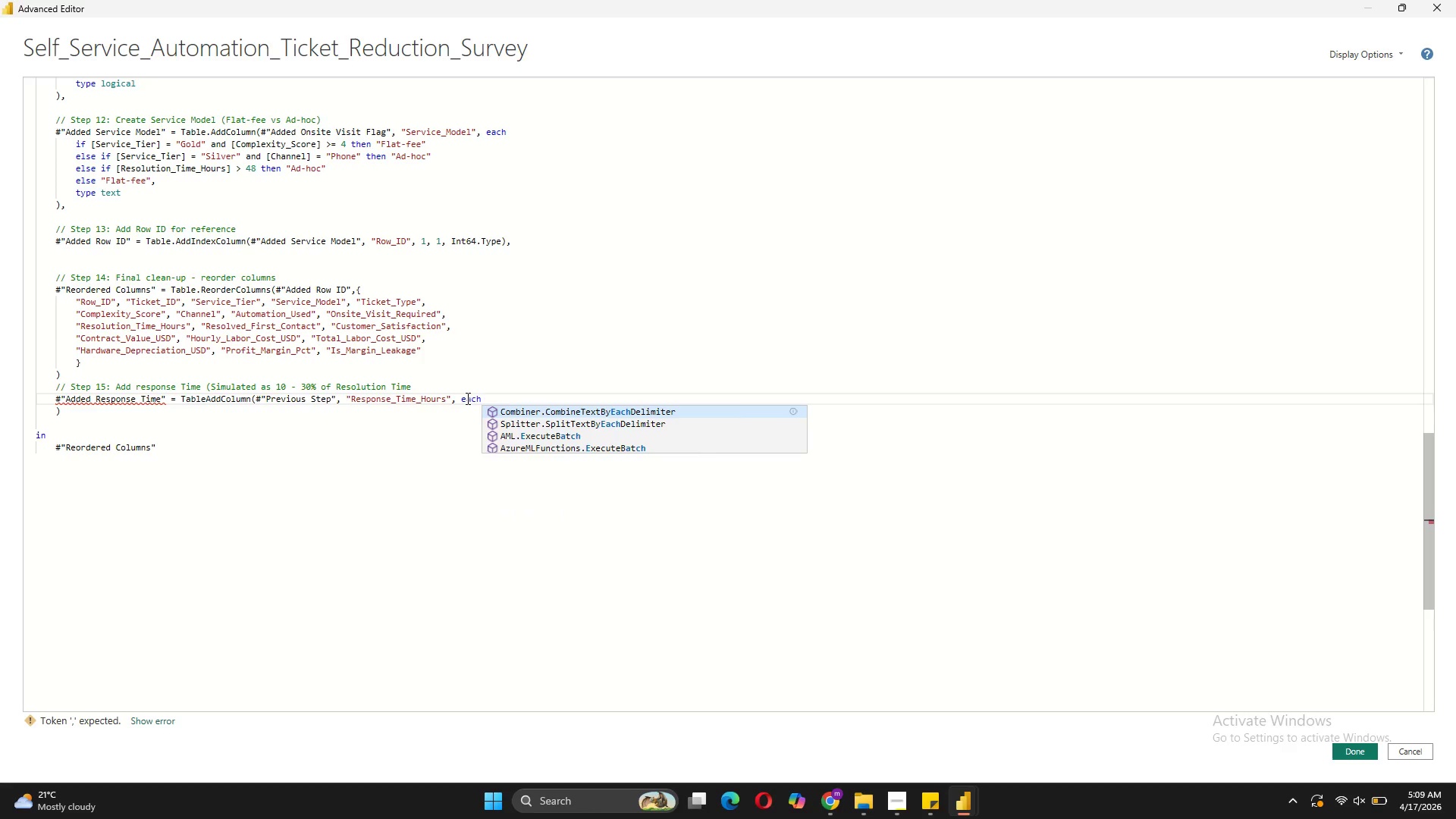 
wait(6.67)
 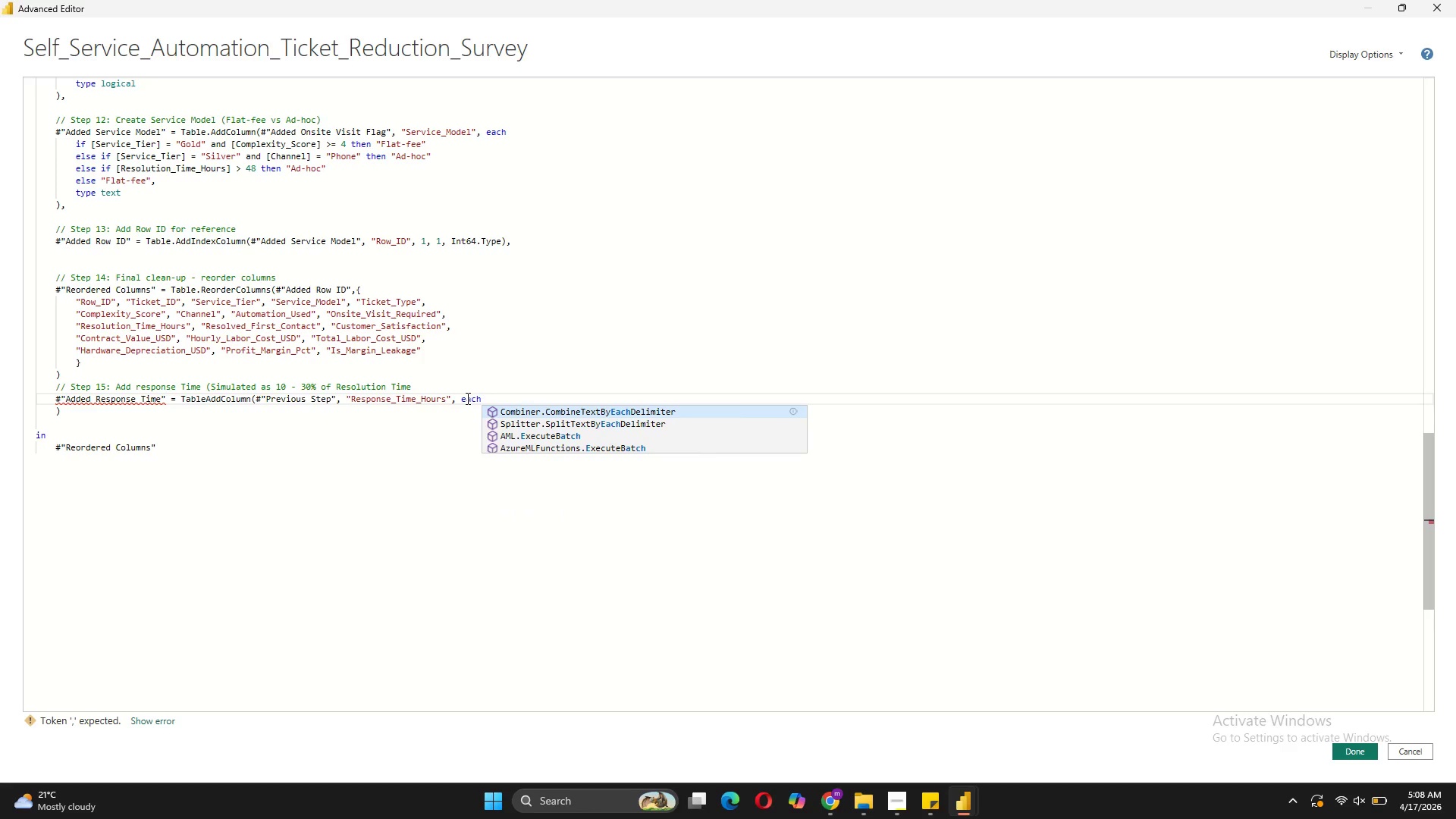 
key(Shift+ShiftRight)
 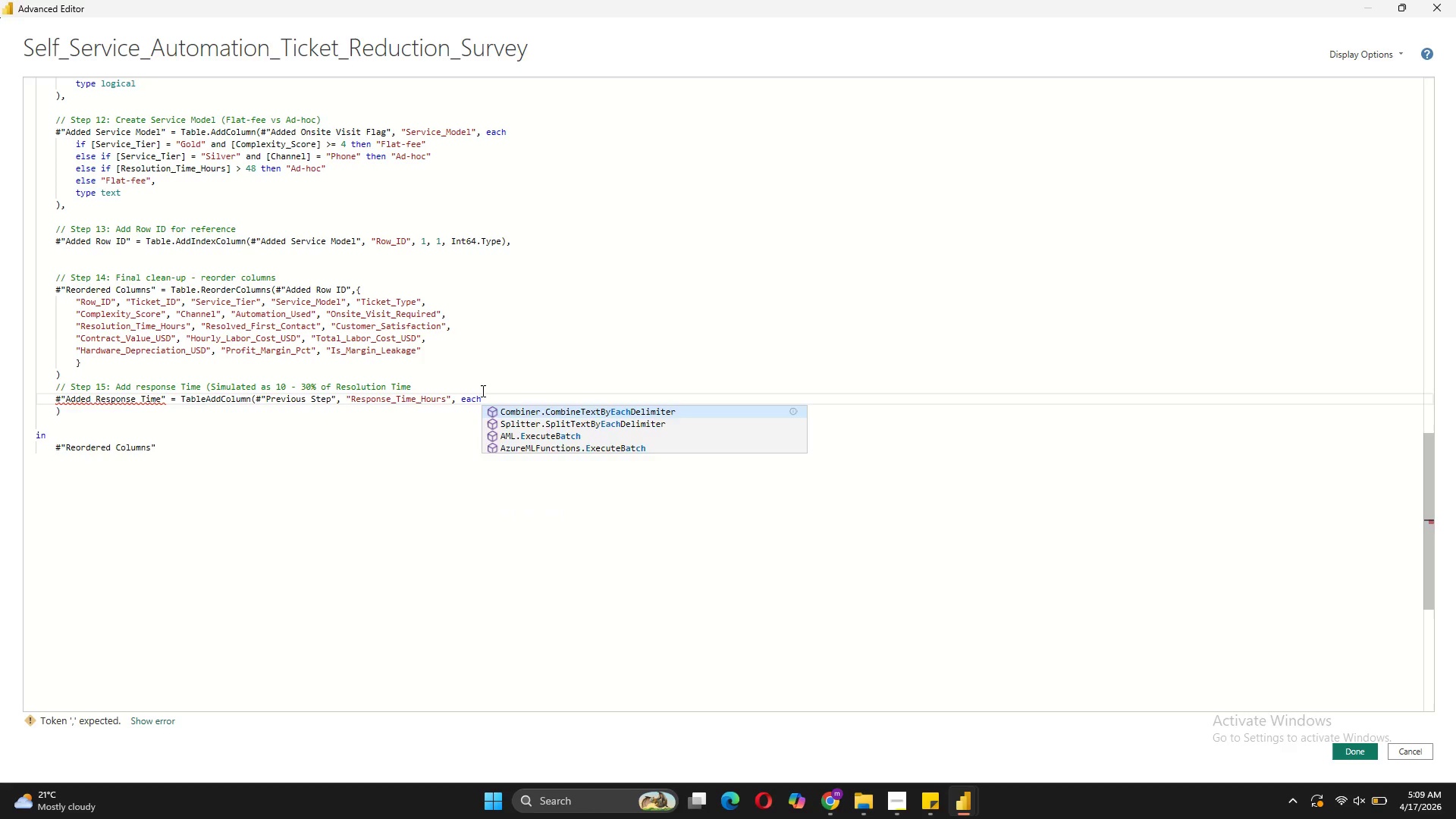 
key(Shift+Enter)
 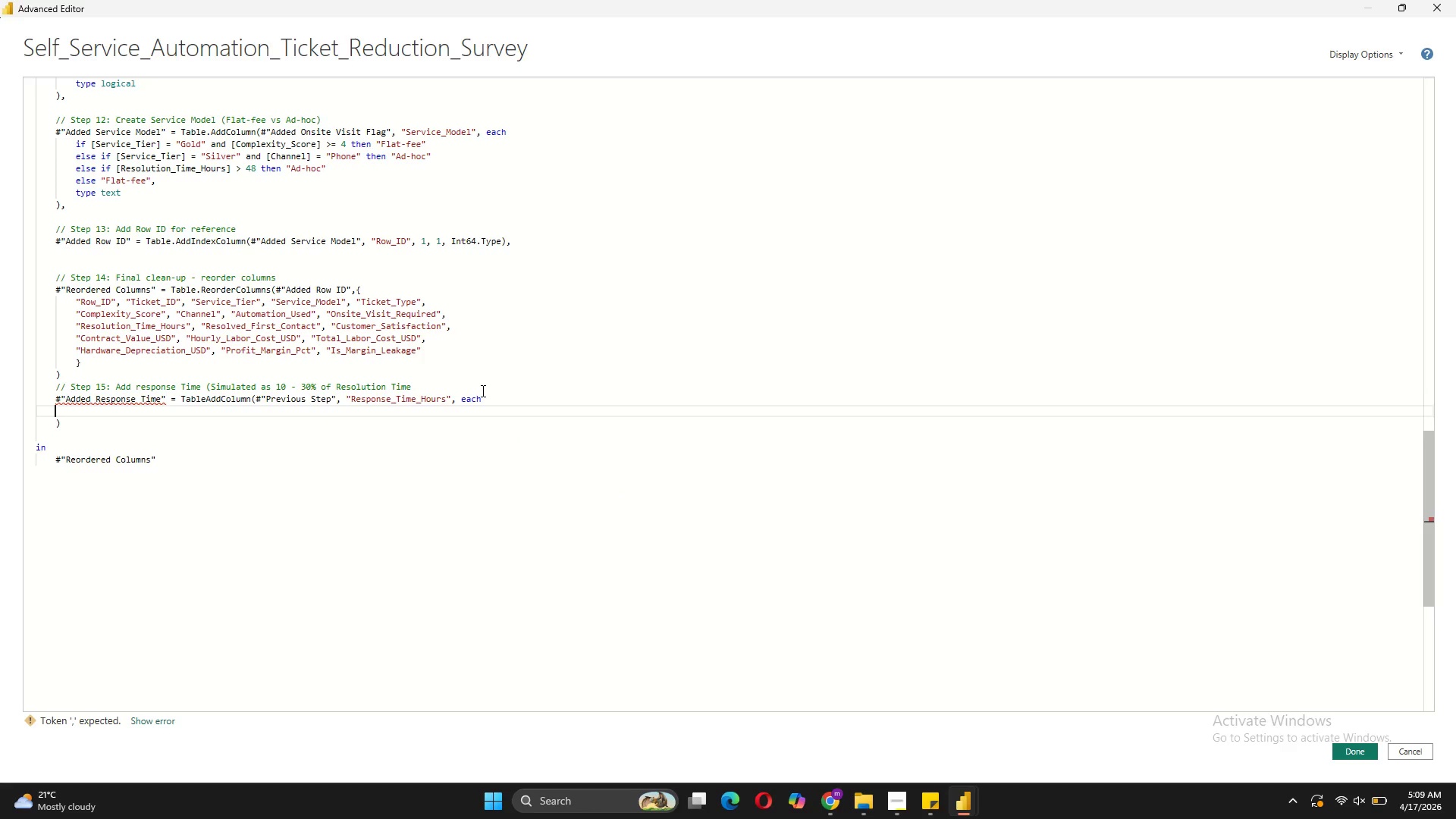 
key(Tab)
type(Number.Round([Resoluton_Time_Hours] * (0.1 + (Number.)
 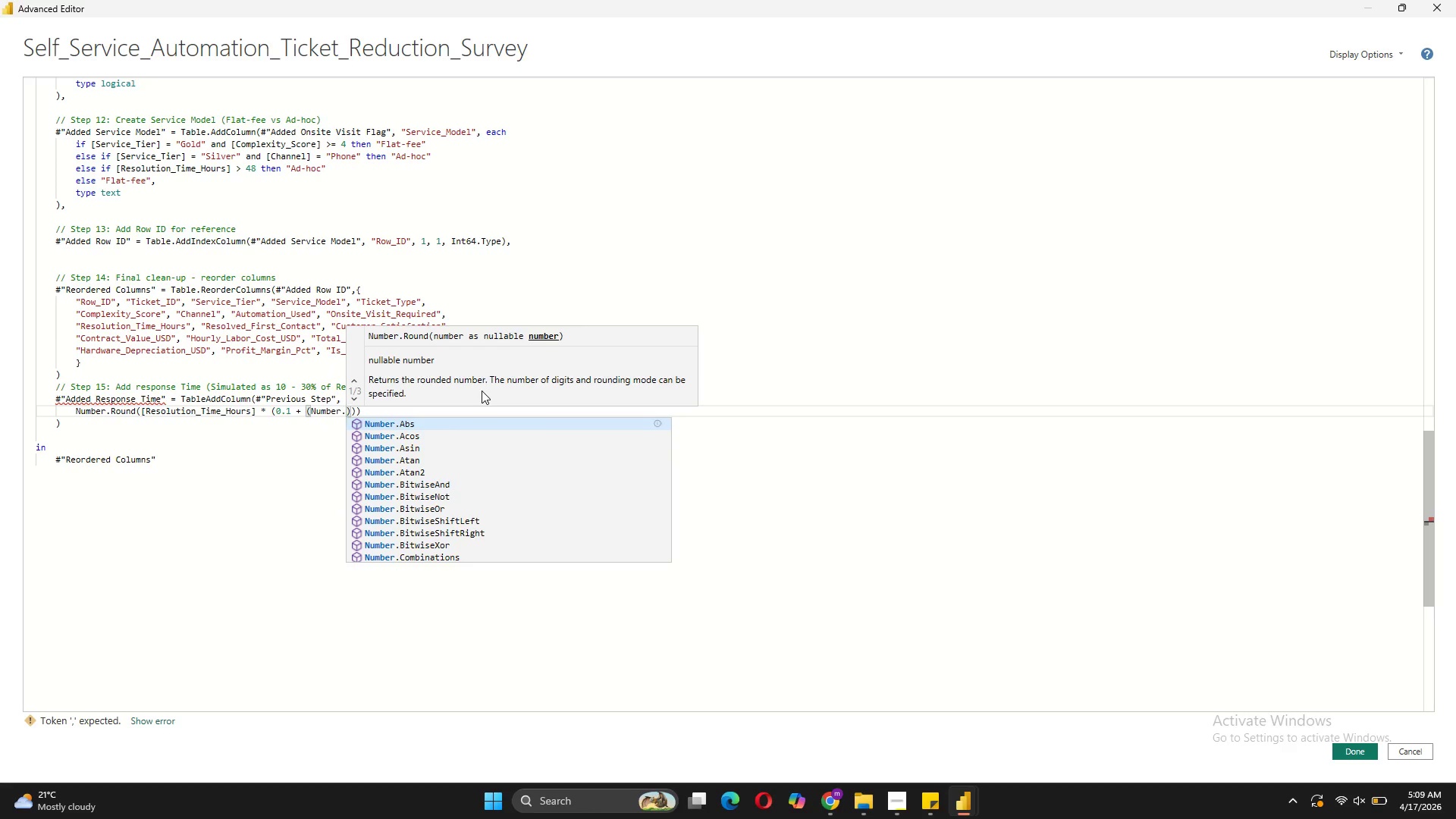 
type(RandomBetween(0,20) / 100)
 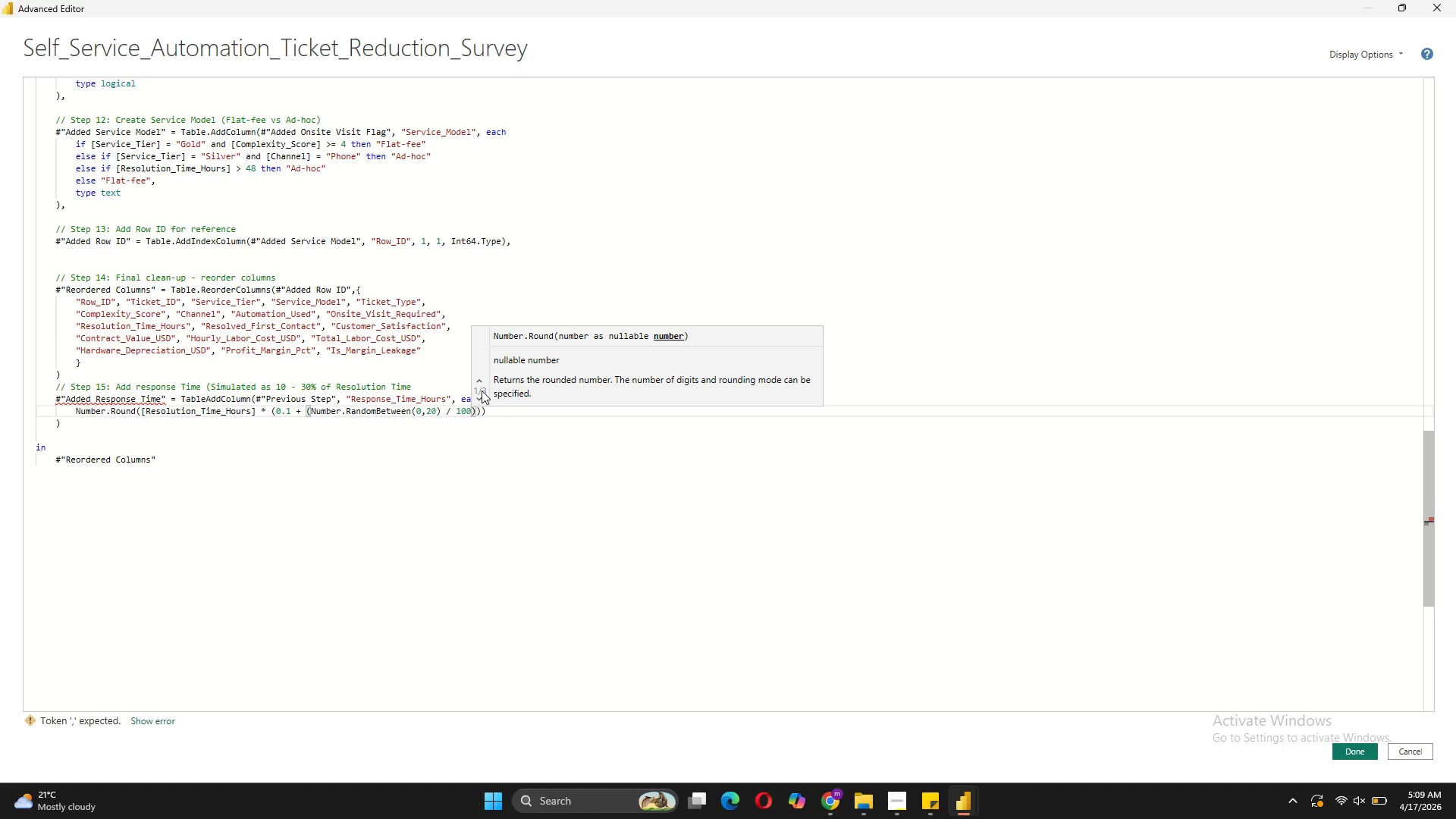 
wait(10.24)
 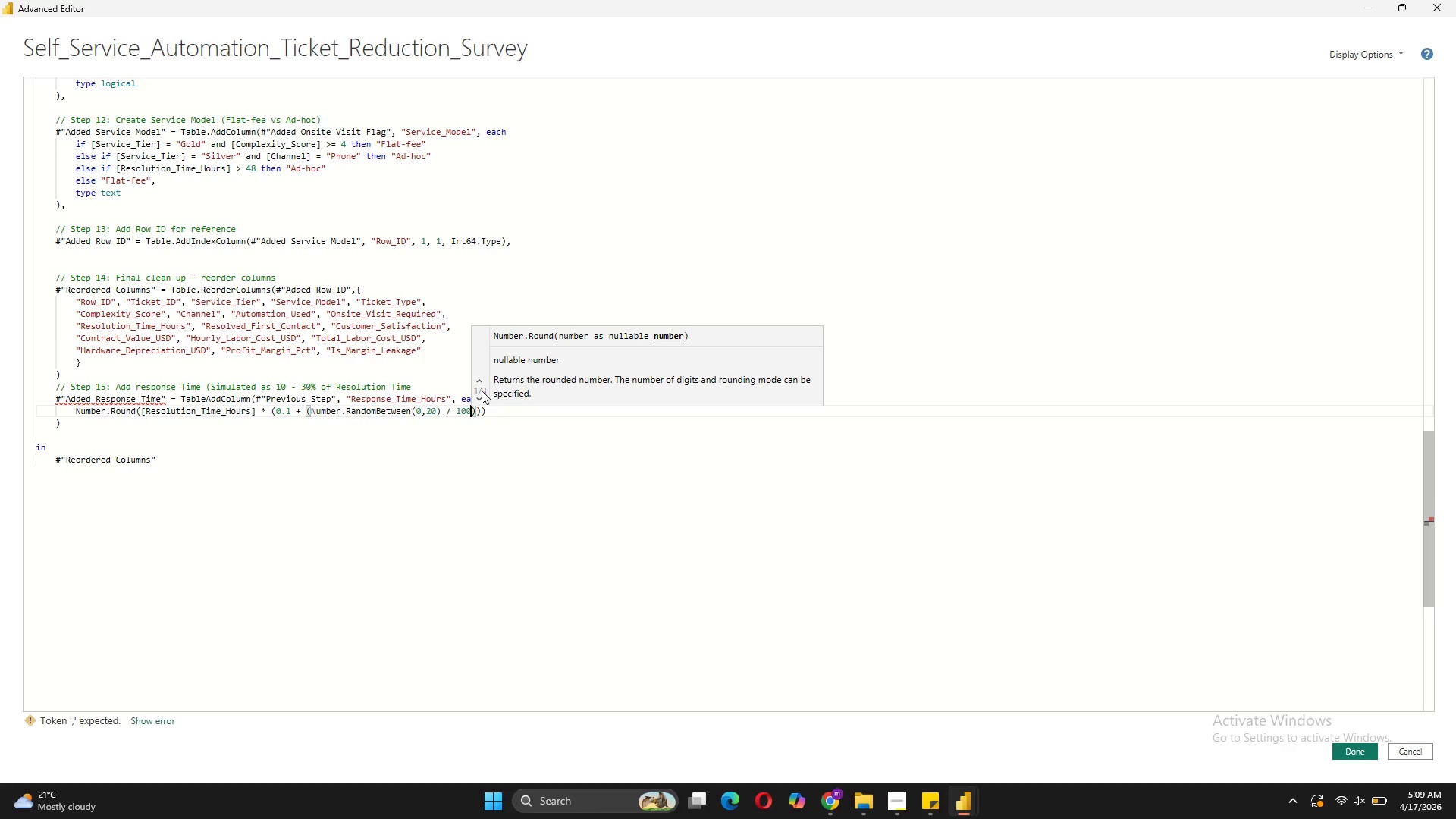 
left_click([483, 416])
 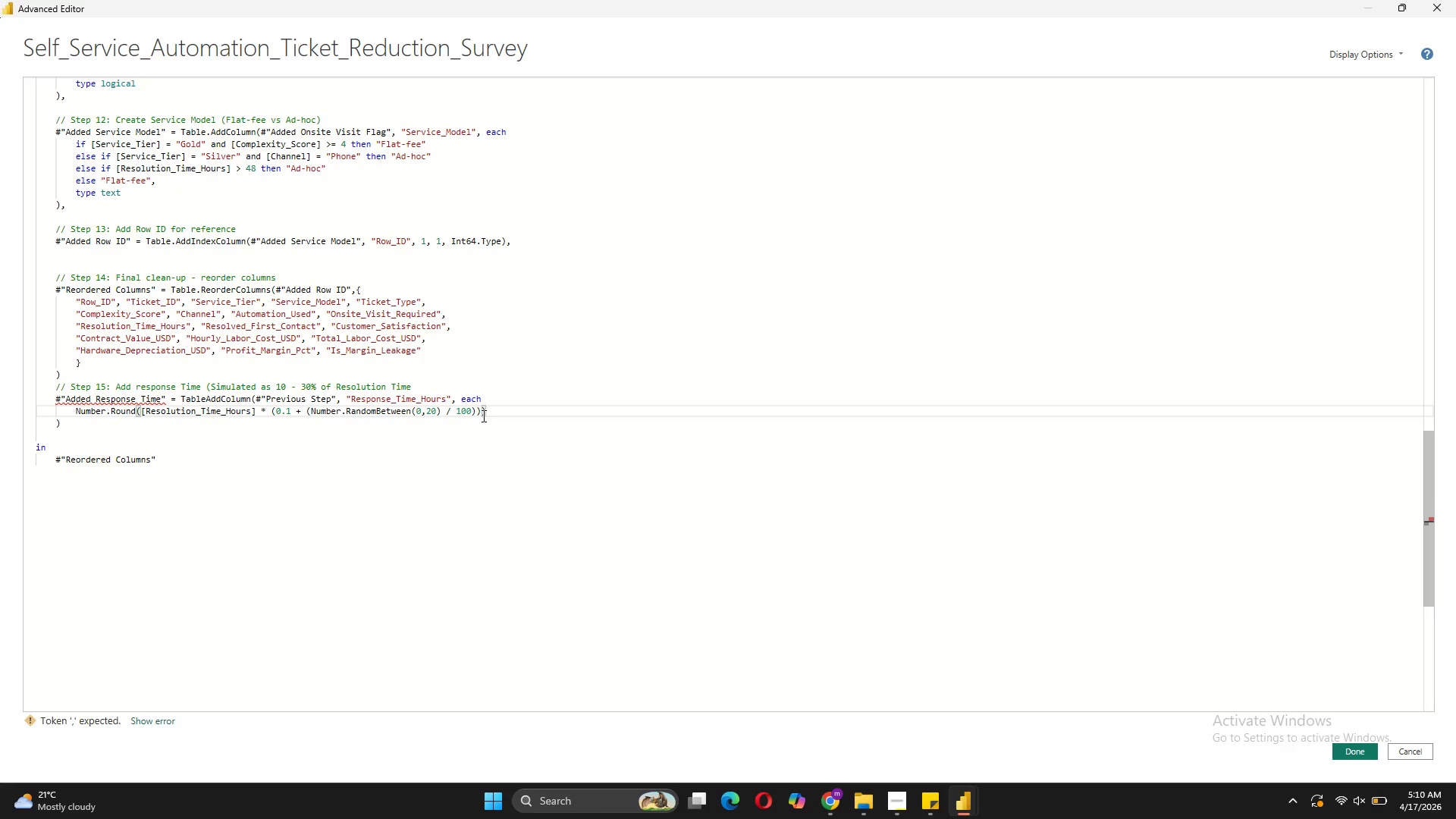 
key(Comma)
 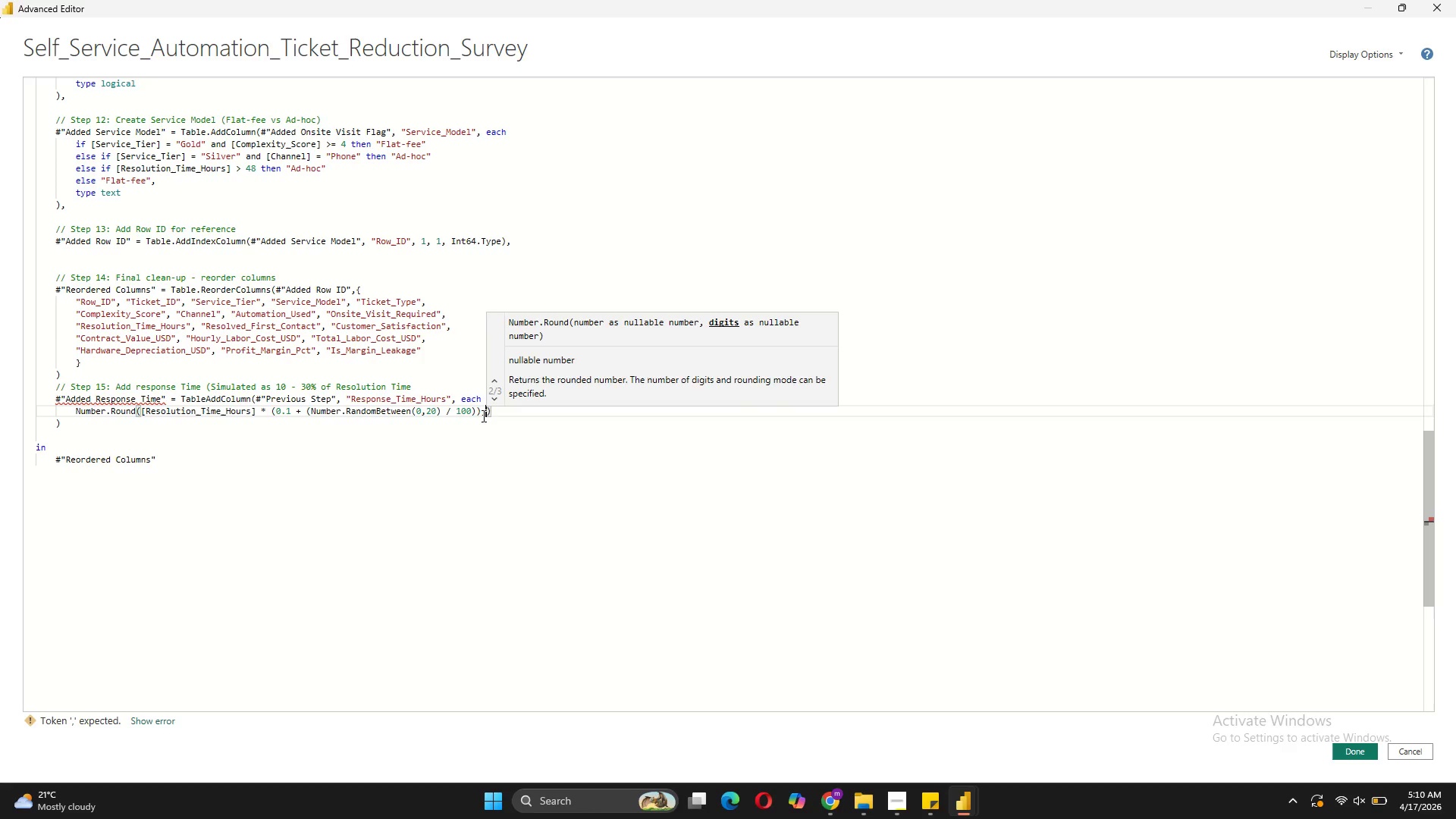 
key(Space)
 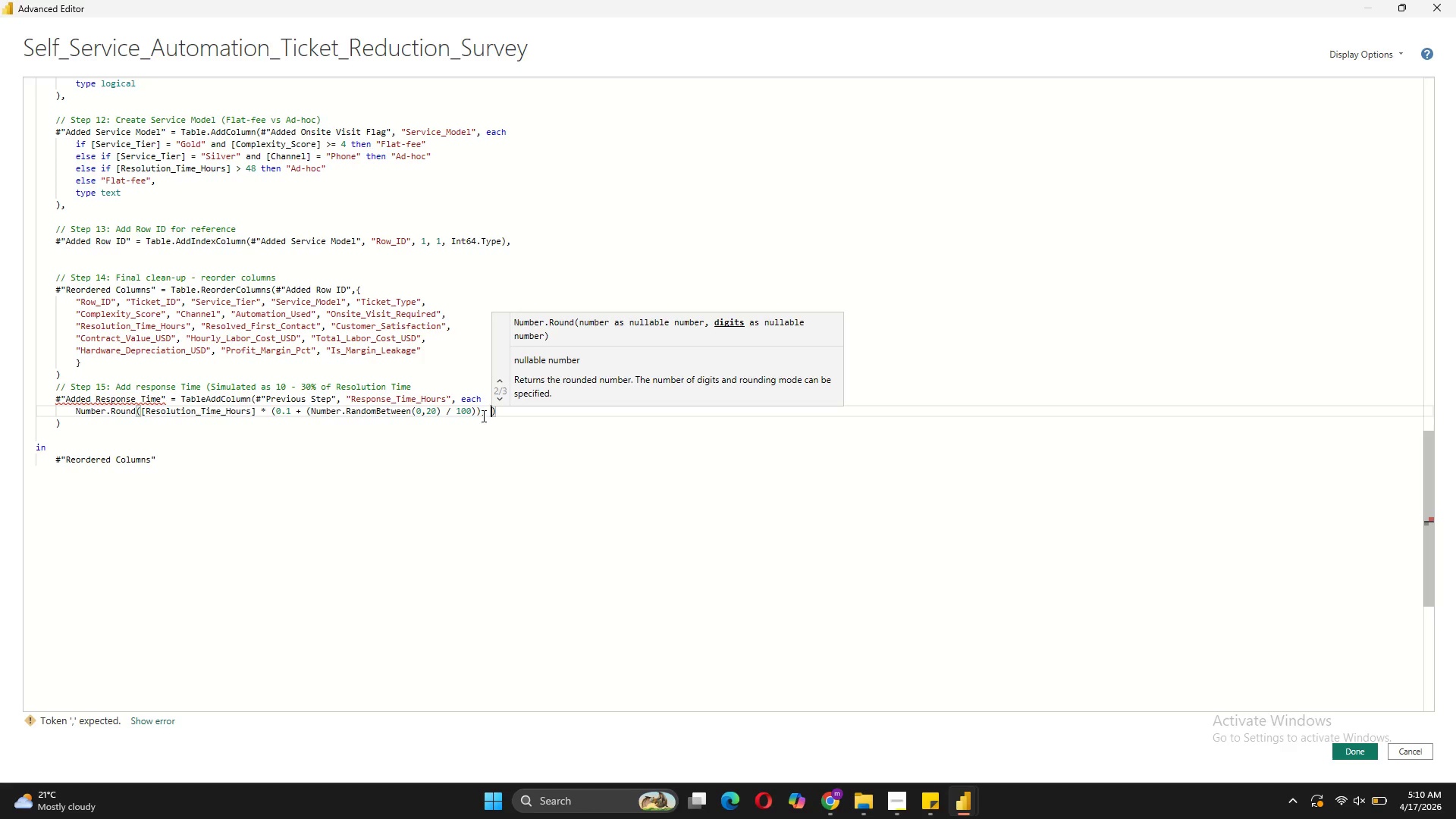 
key(1)
 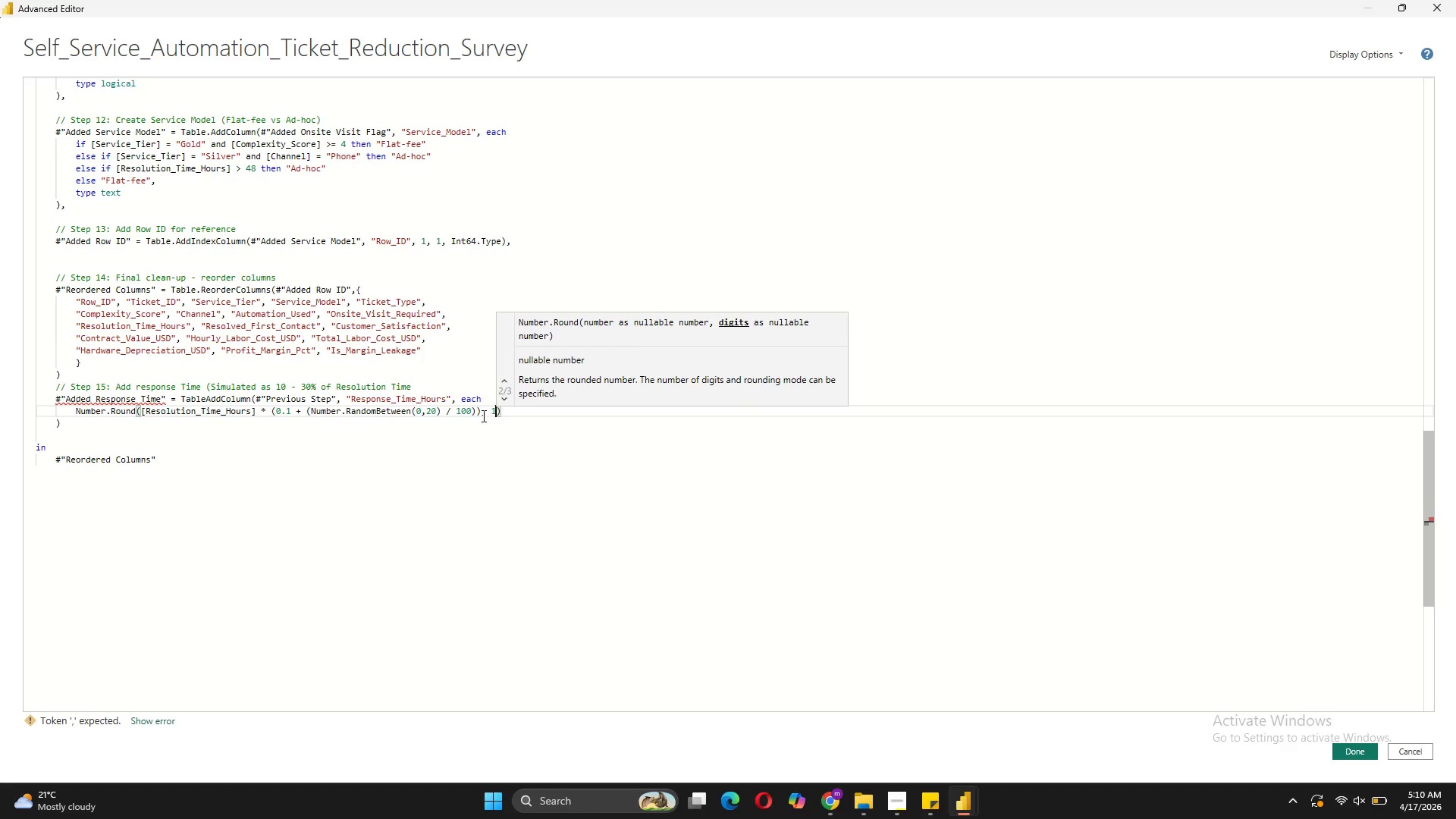 
key(ArrowRight)
 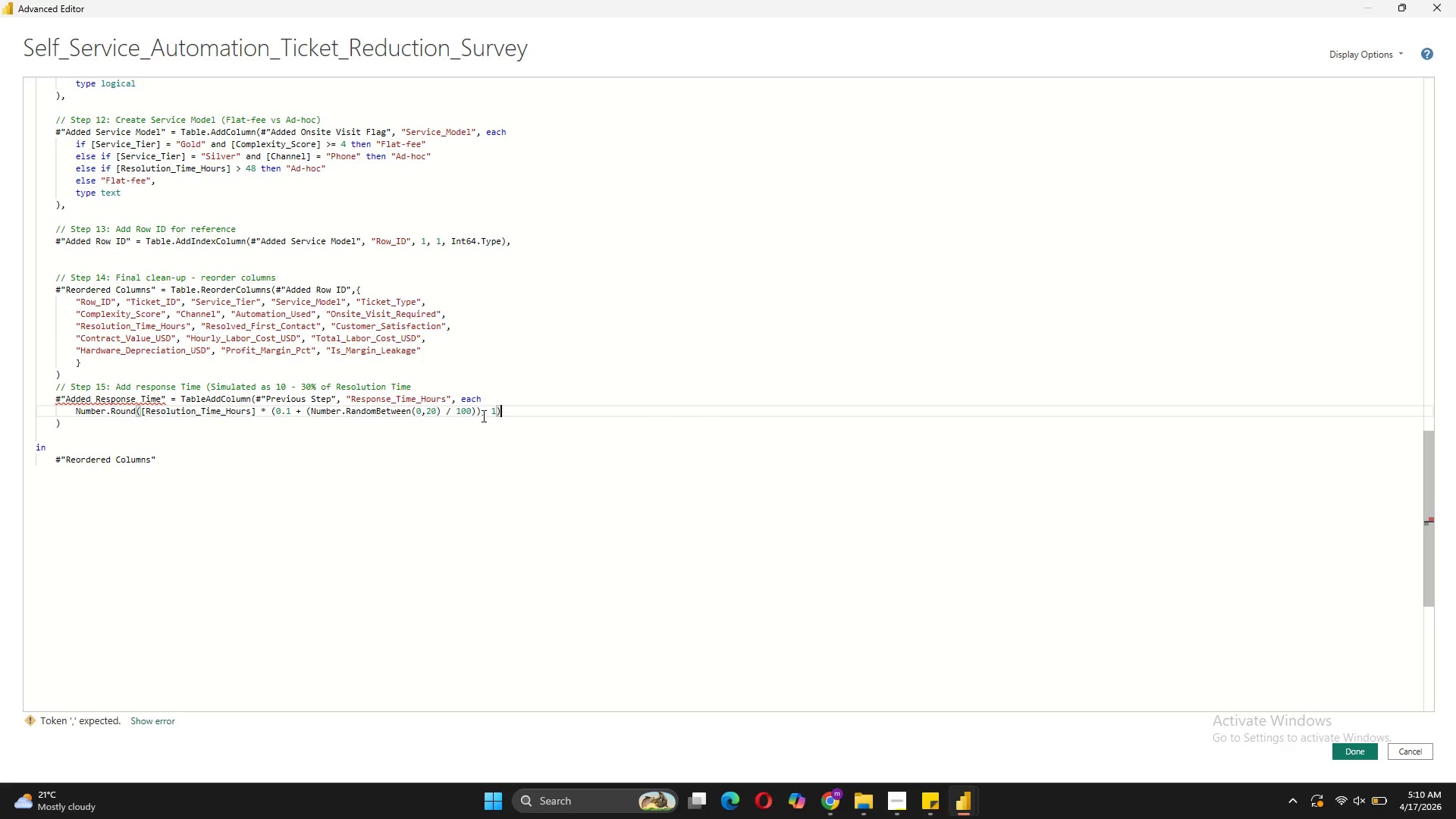 
key(Comma)
 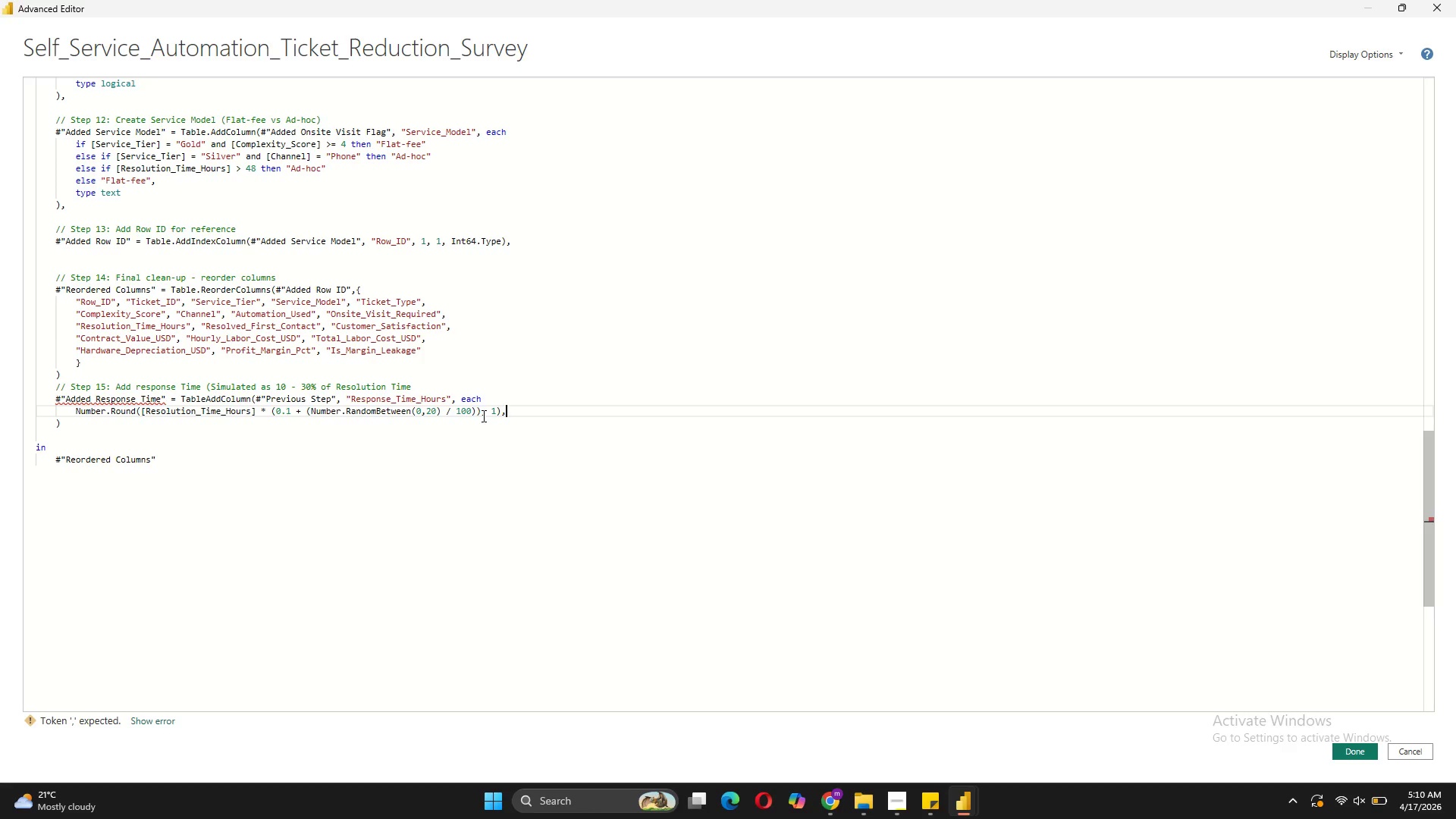 
key(Shift+Enter)
 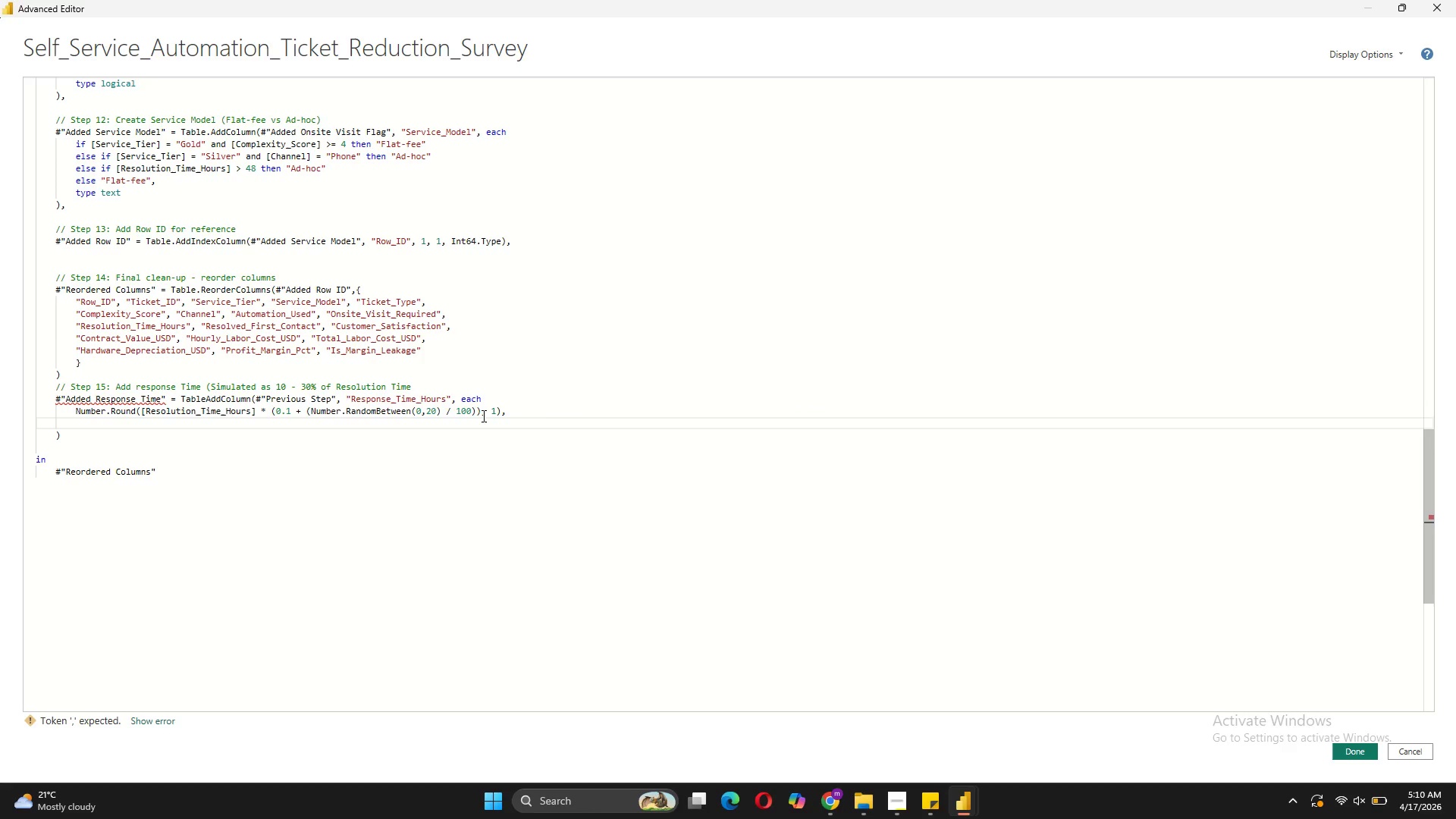 
type(type numbw)
key(Backspace)
type(er)
 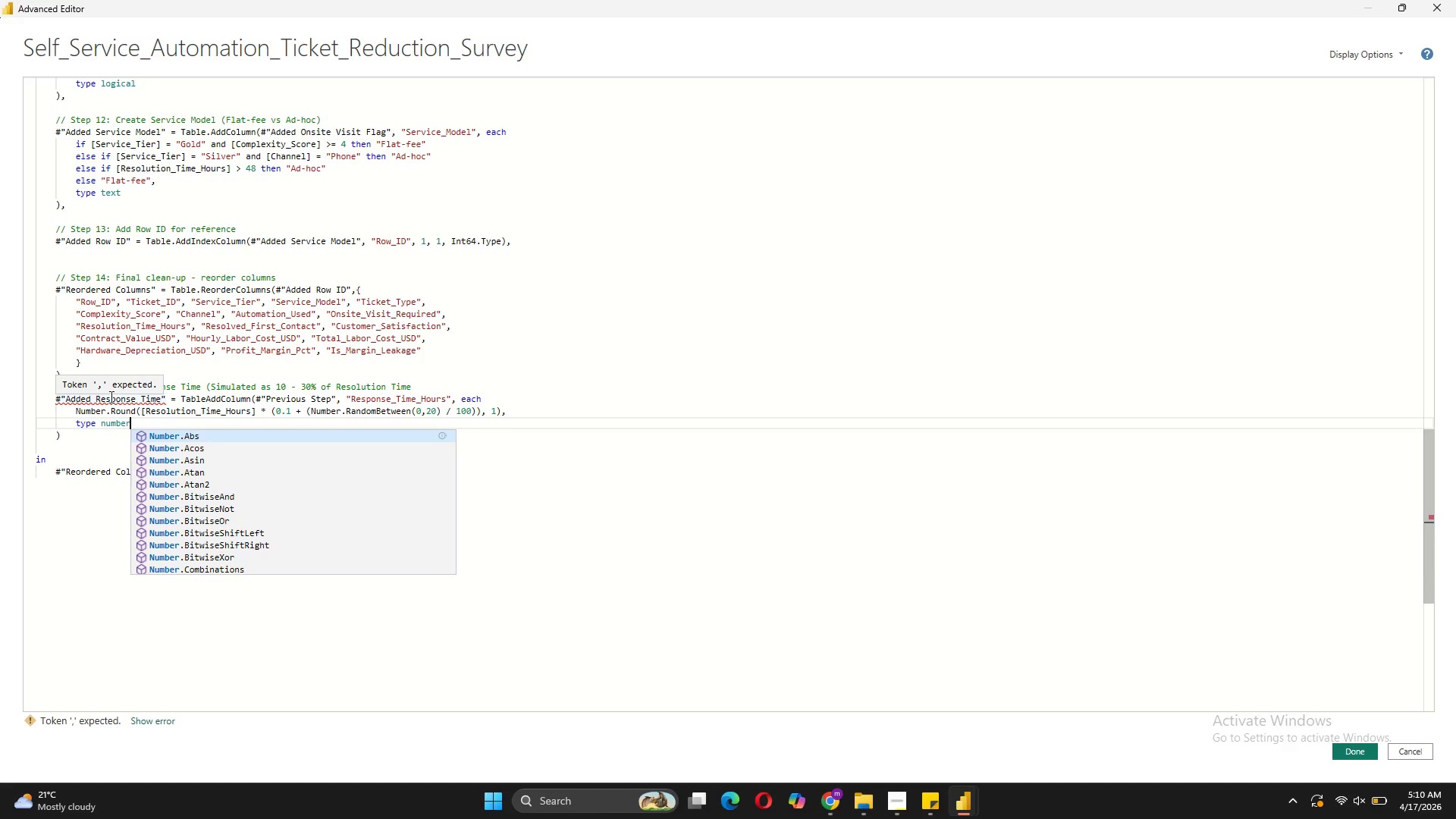 
wait(17.16)
 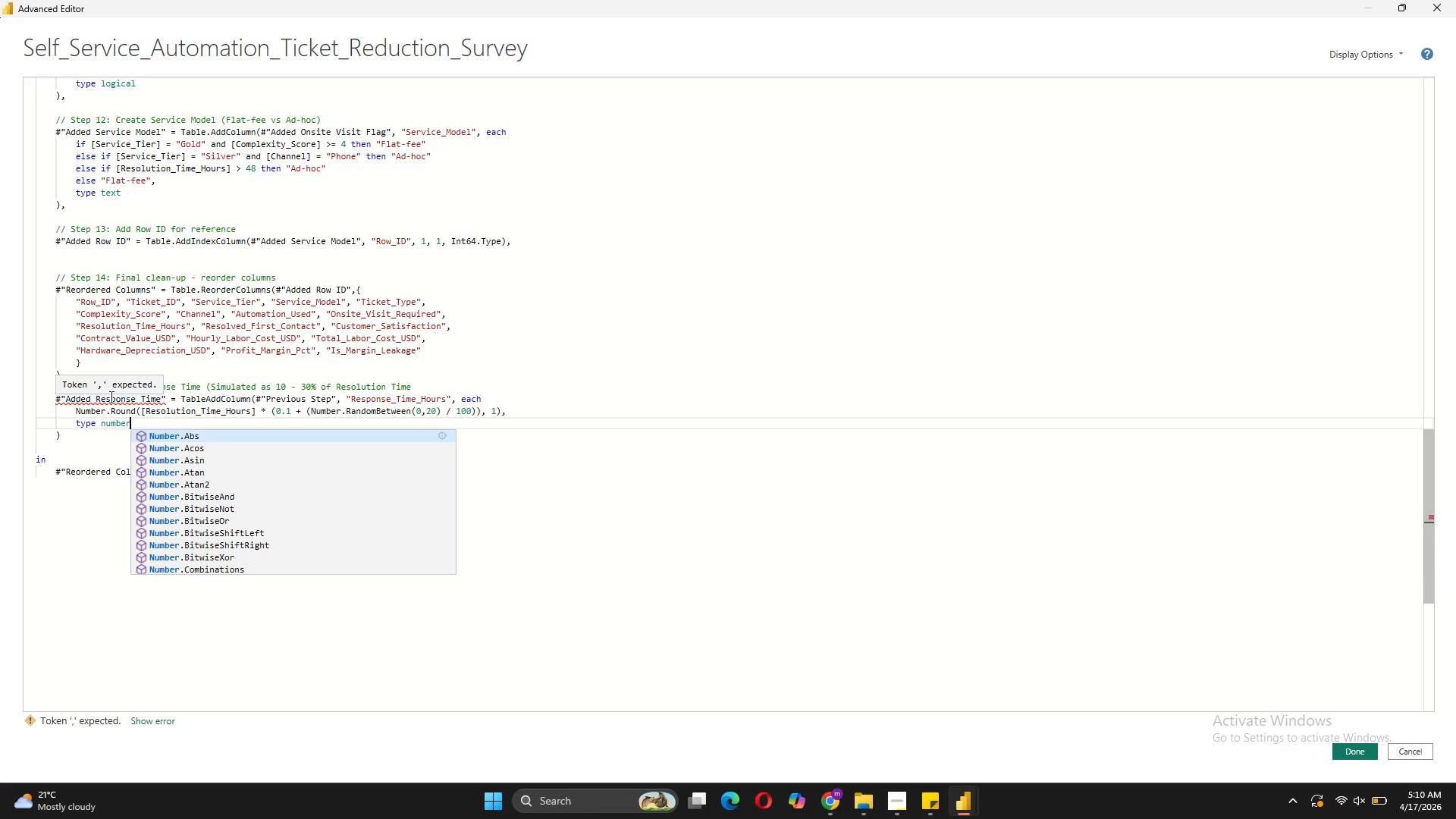 
left_click([203, 397])
 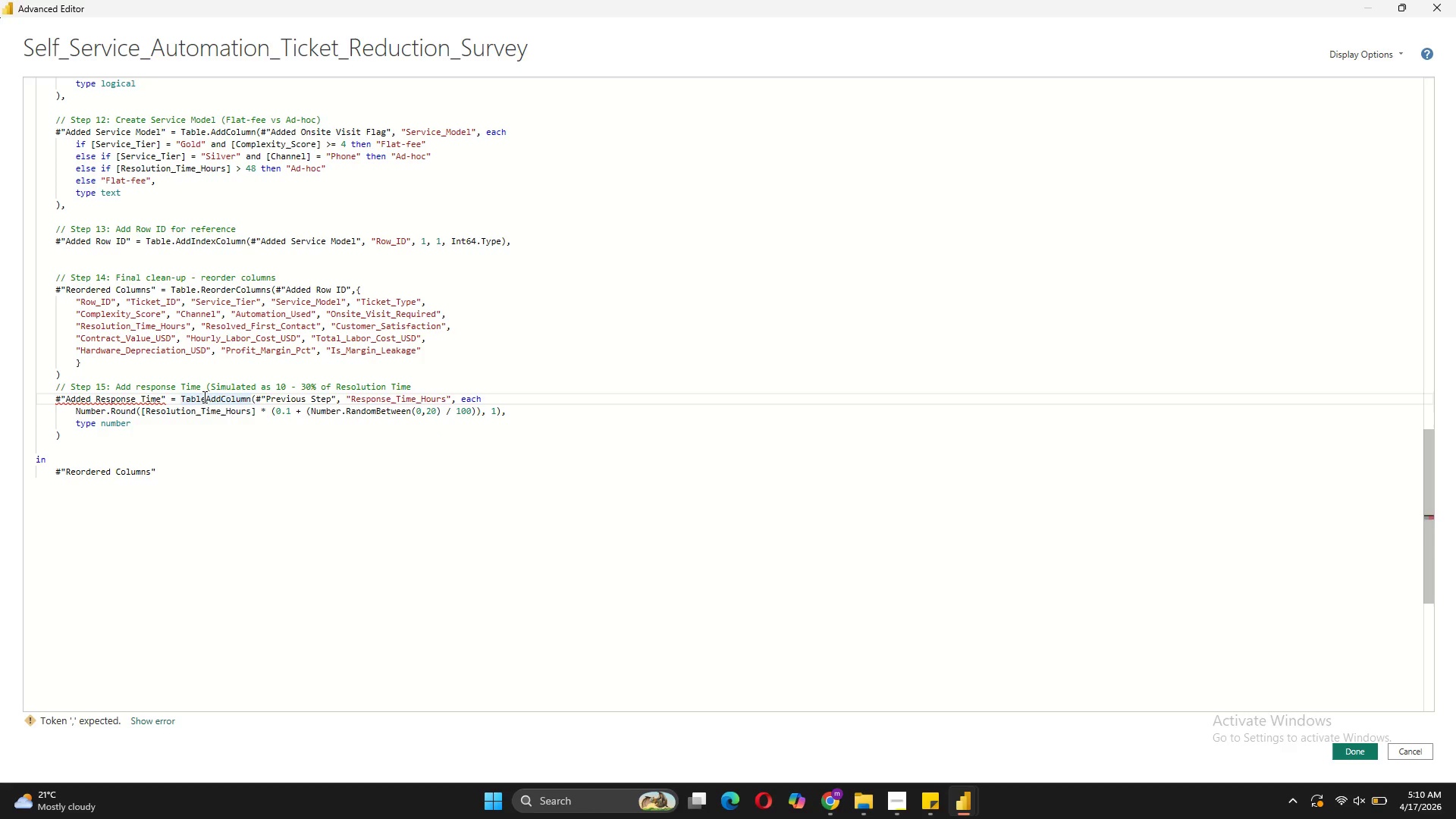 
key(Period)
 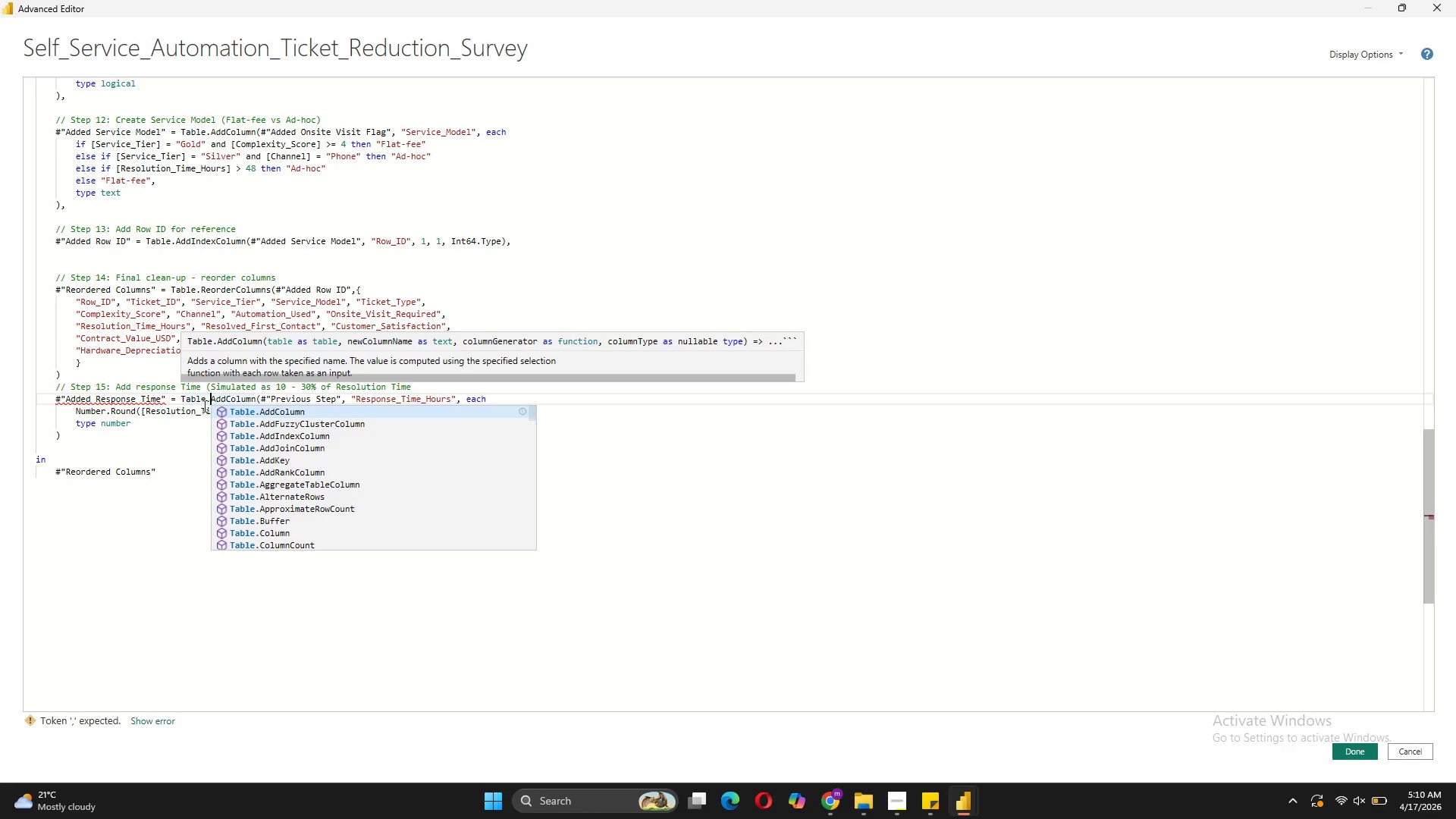 
left_click([187, 440])
 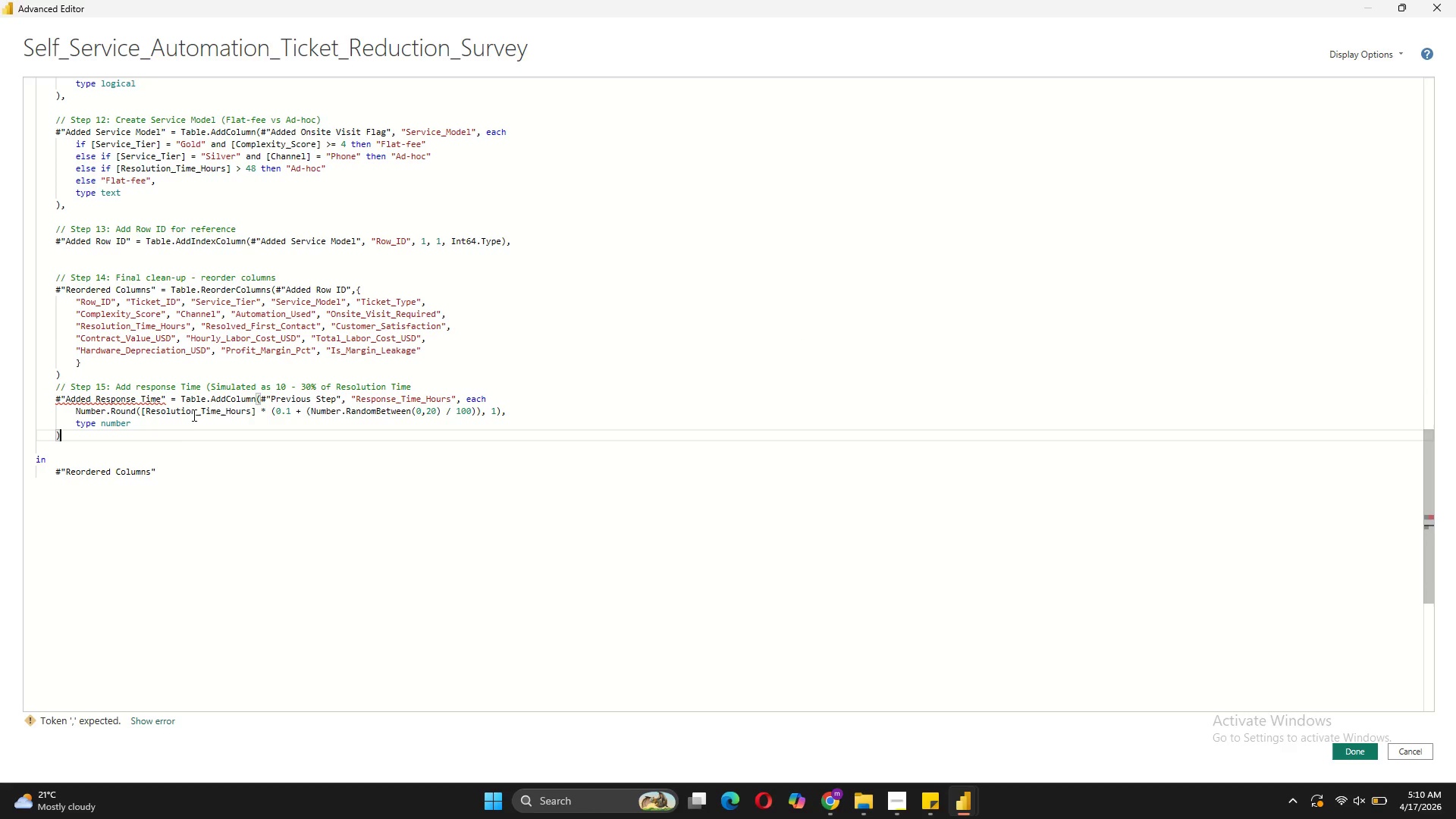 
mouse_move([127, 409])
 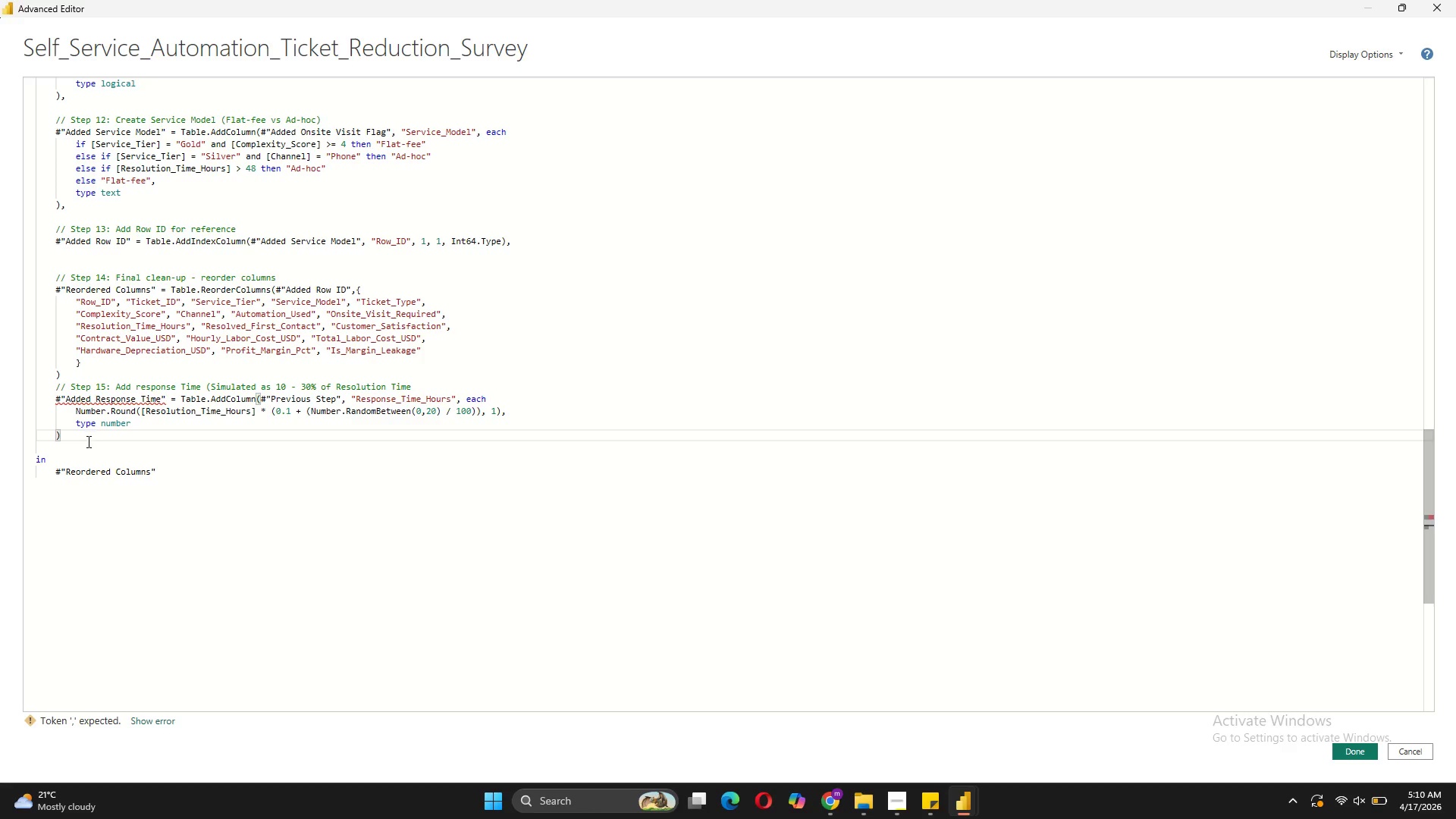 
left_click([87, 441])
 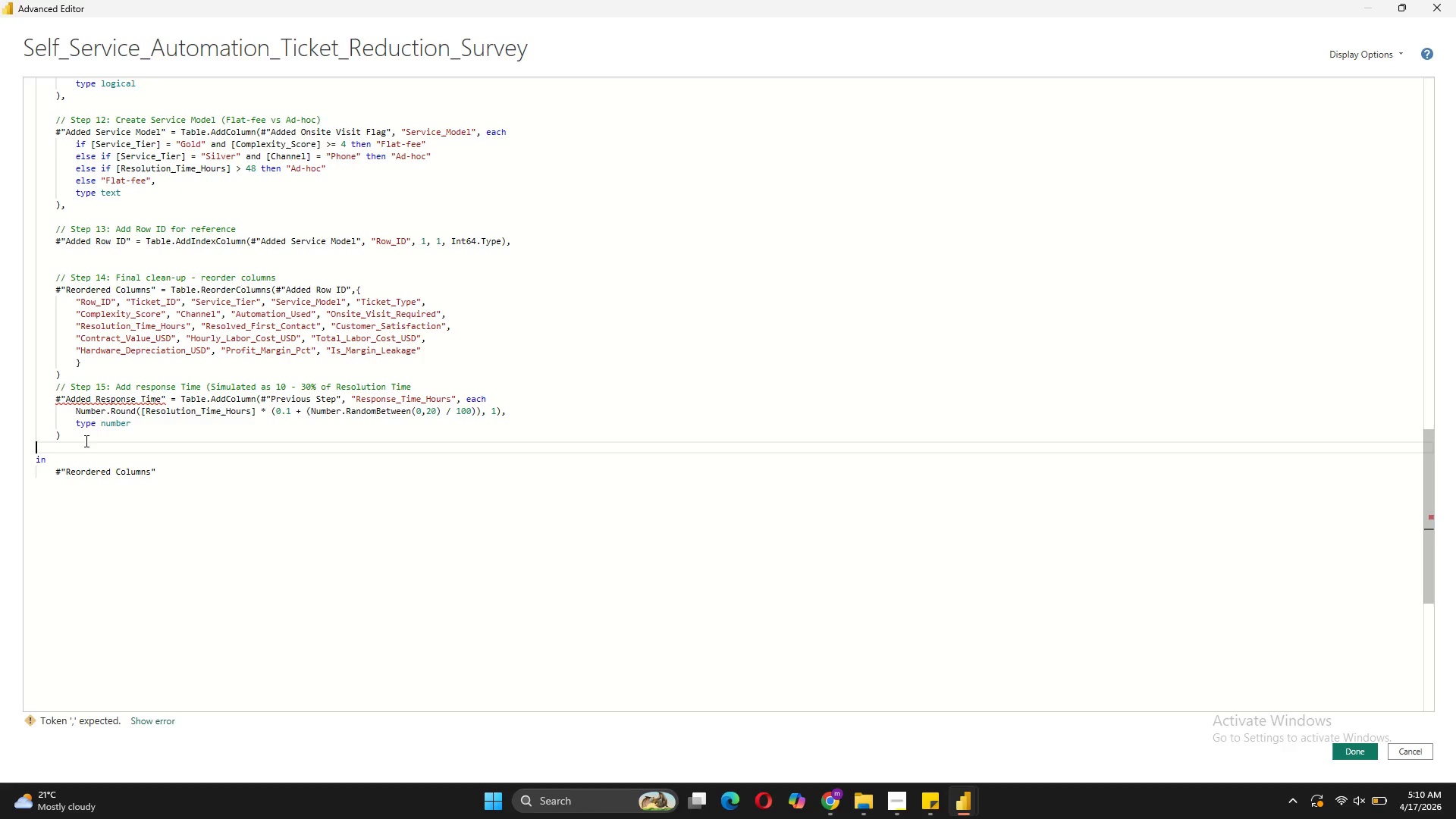 
left_click([91, 435])
 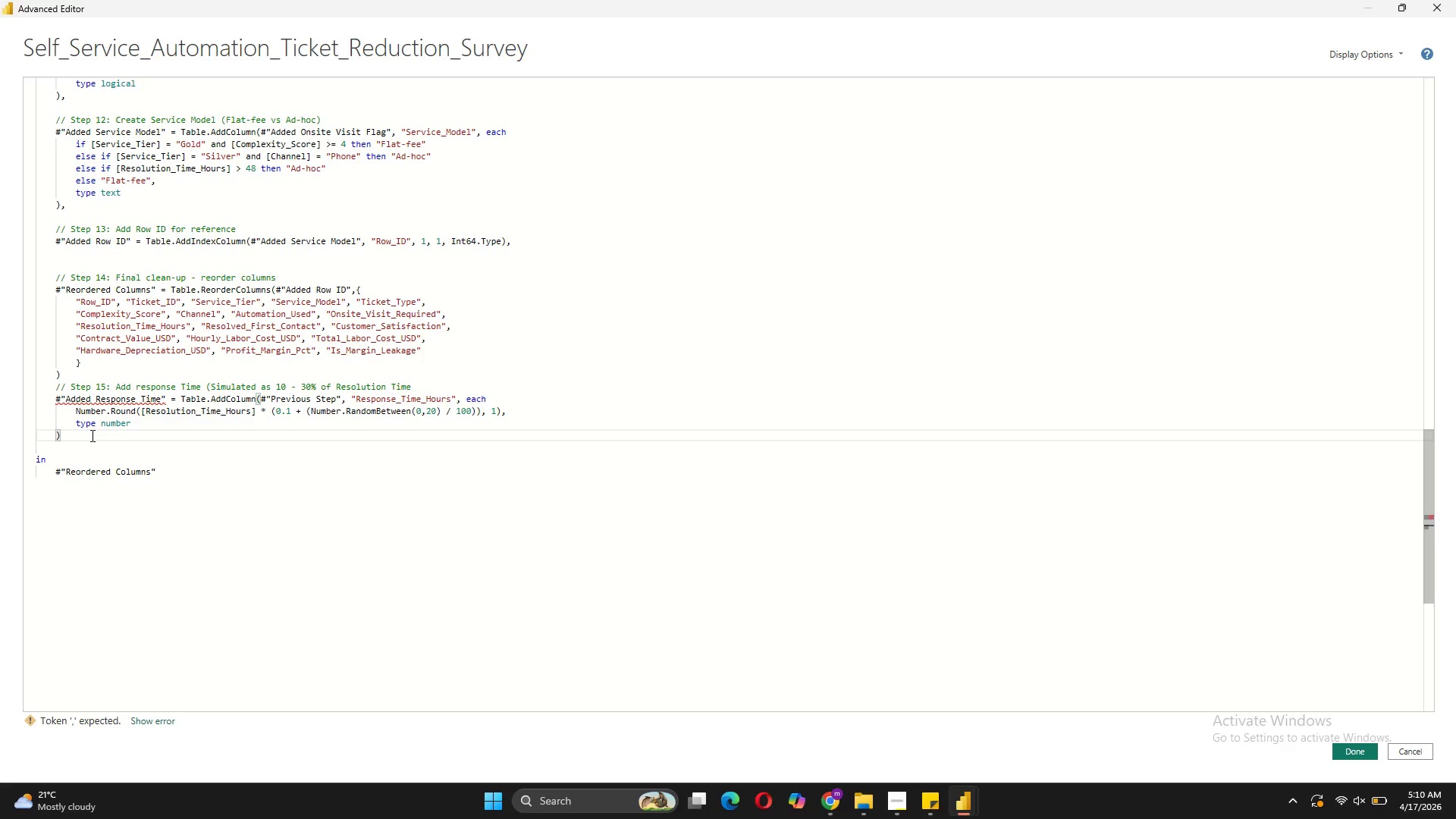 
key(Comma)
 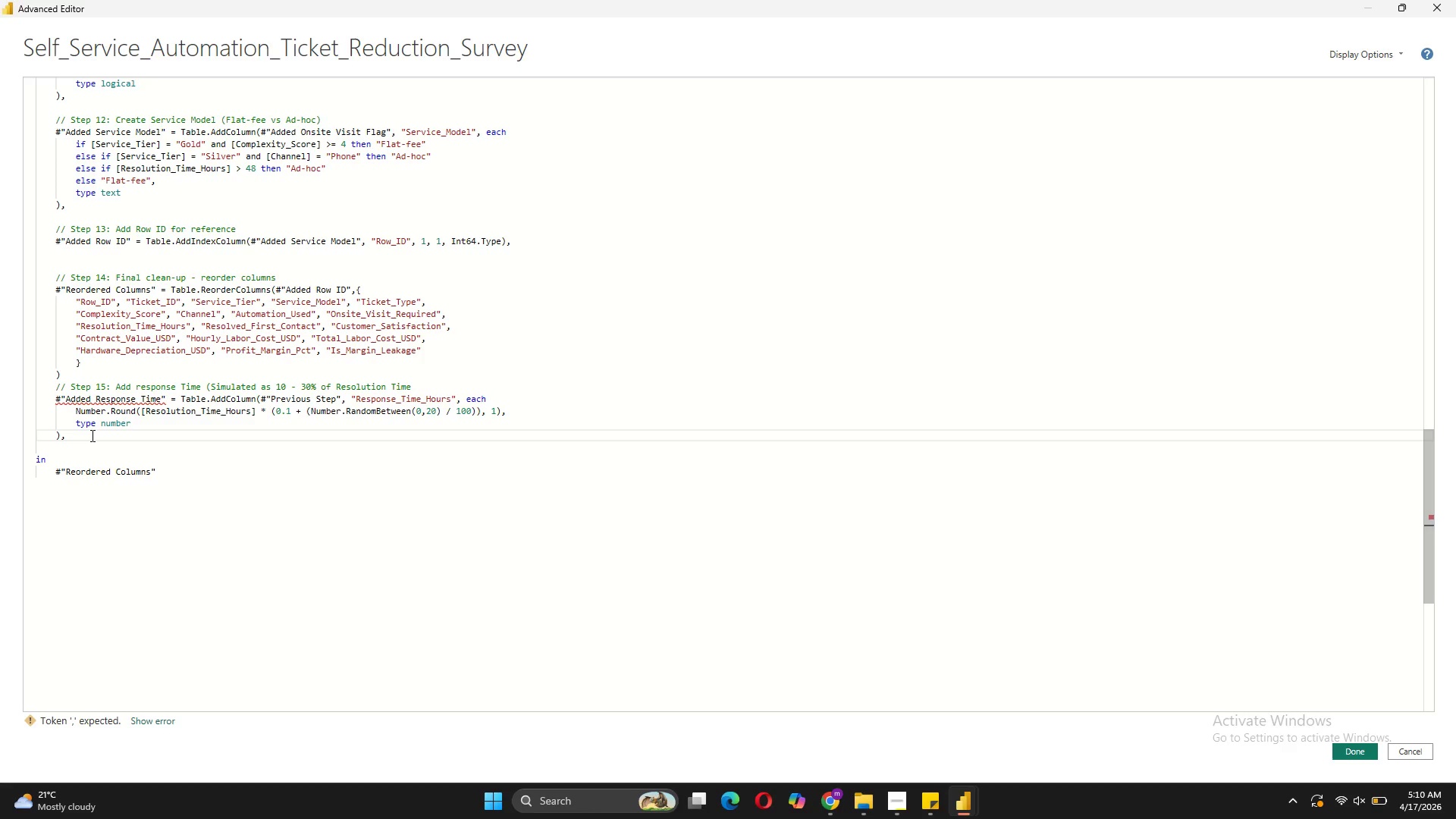 
wait(5.03)
 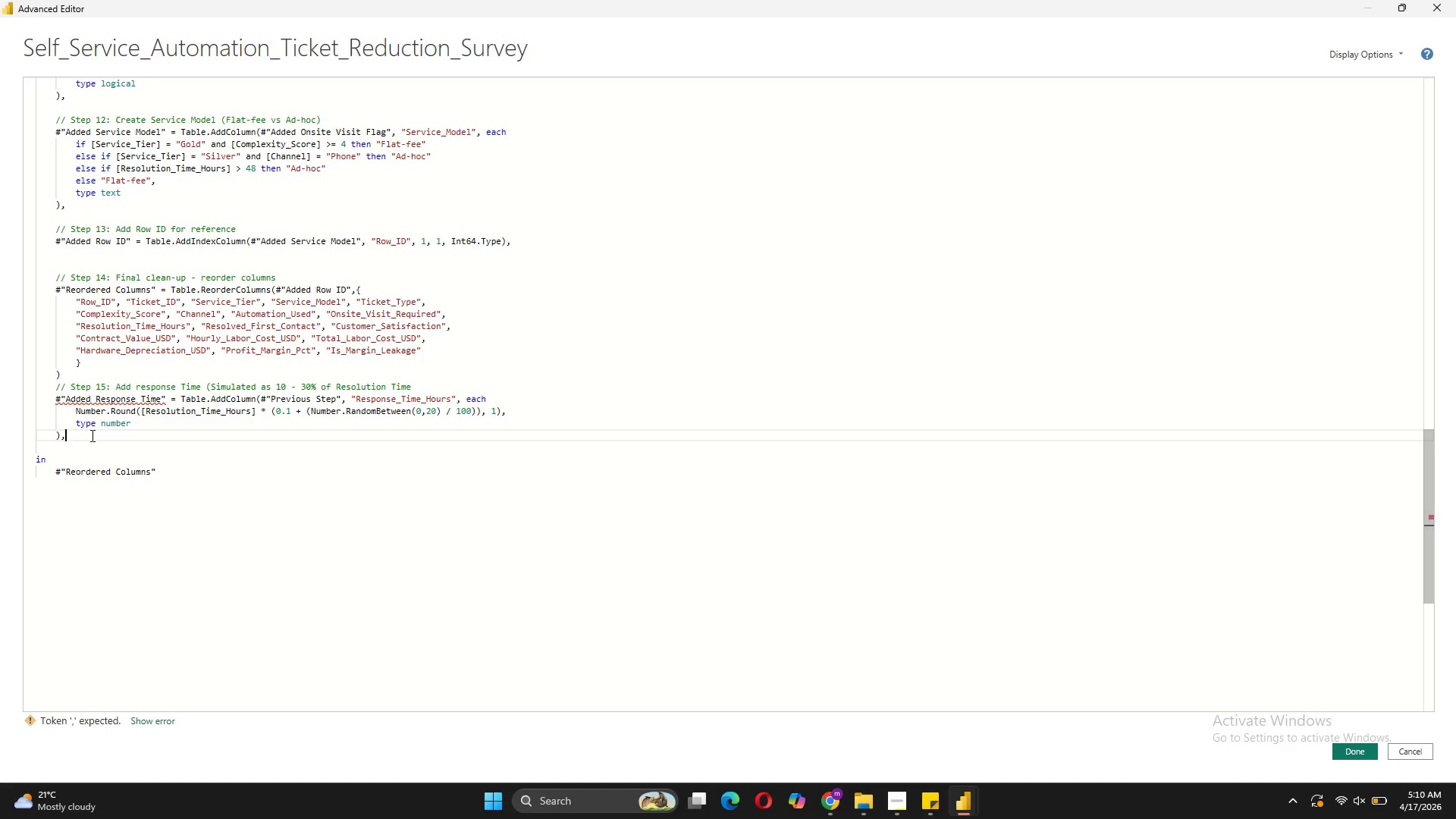 
key(Backspace)
 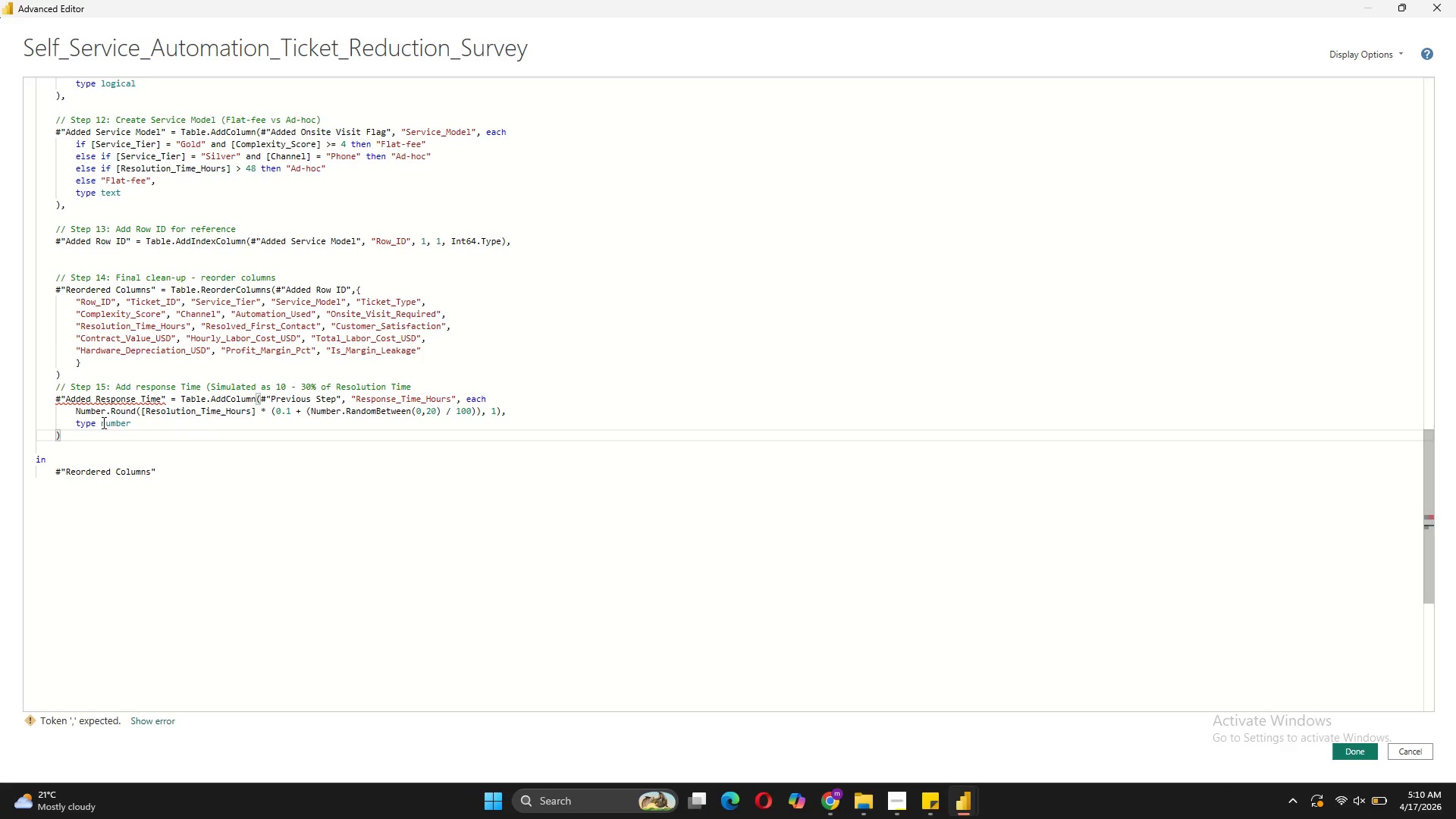 
left_click([65, 372])
 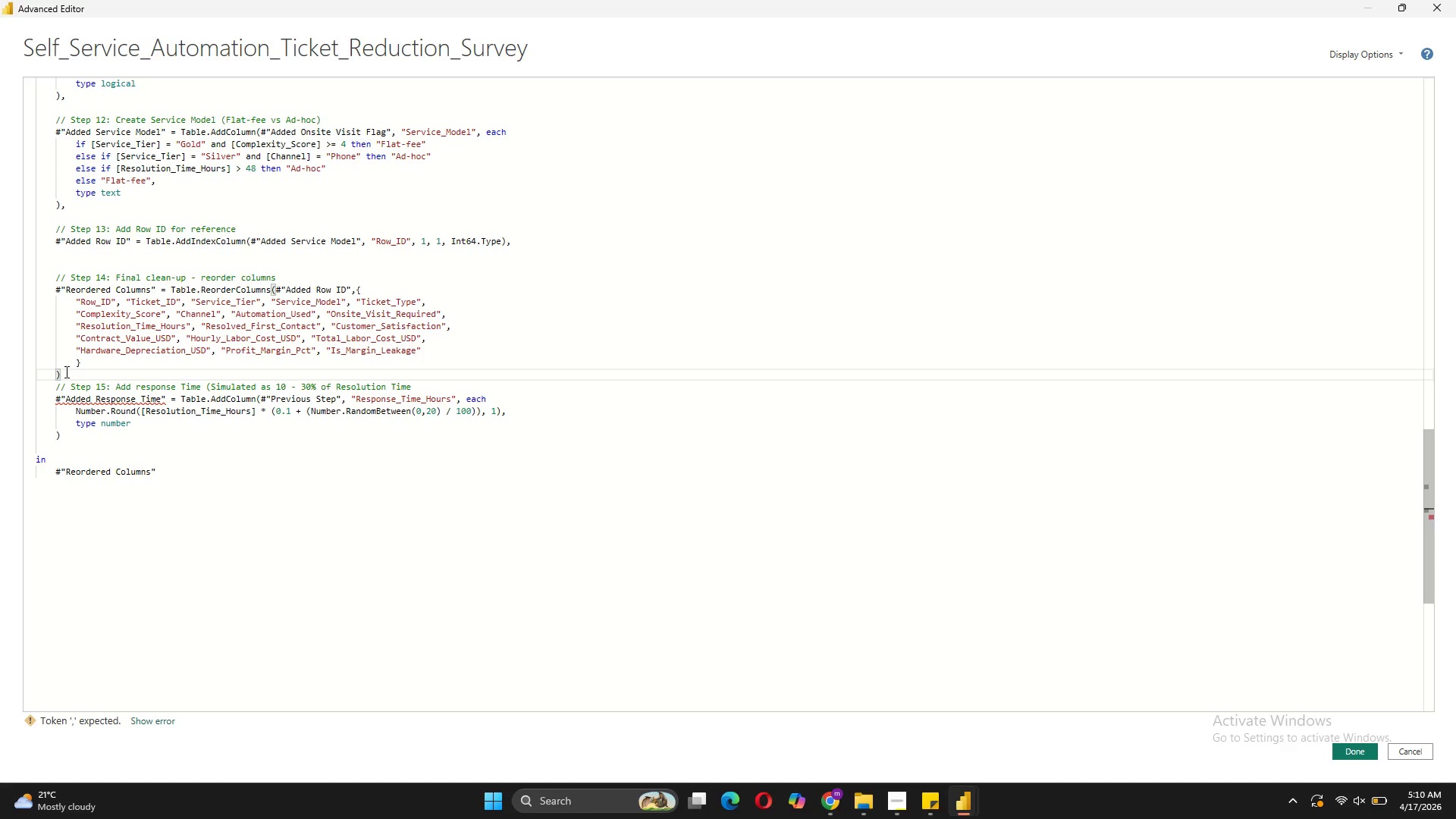 
key(Comma)
 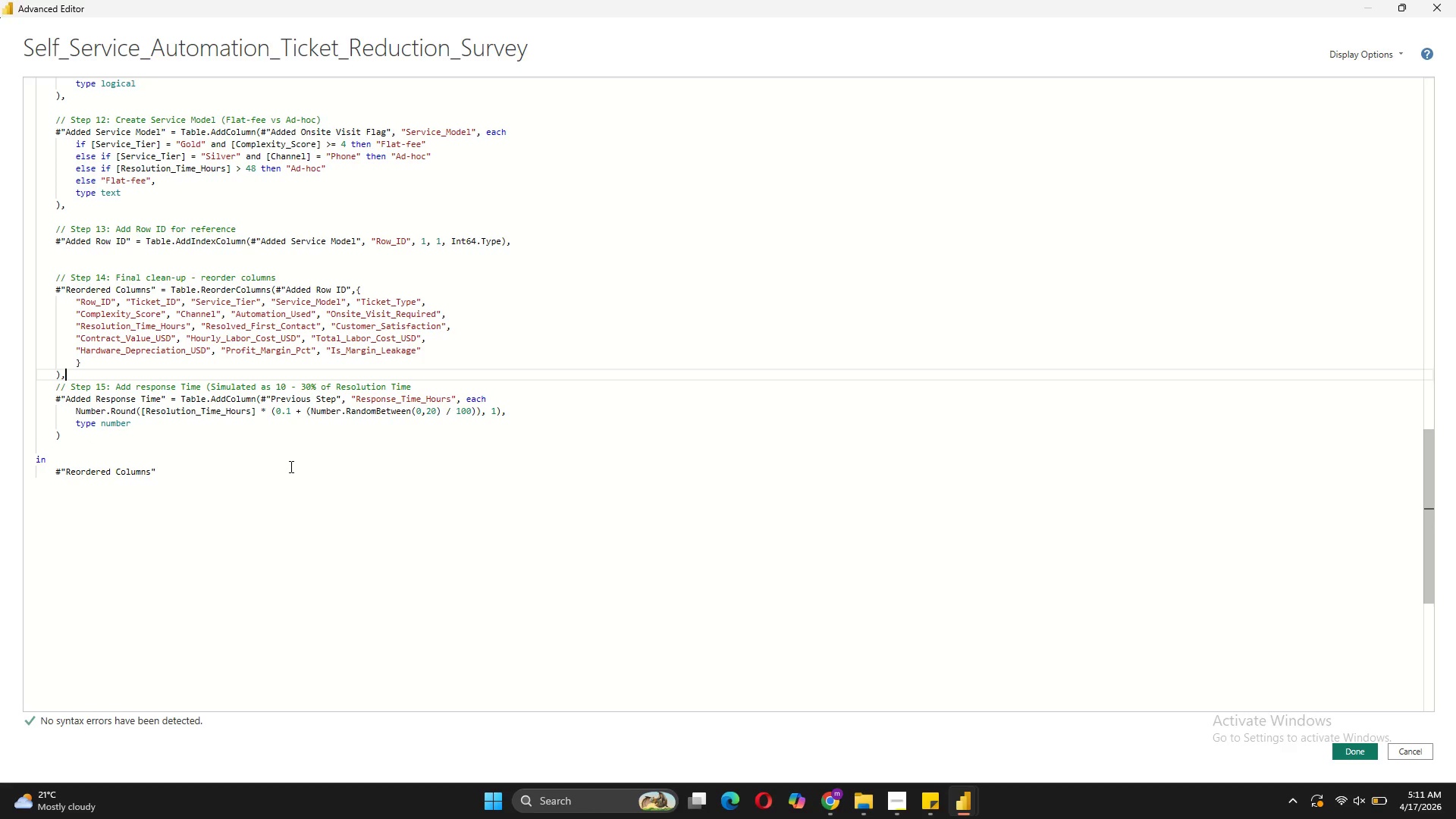 
key(Enter)
 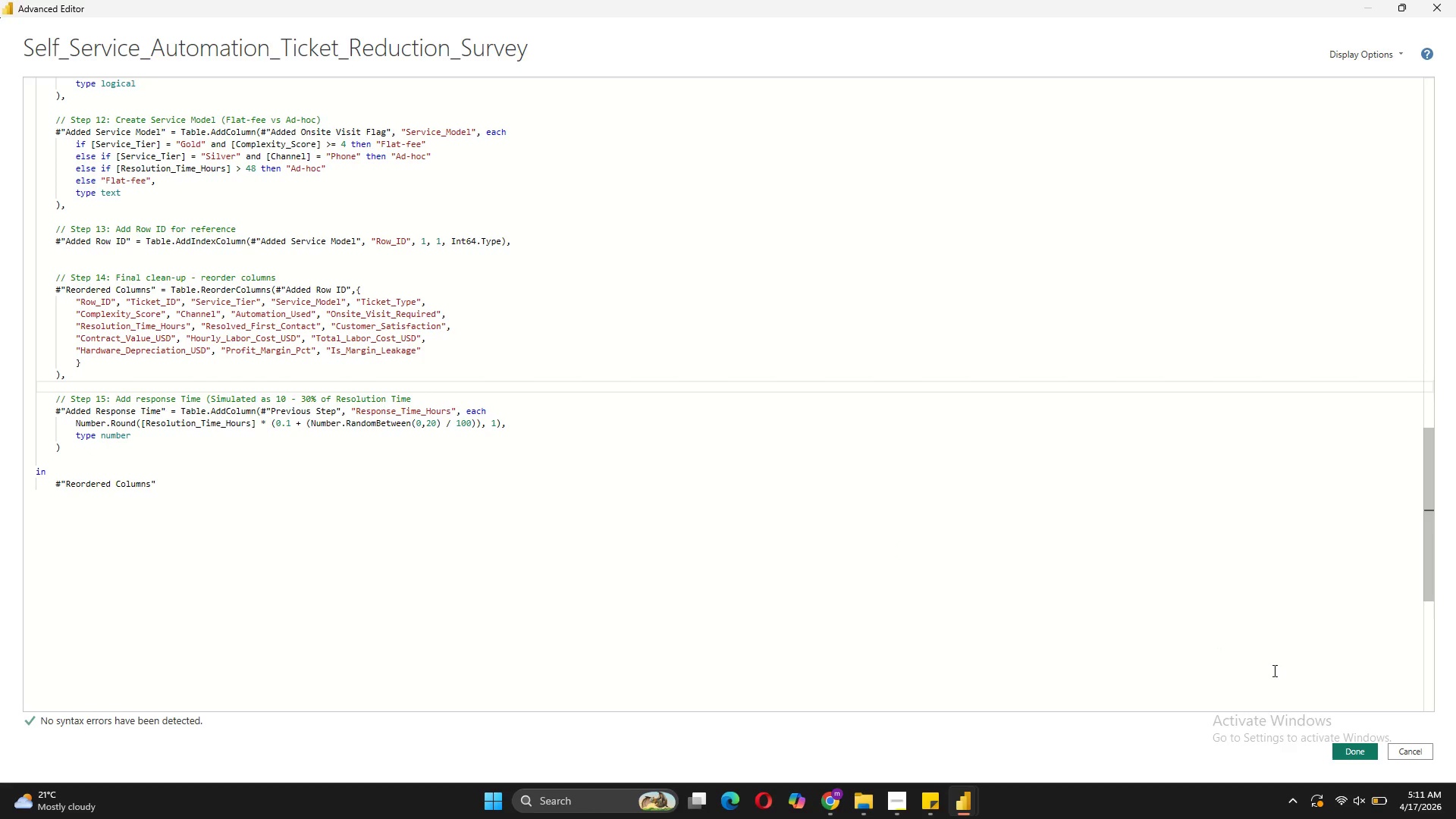 
left_click([1345, 752])
 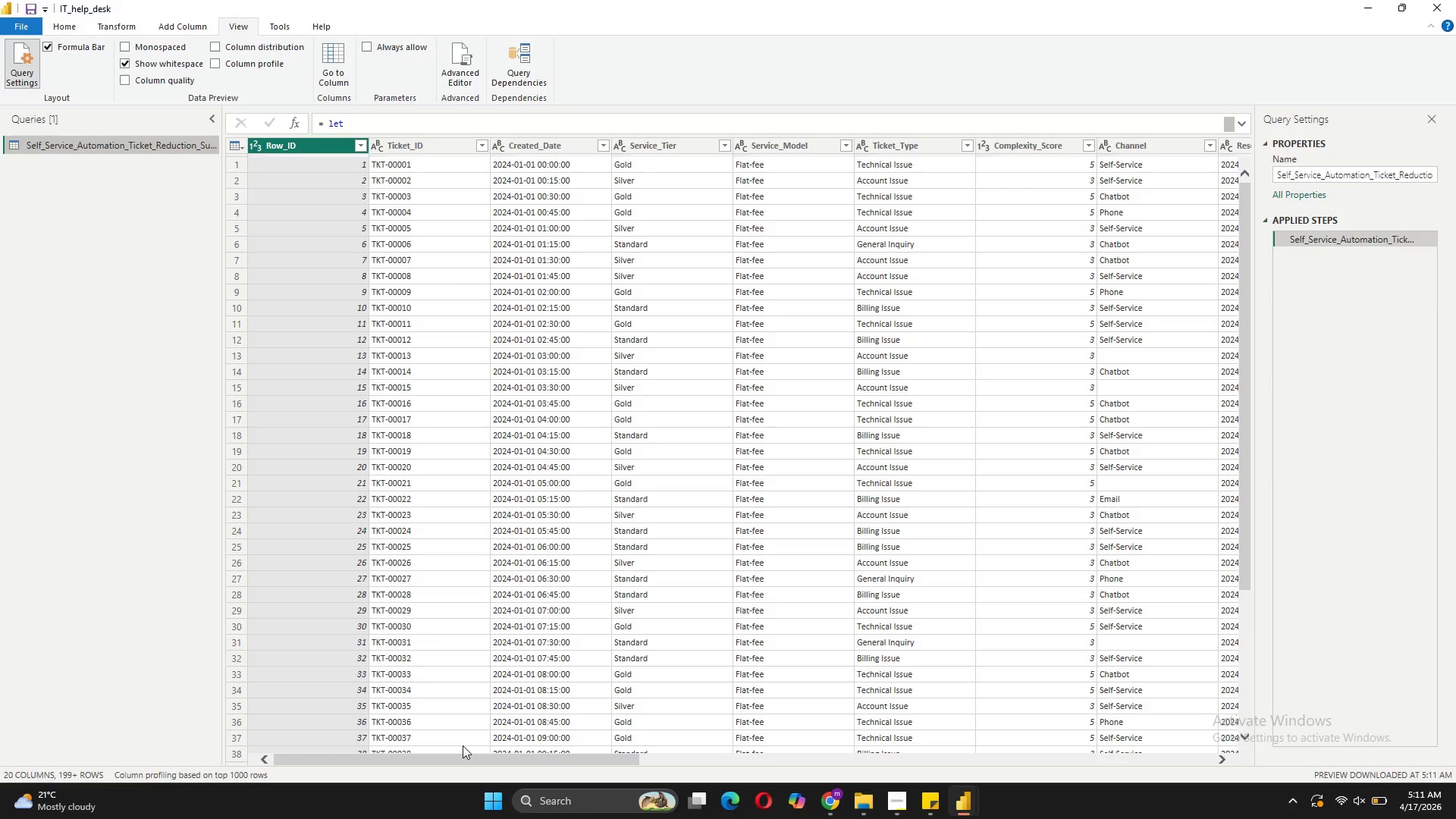 
left_click_drag(start_coordinate=[479, 756], to_coordinate=[478, 736])
 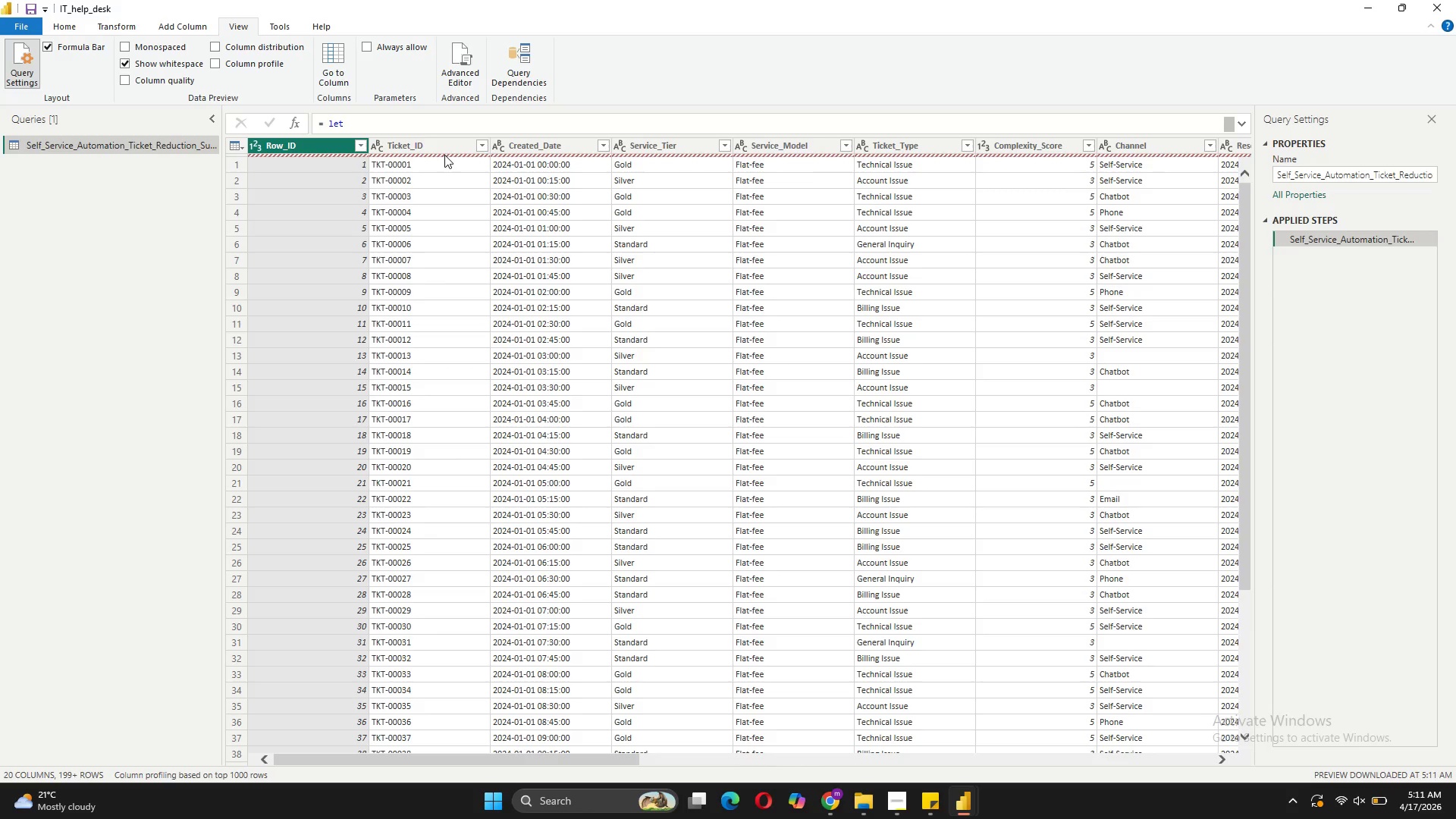 
left_click([444, 155])
 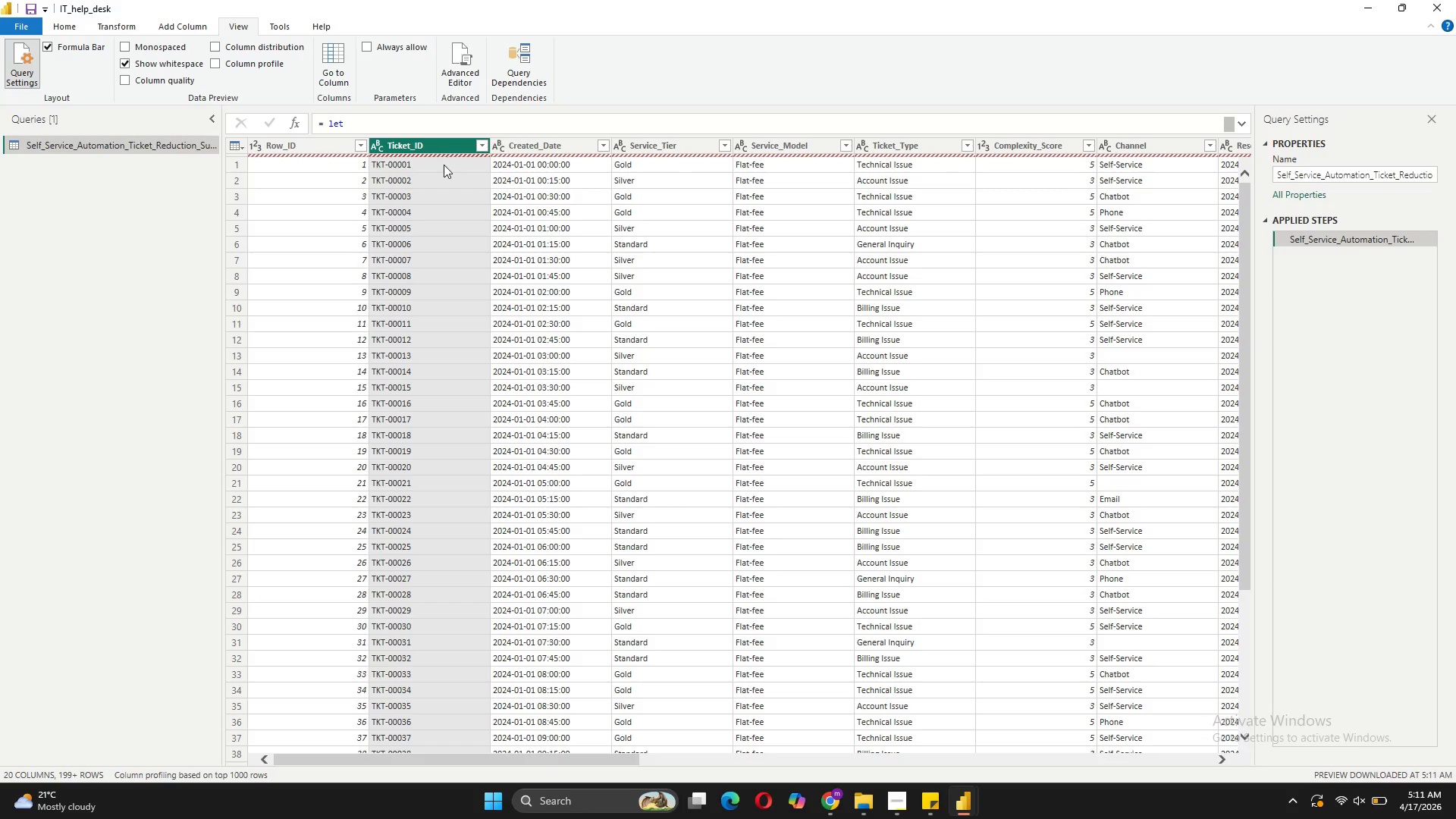 
left_click([444, 166])
 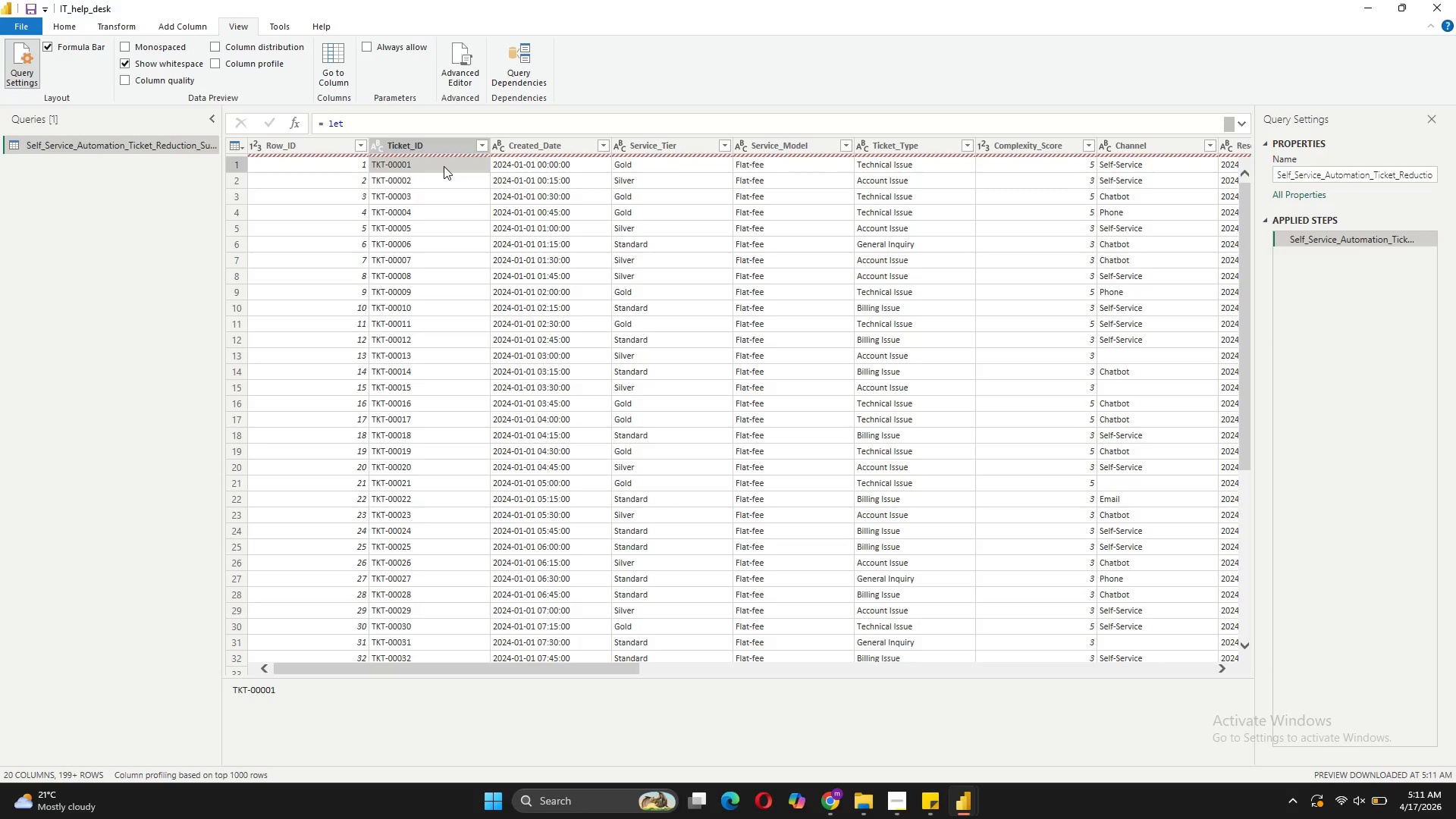 
wait(8.05)
 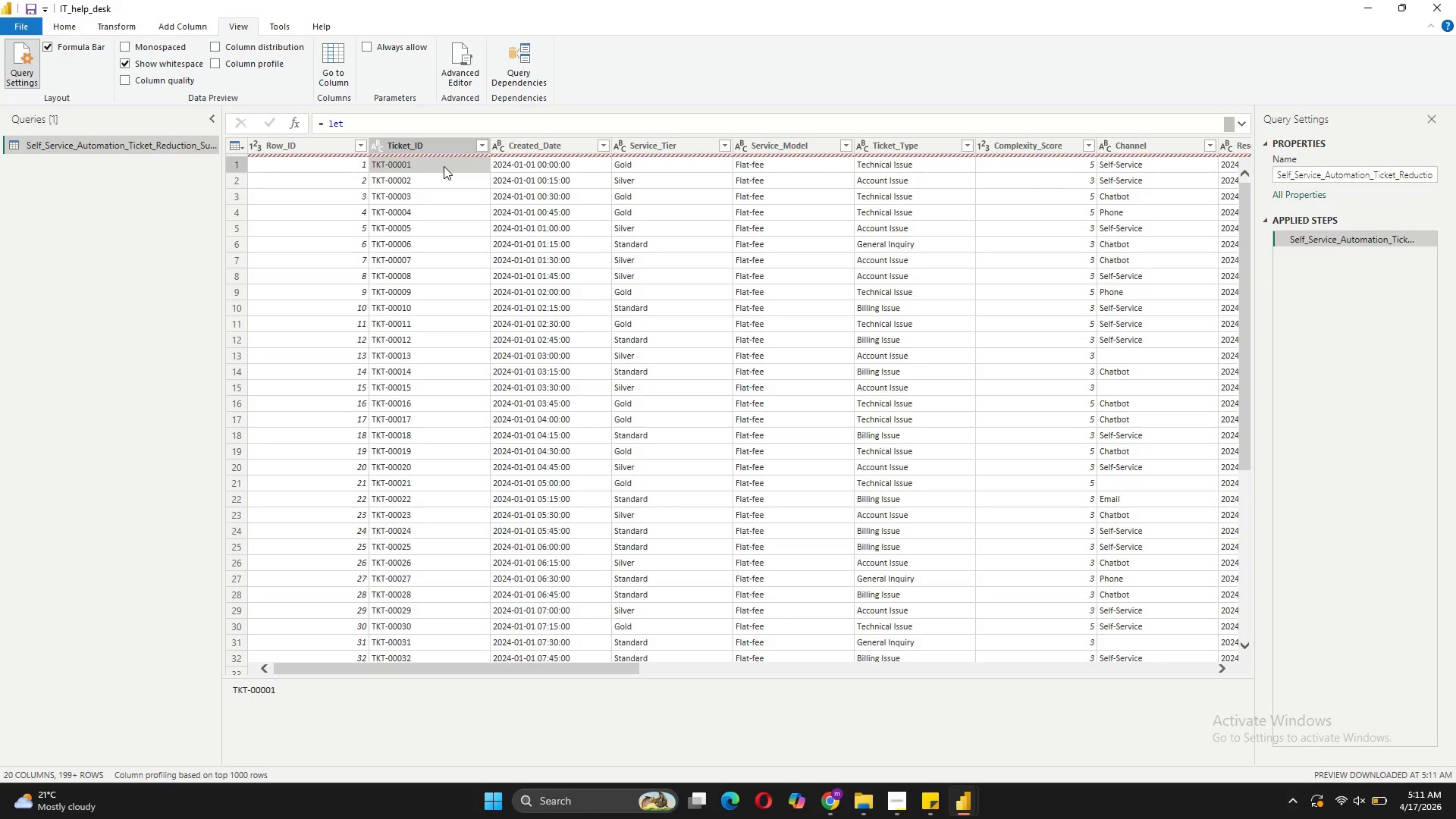 
left_click_drag(start_coordinate=[341, 674], to_coordinate=[602, 679])
 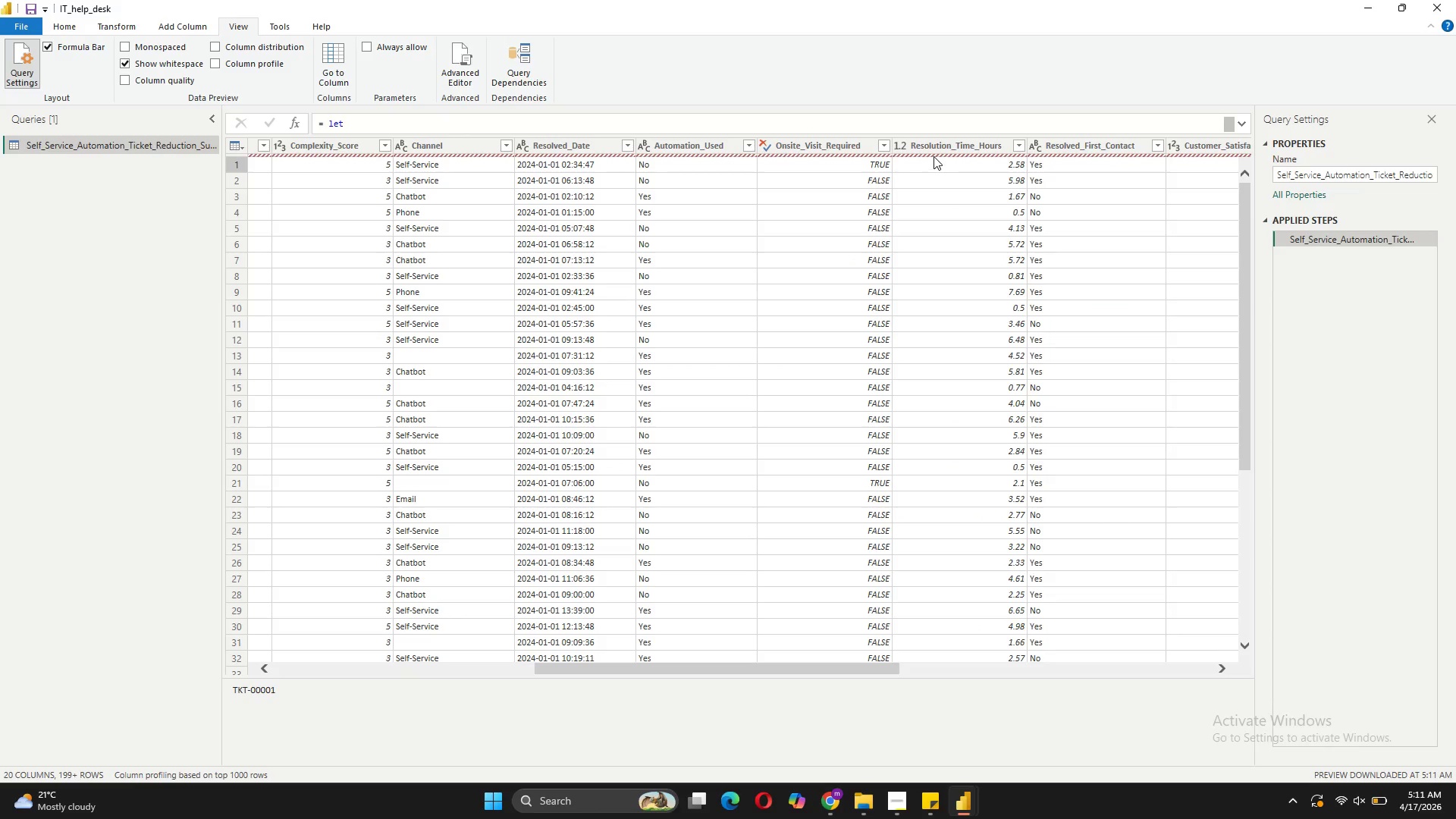 
left_click([934, 155])
 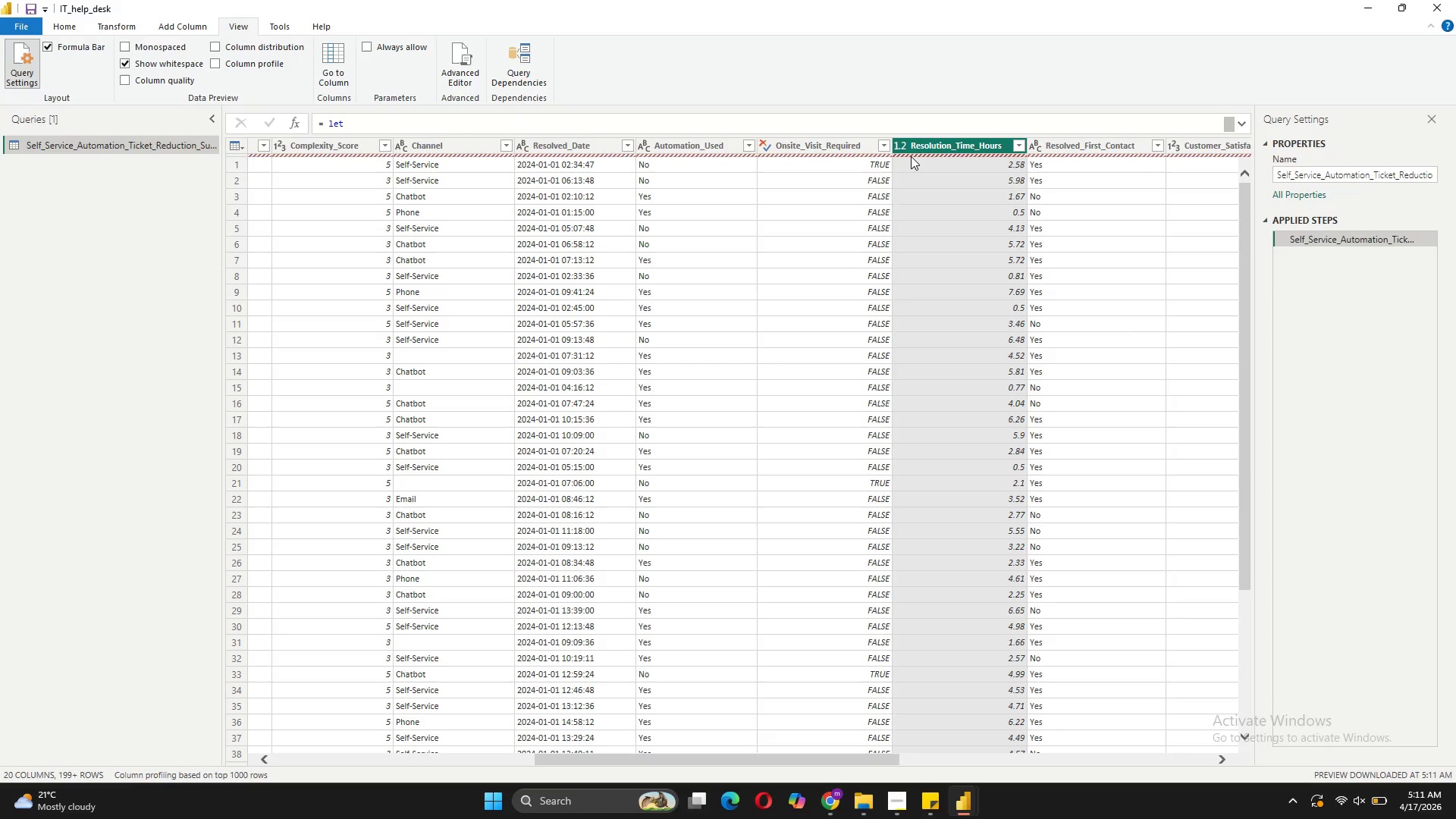 
left_click([905, 149])
 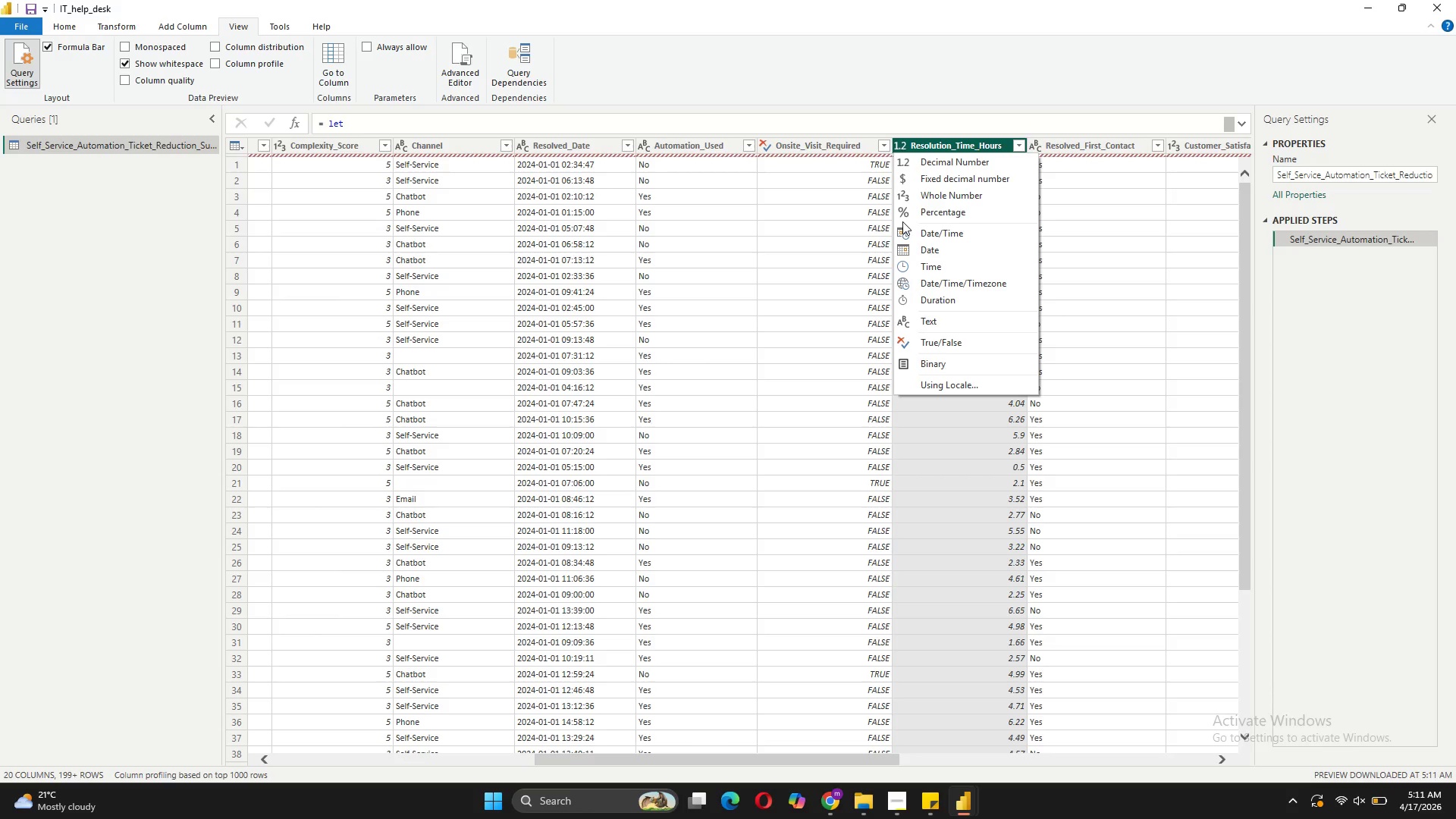 
left_click([924, 193])
 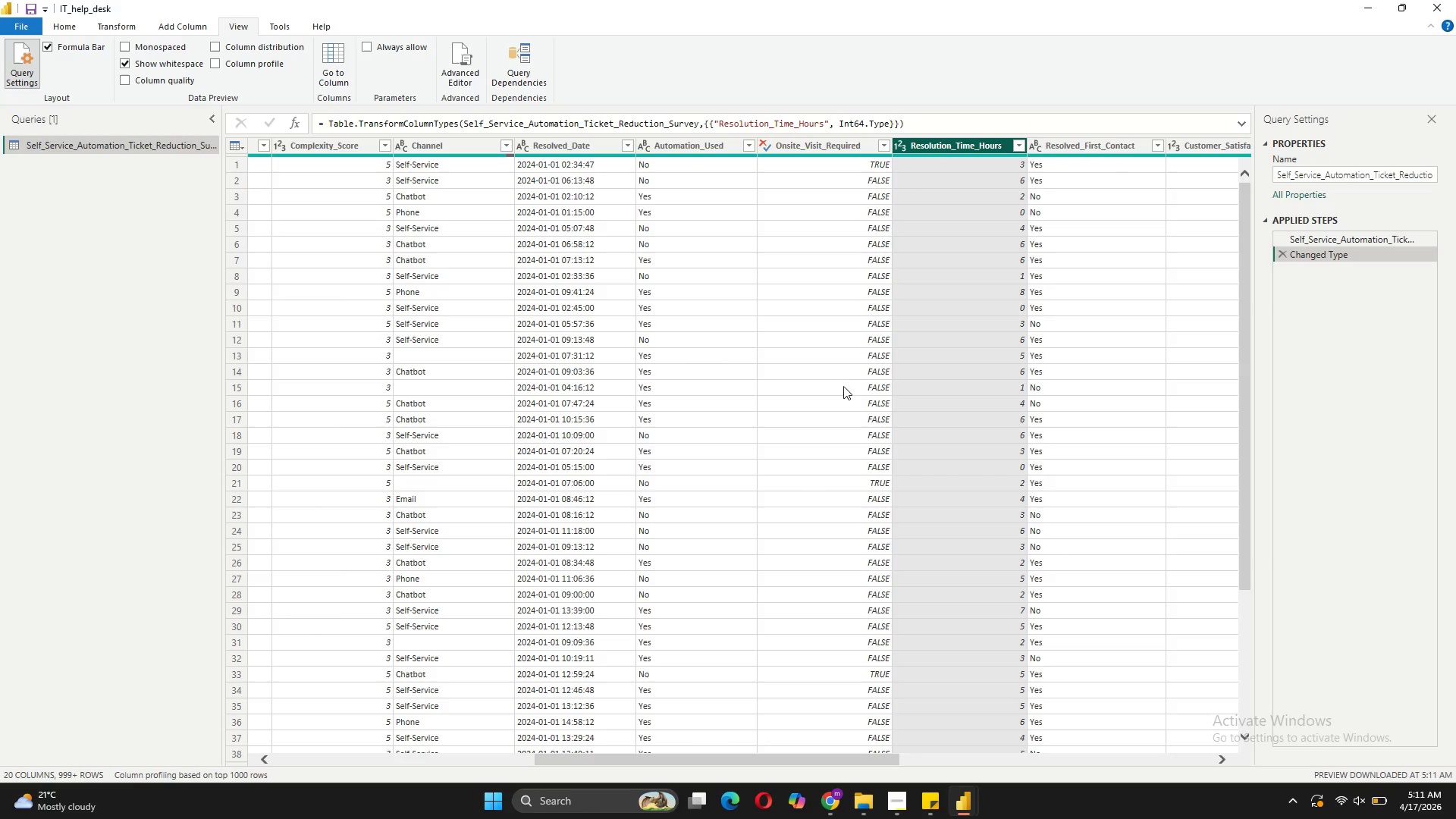 
wait(6.08)
 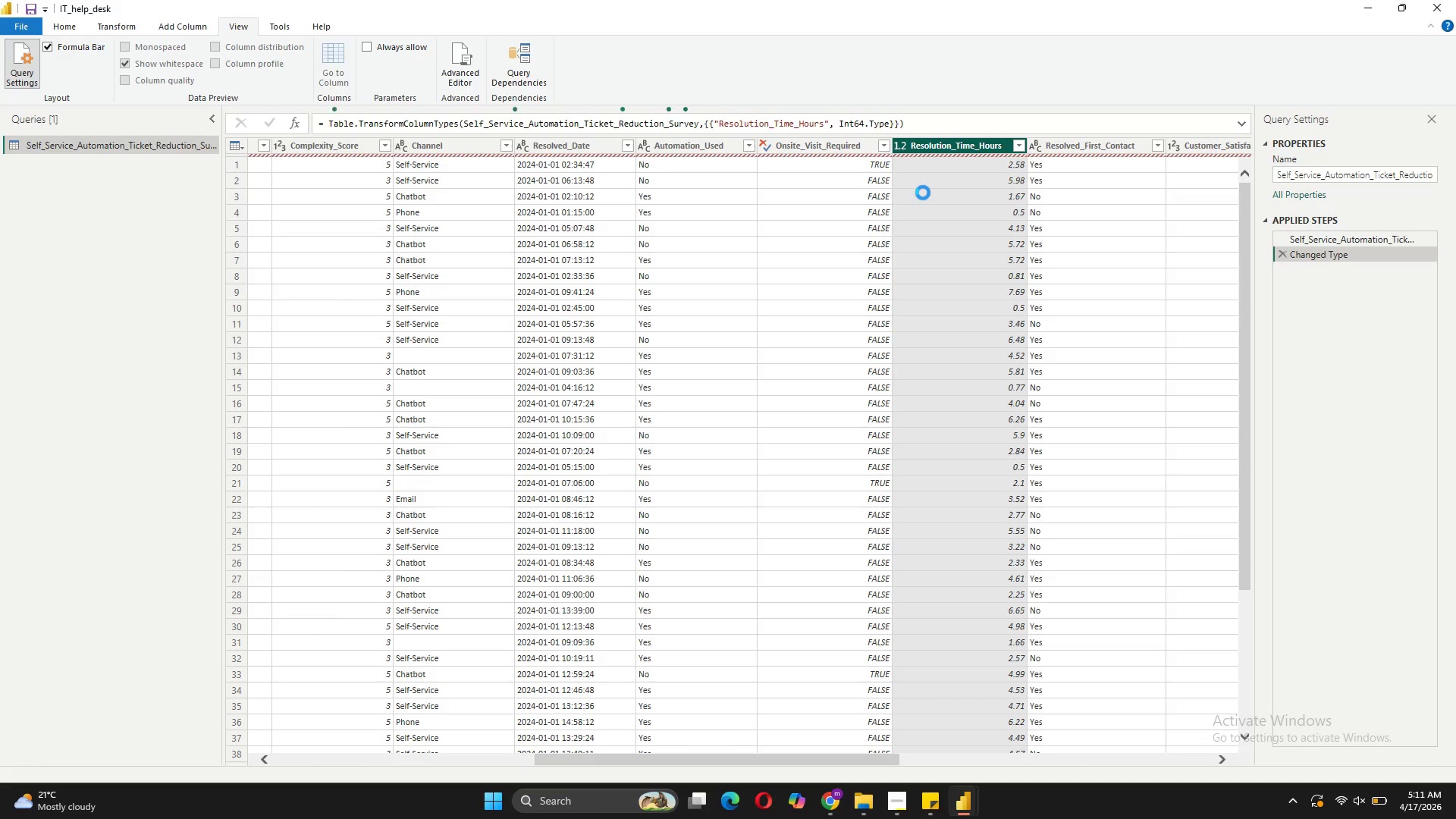 
left_click_drag(start_coordinate=[720, 761], to_coordinate=[444, 750])
 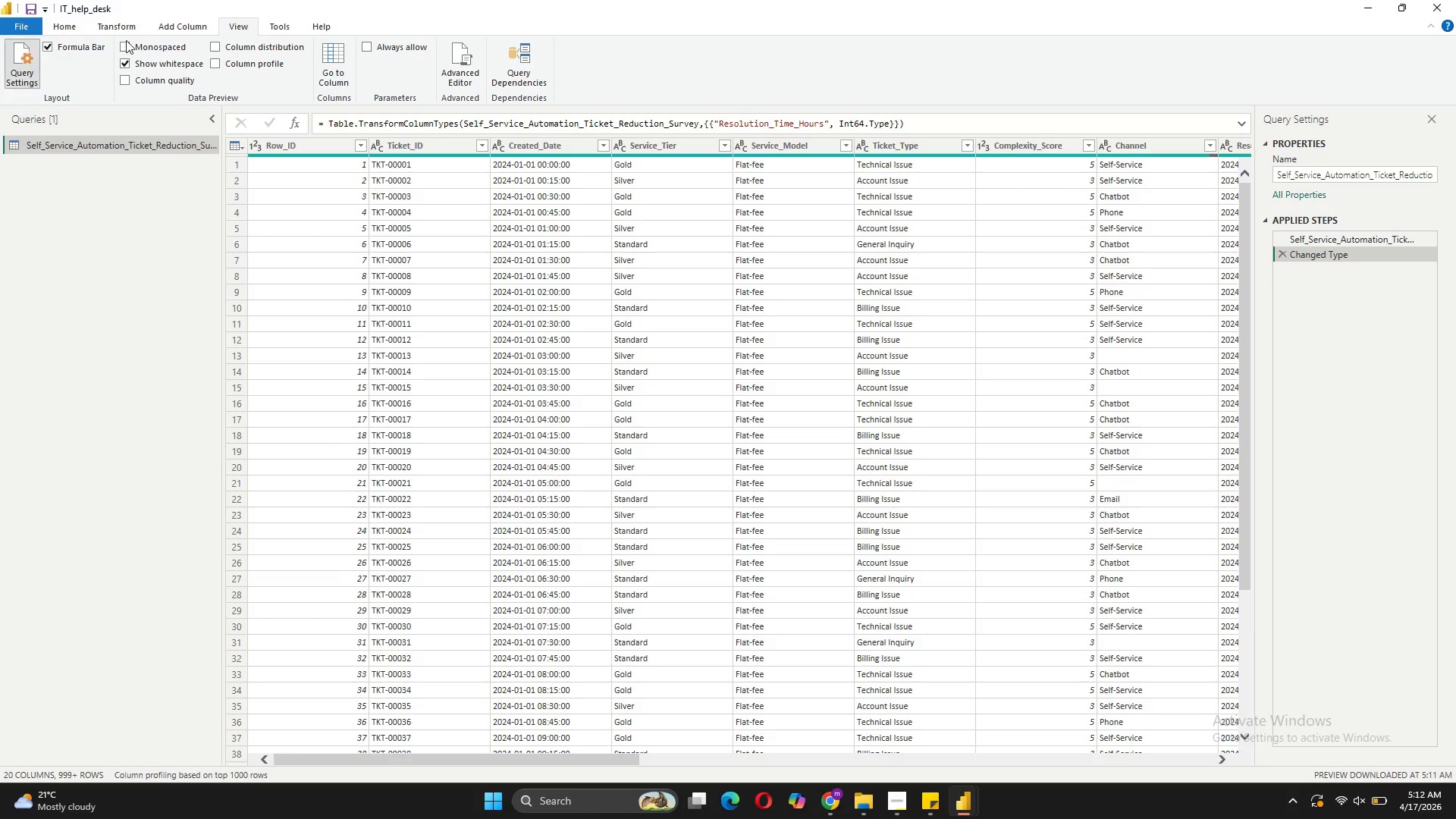 
wait(6.77)
 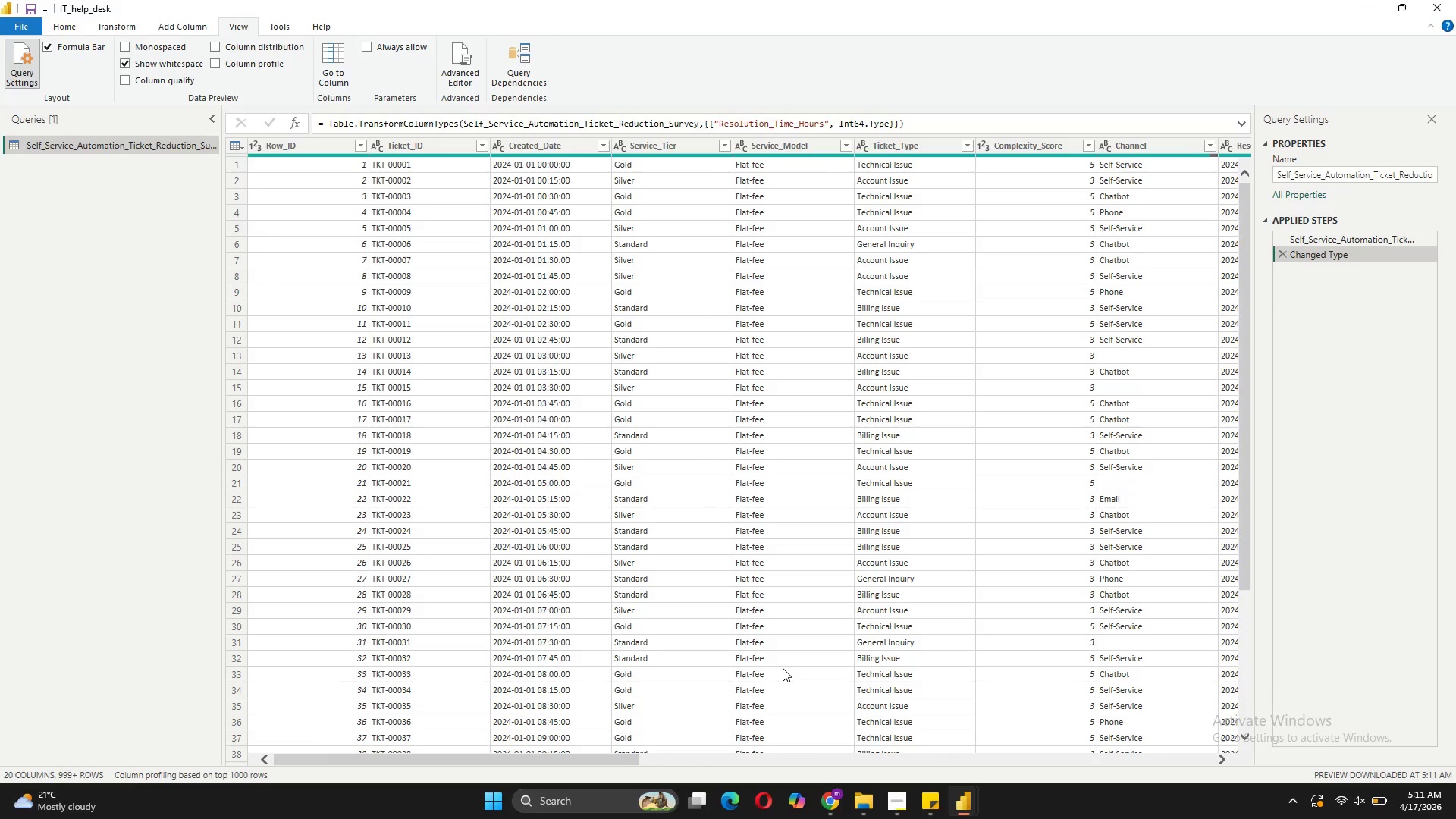 
left_click([66, 27])
 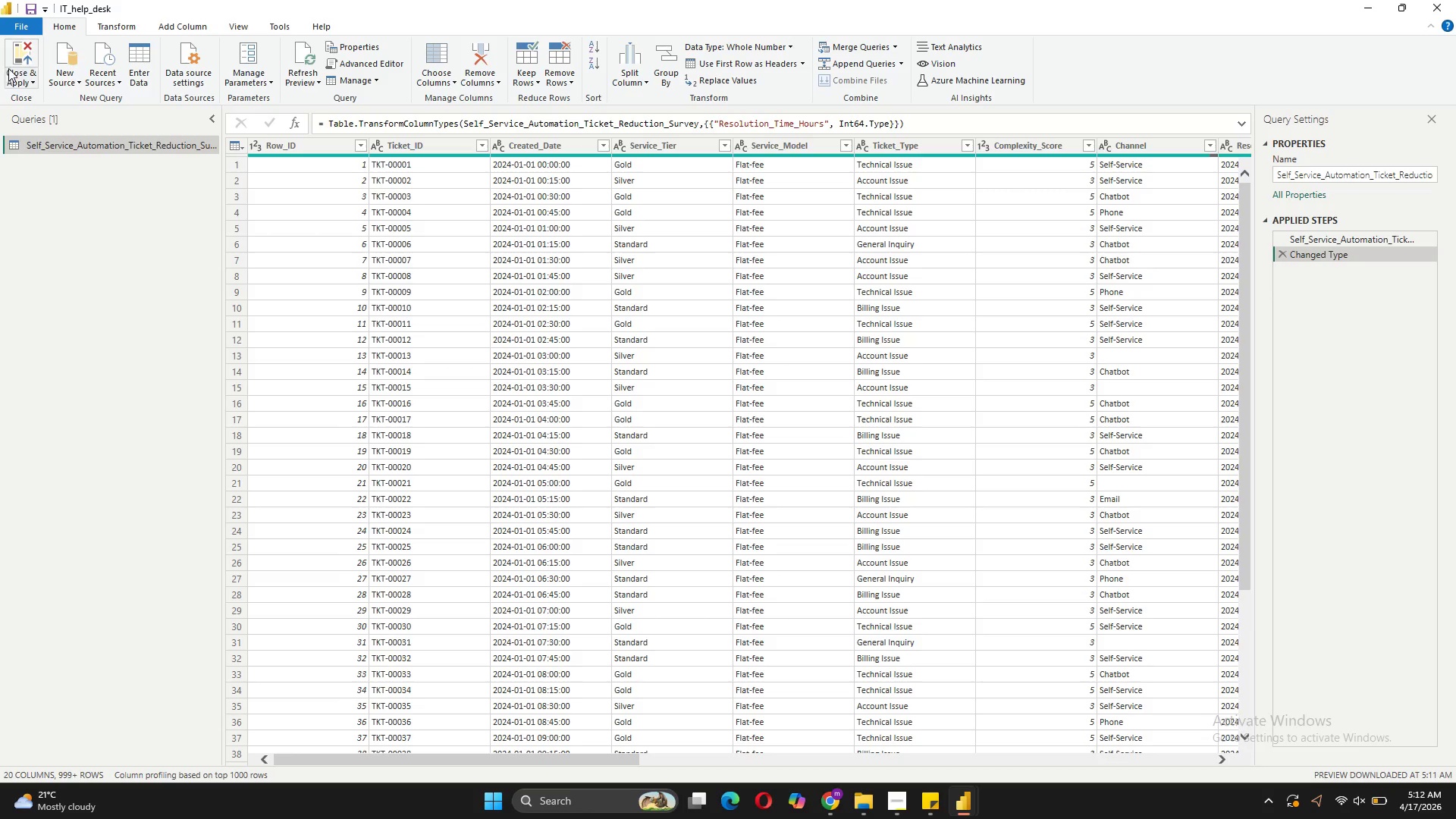 
left_click([17, 52])
 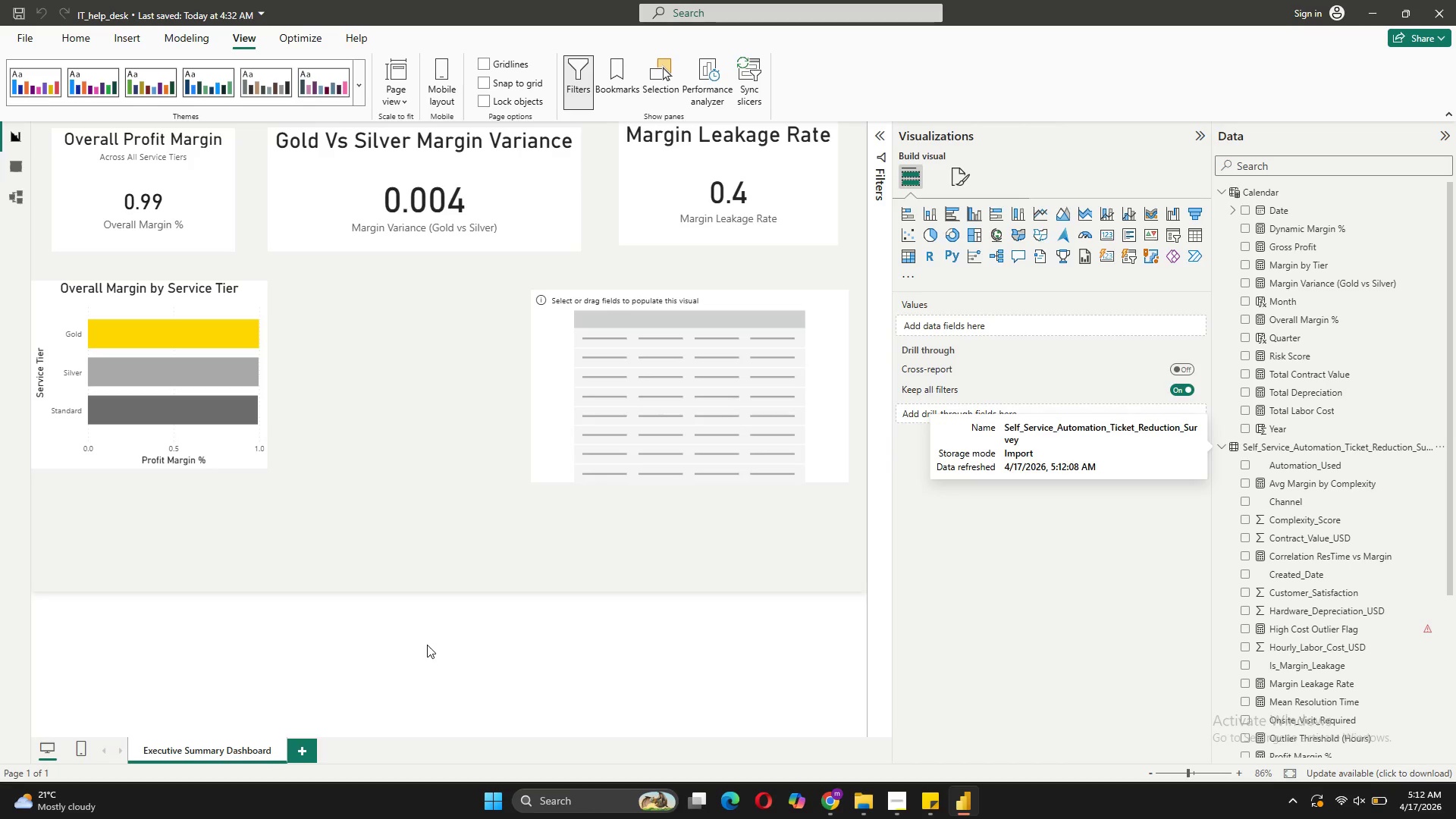 
wait(17.94)
 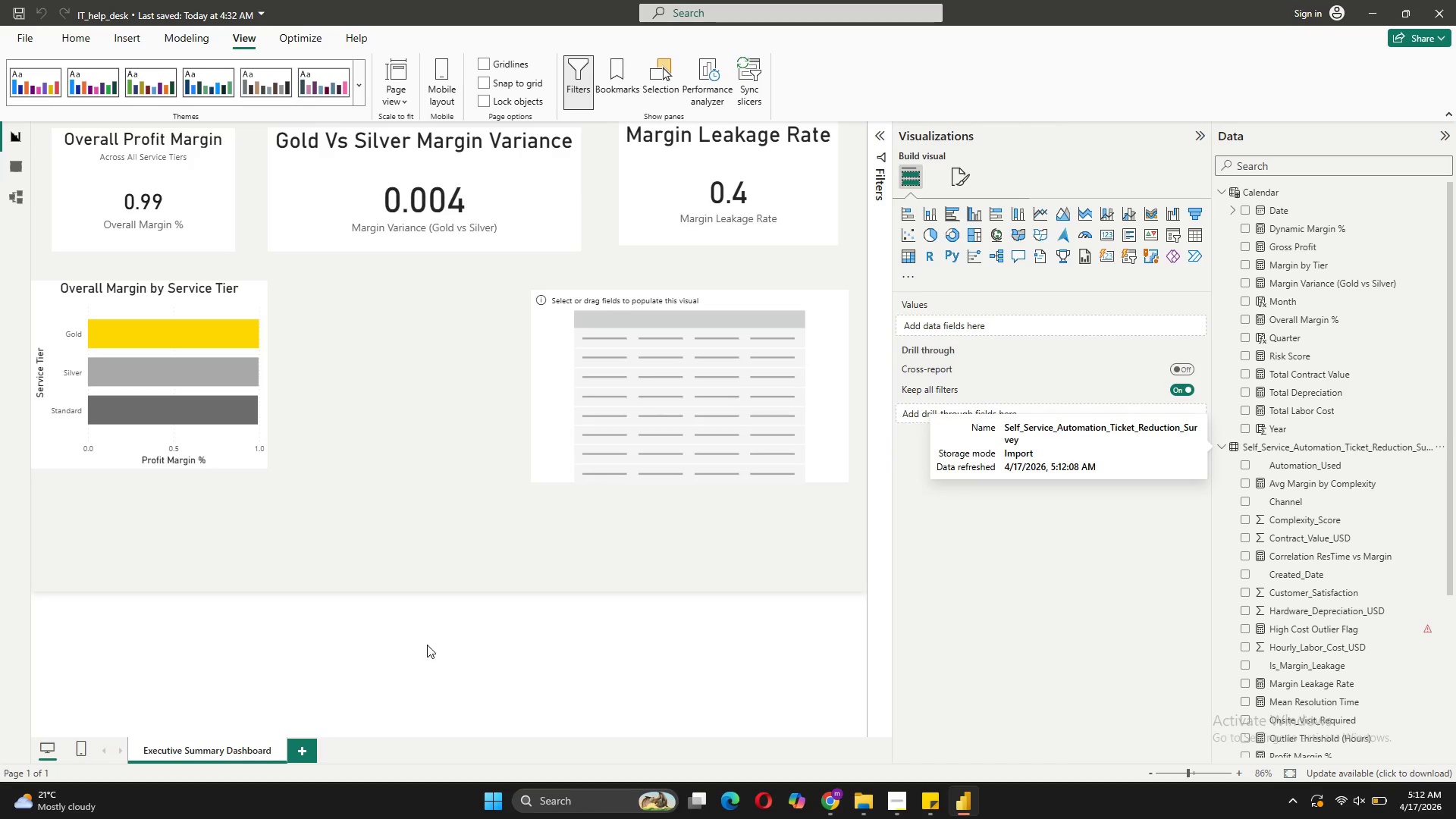 
left_click([428, 585])
 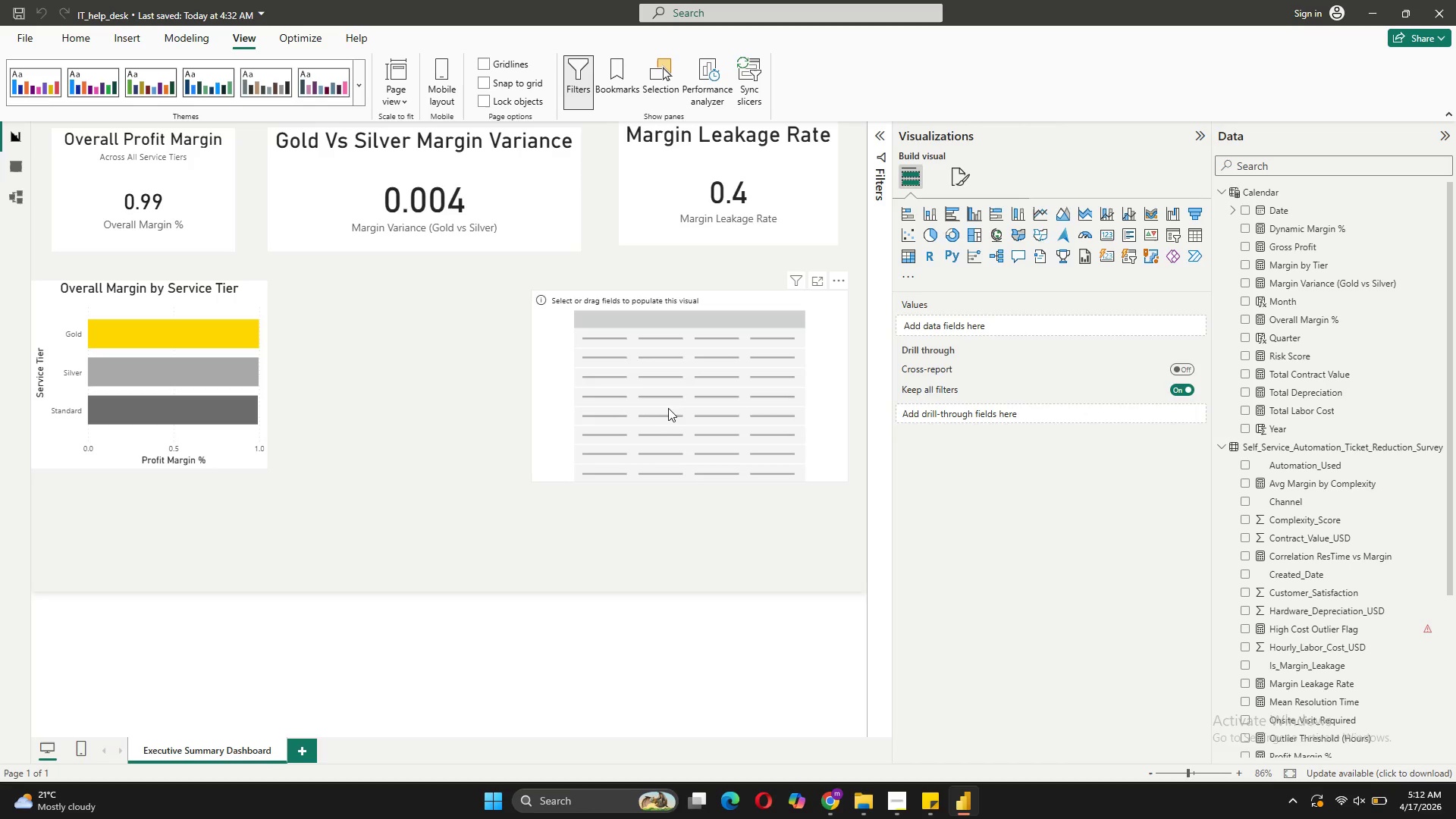 
left_click([669, 407])
 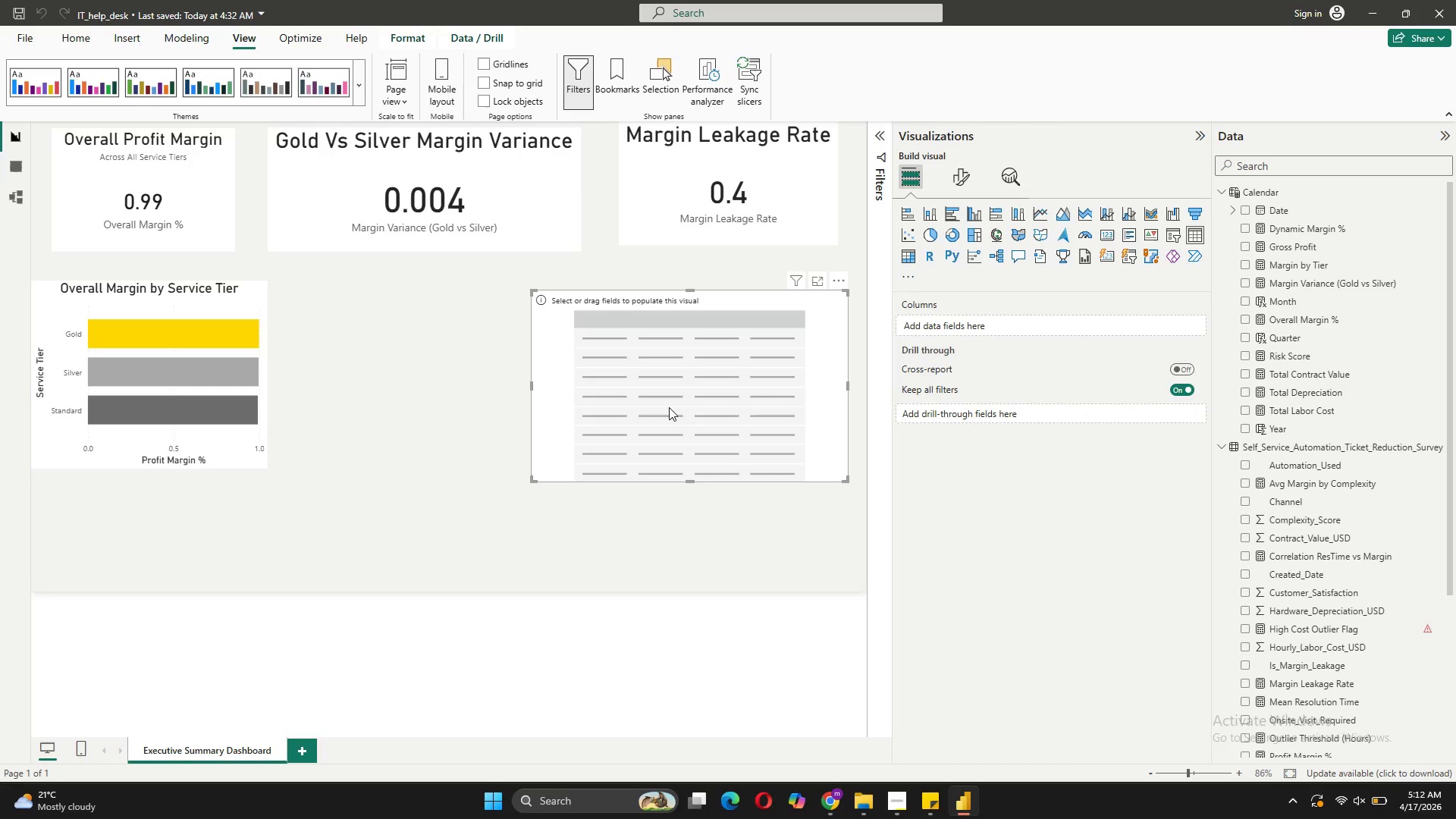 
left_click_drag(start_coordinate=[669, 407], to_coordinate=[447, 397])
 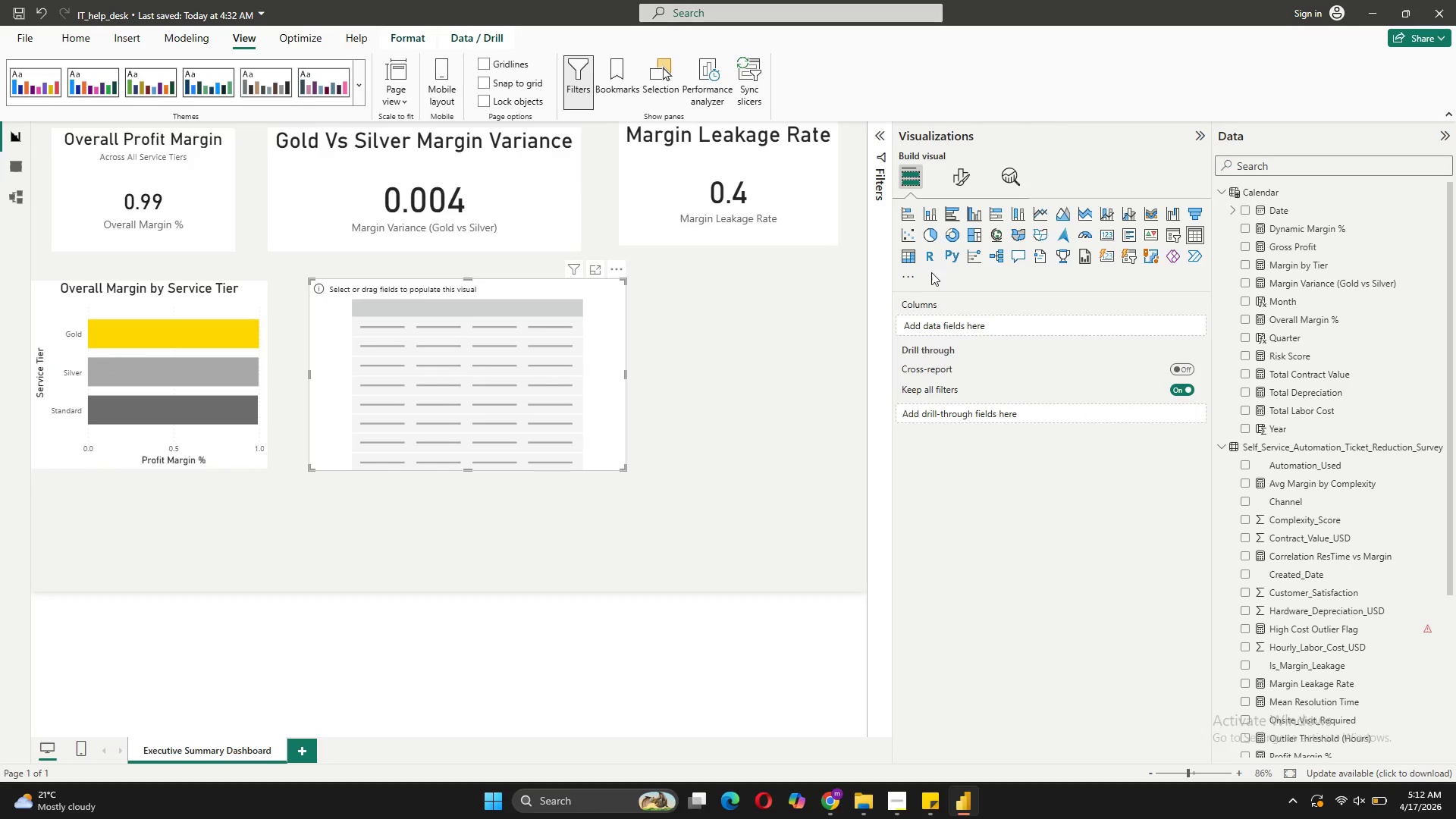 
mouse_move([1024, 214])
 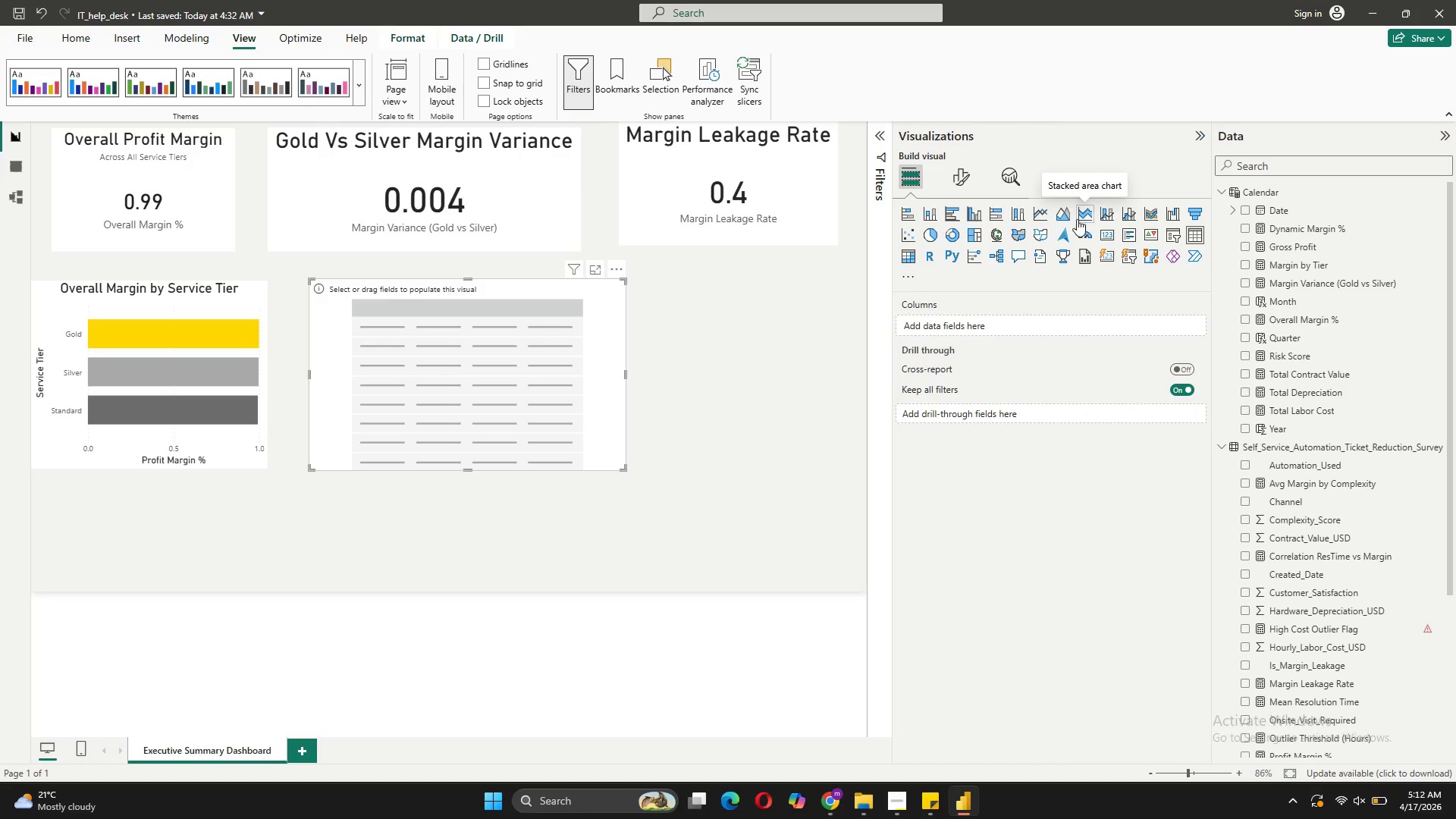 
left_click([509, 393])
 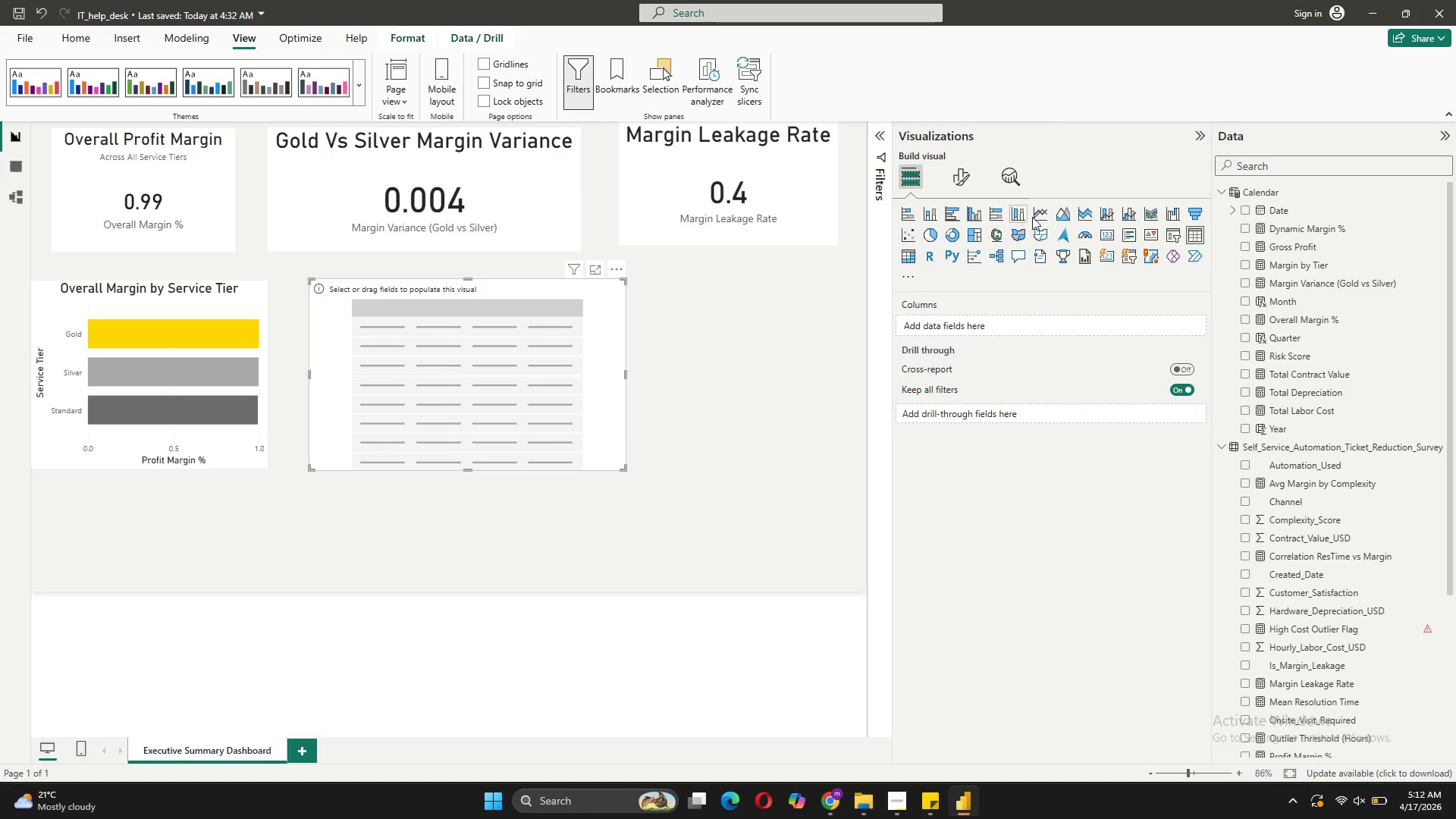 
left_click([1025, 219])
 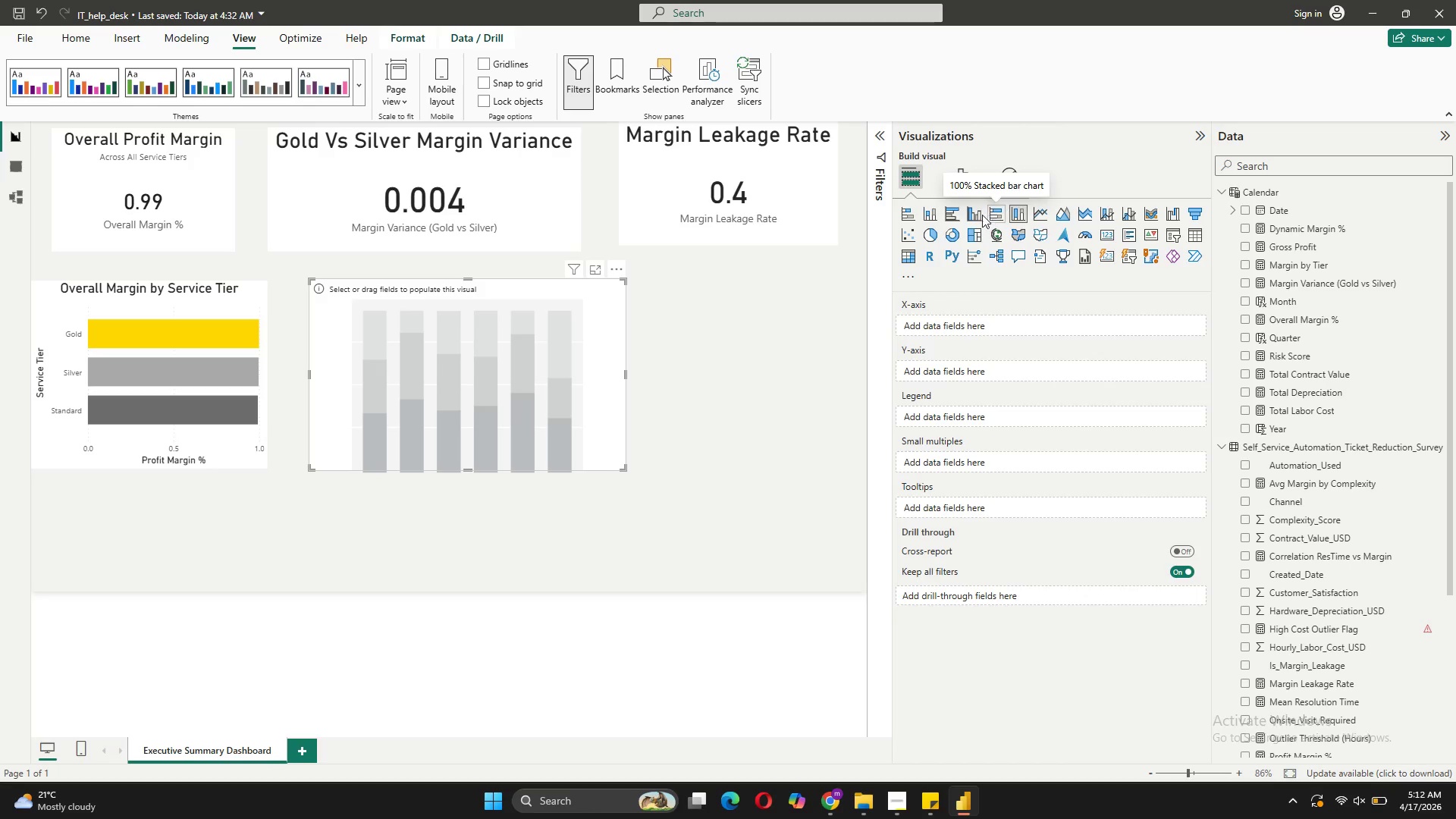 
wait(8.07)
 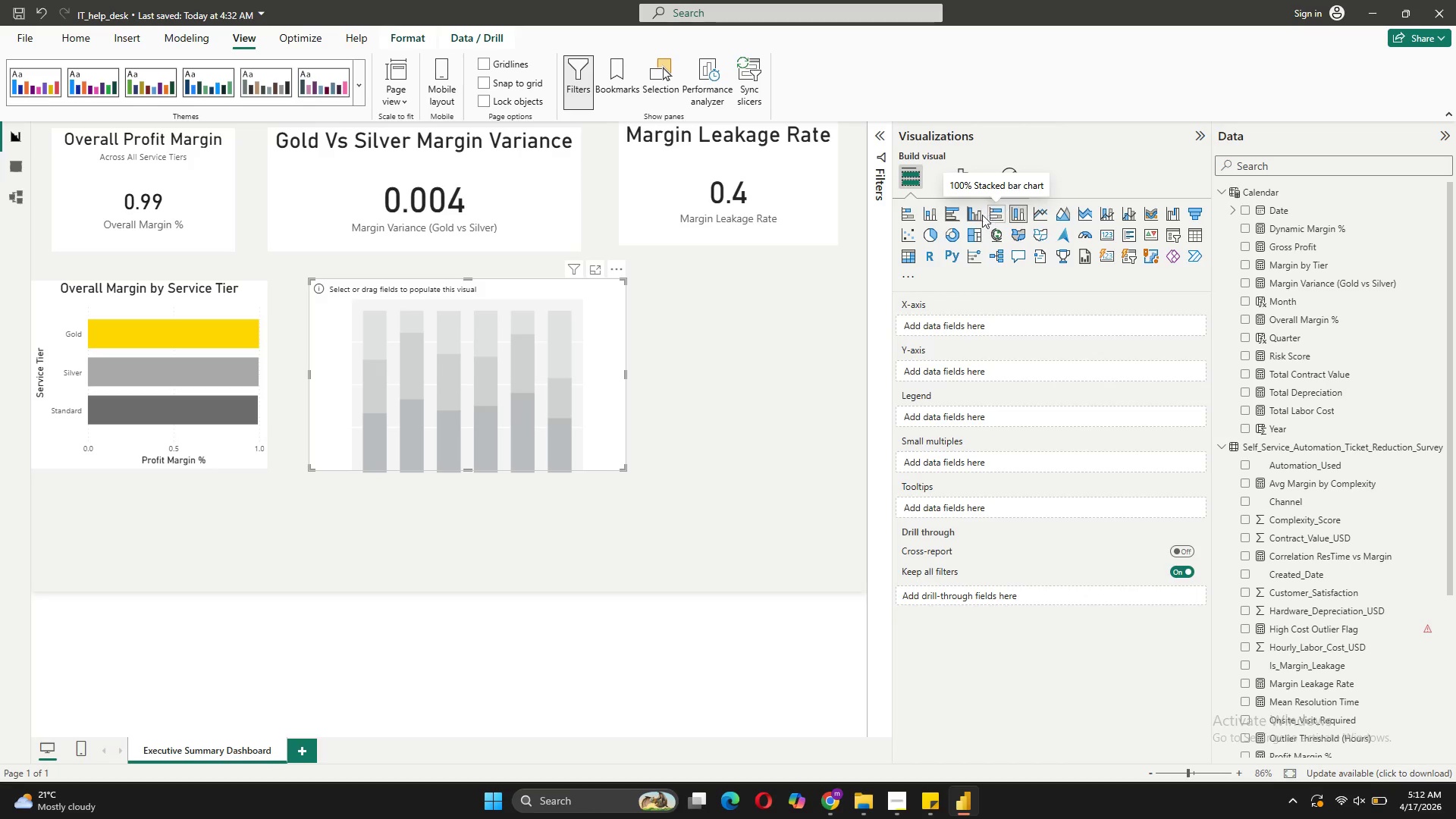 
mouse_move([1297, 240])
 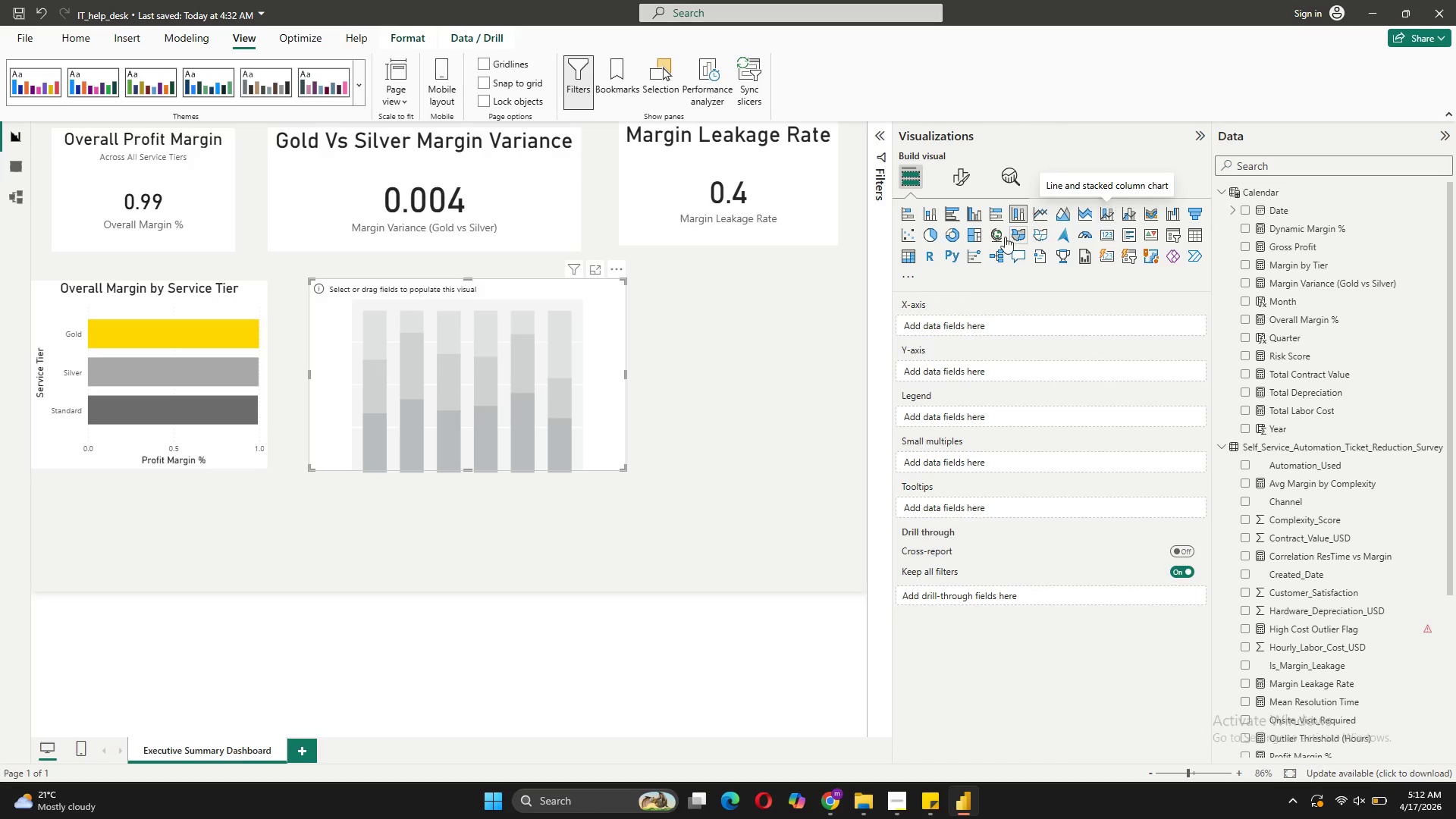 
wait(12.16)
 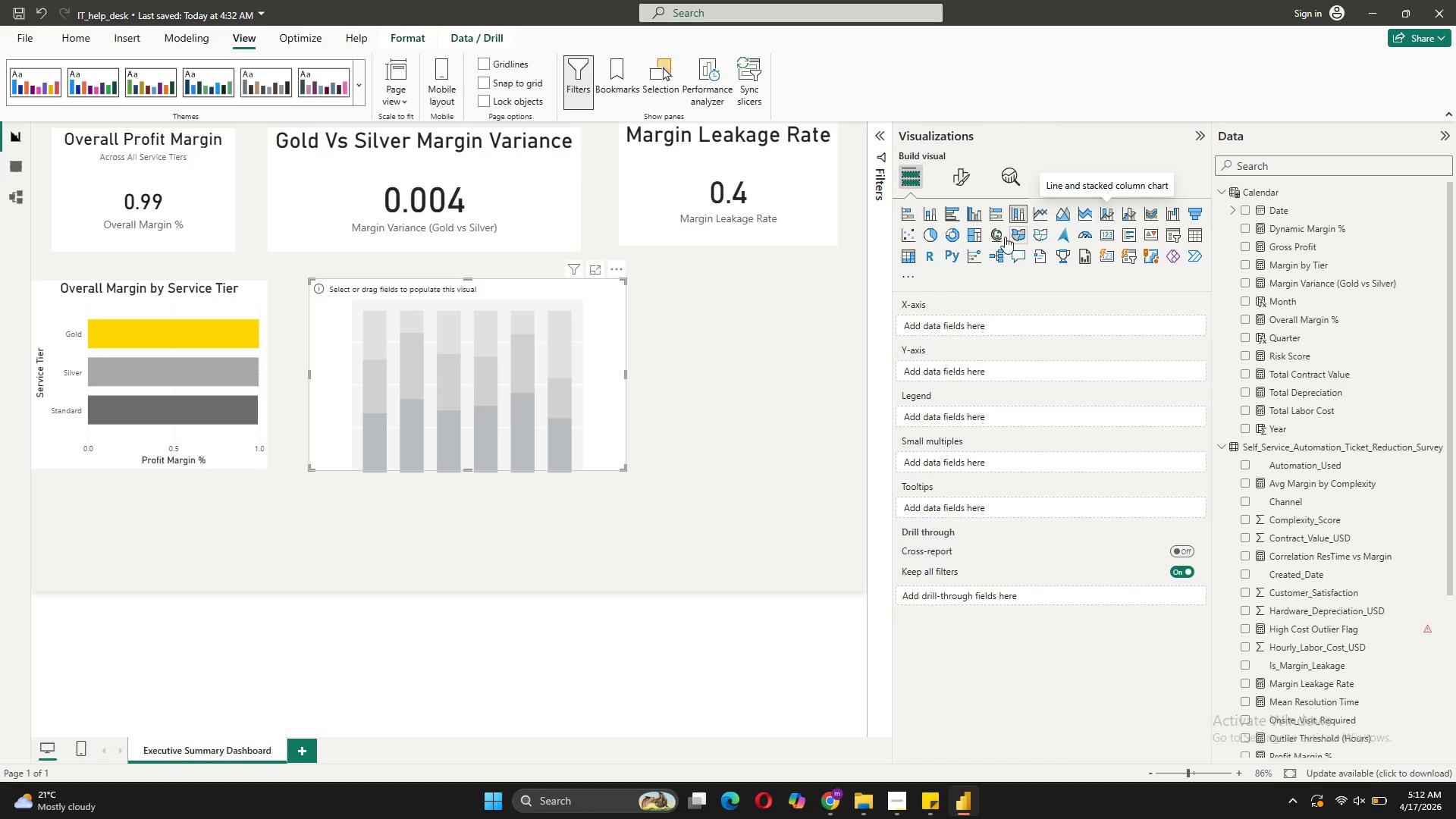 
left_click([705, 352])
 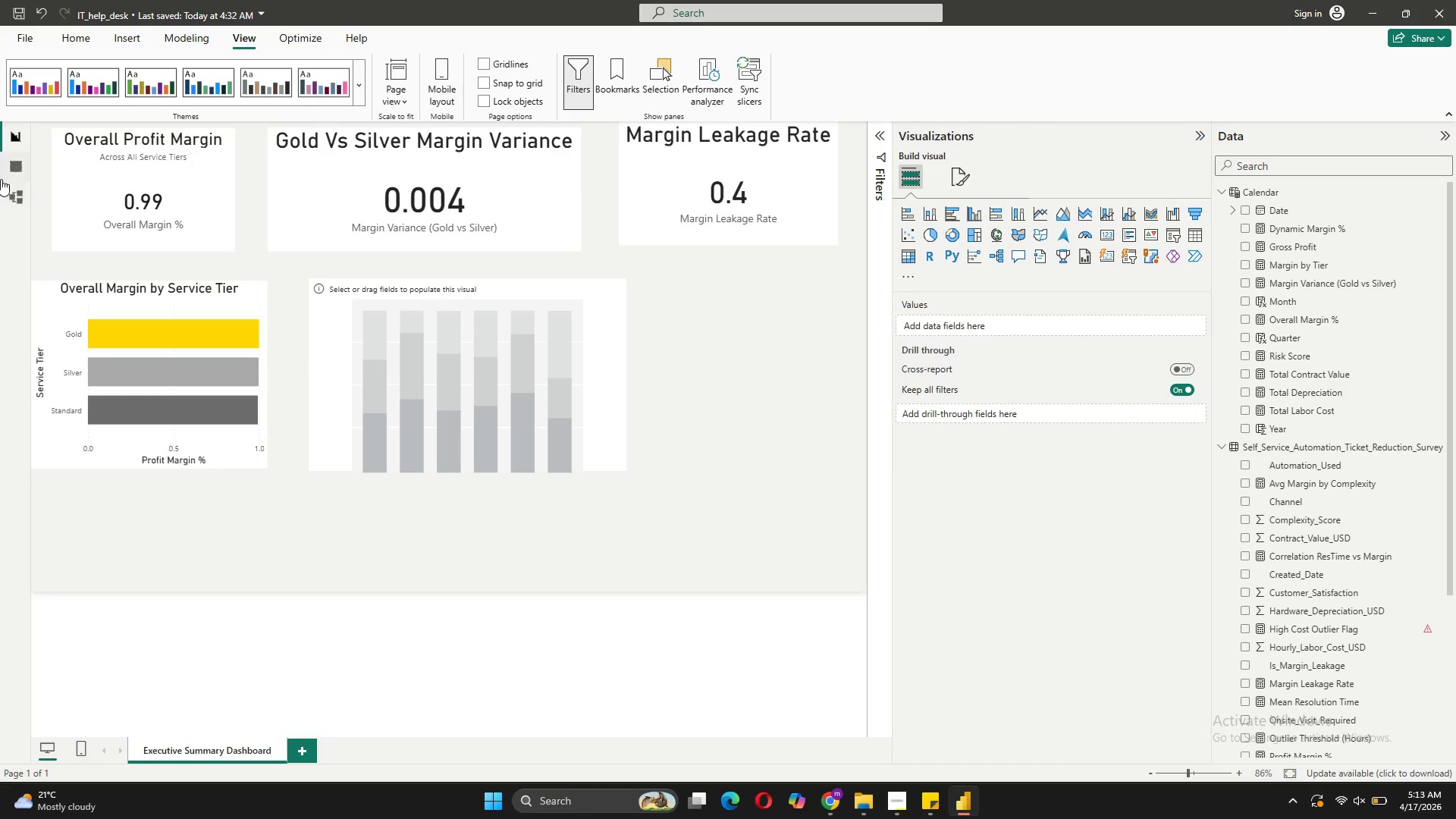 
left_click([8, 193])
 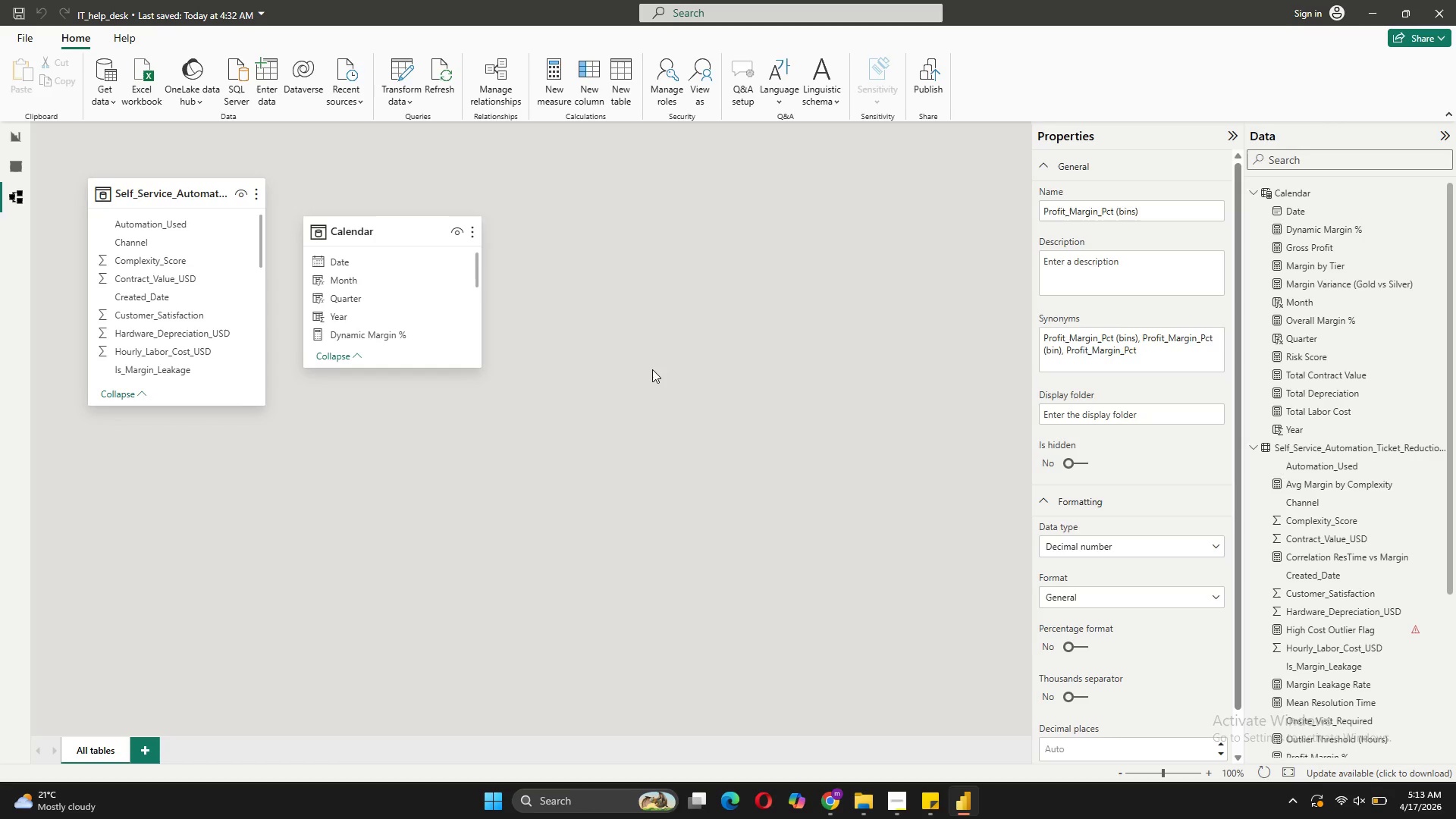 
left_click([665, 374])
 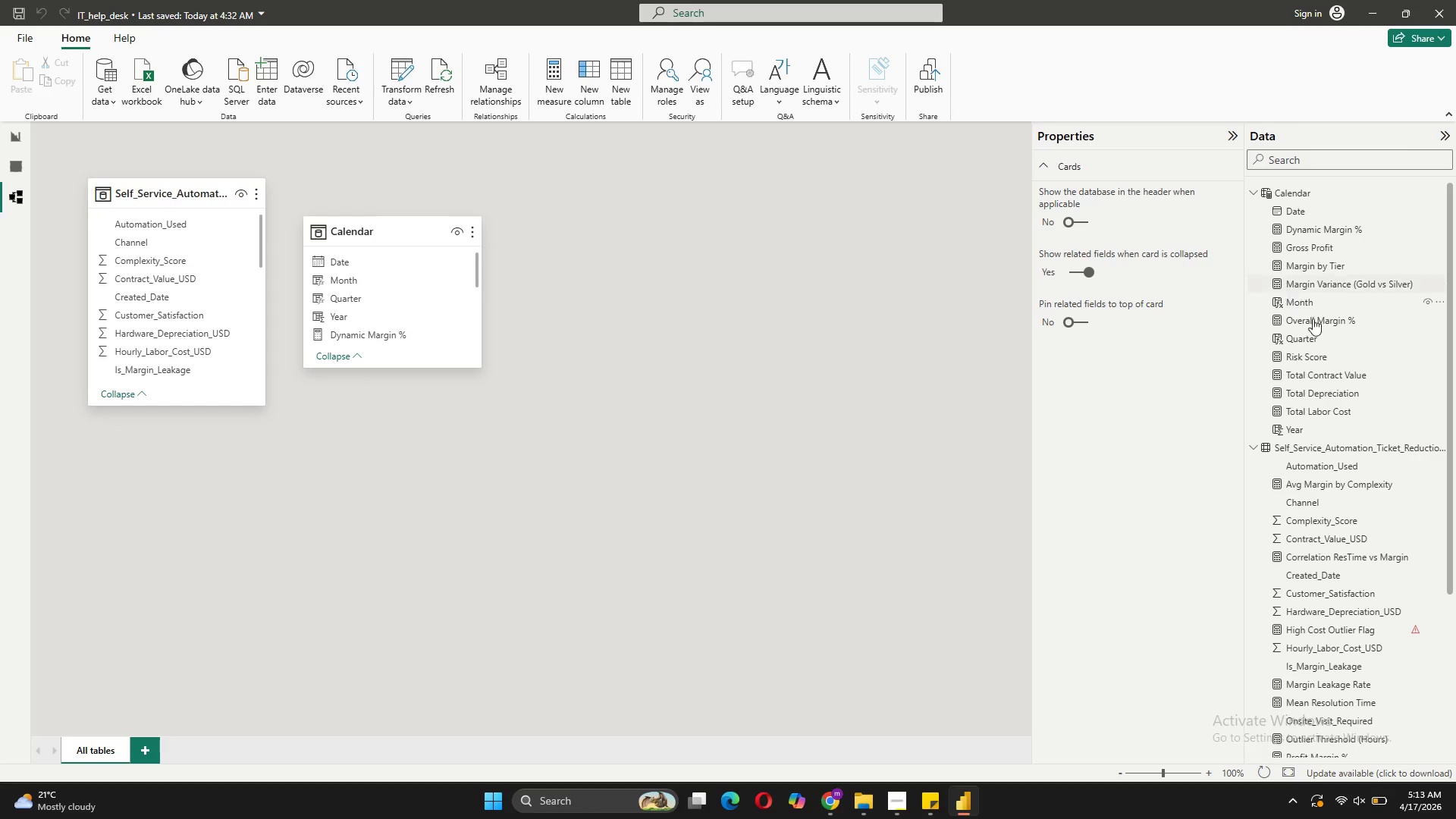 
left_click([1360, 449])
 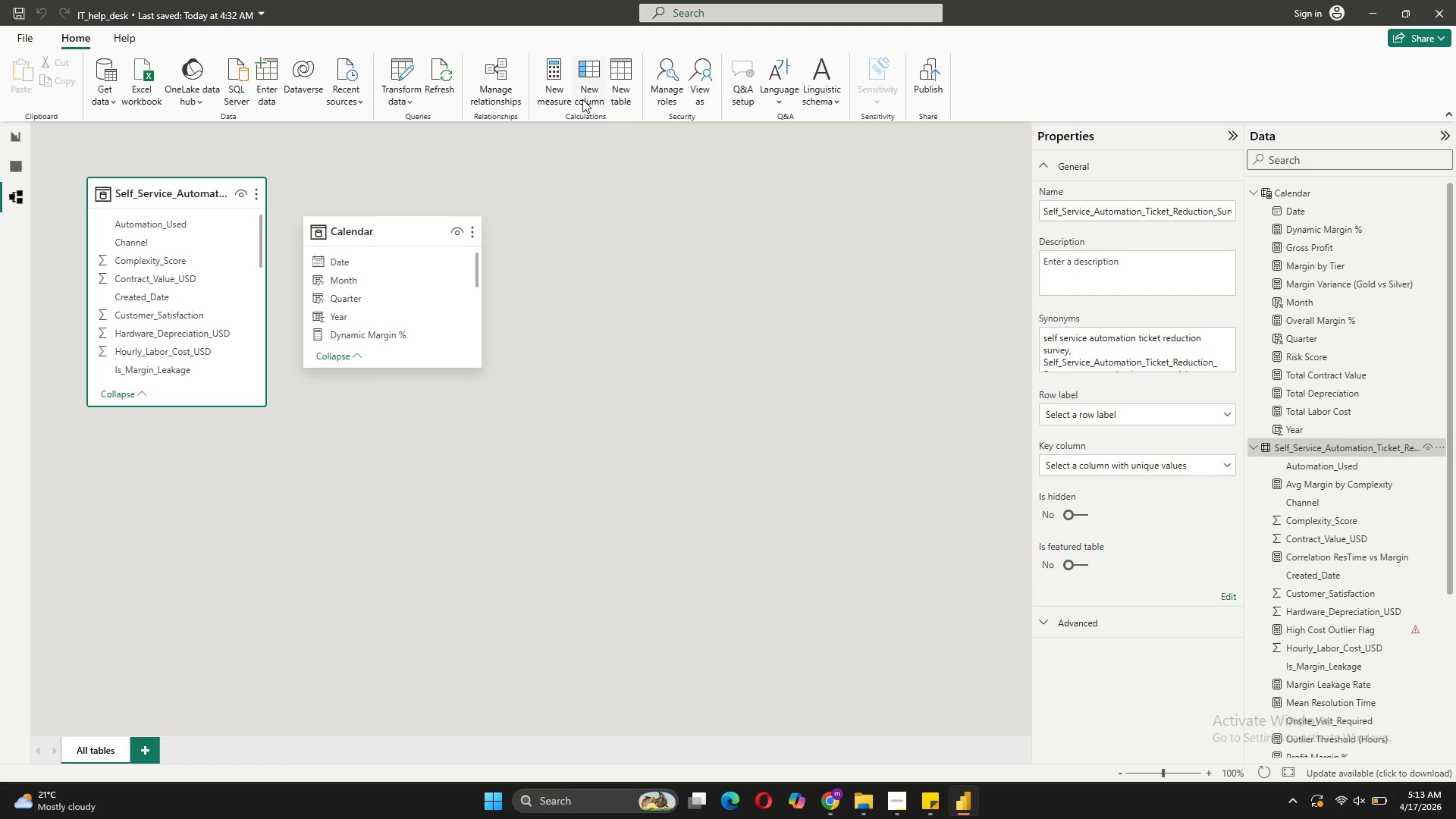 
left_click([565, 99])
 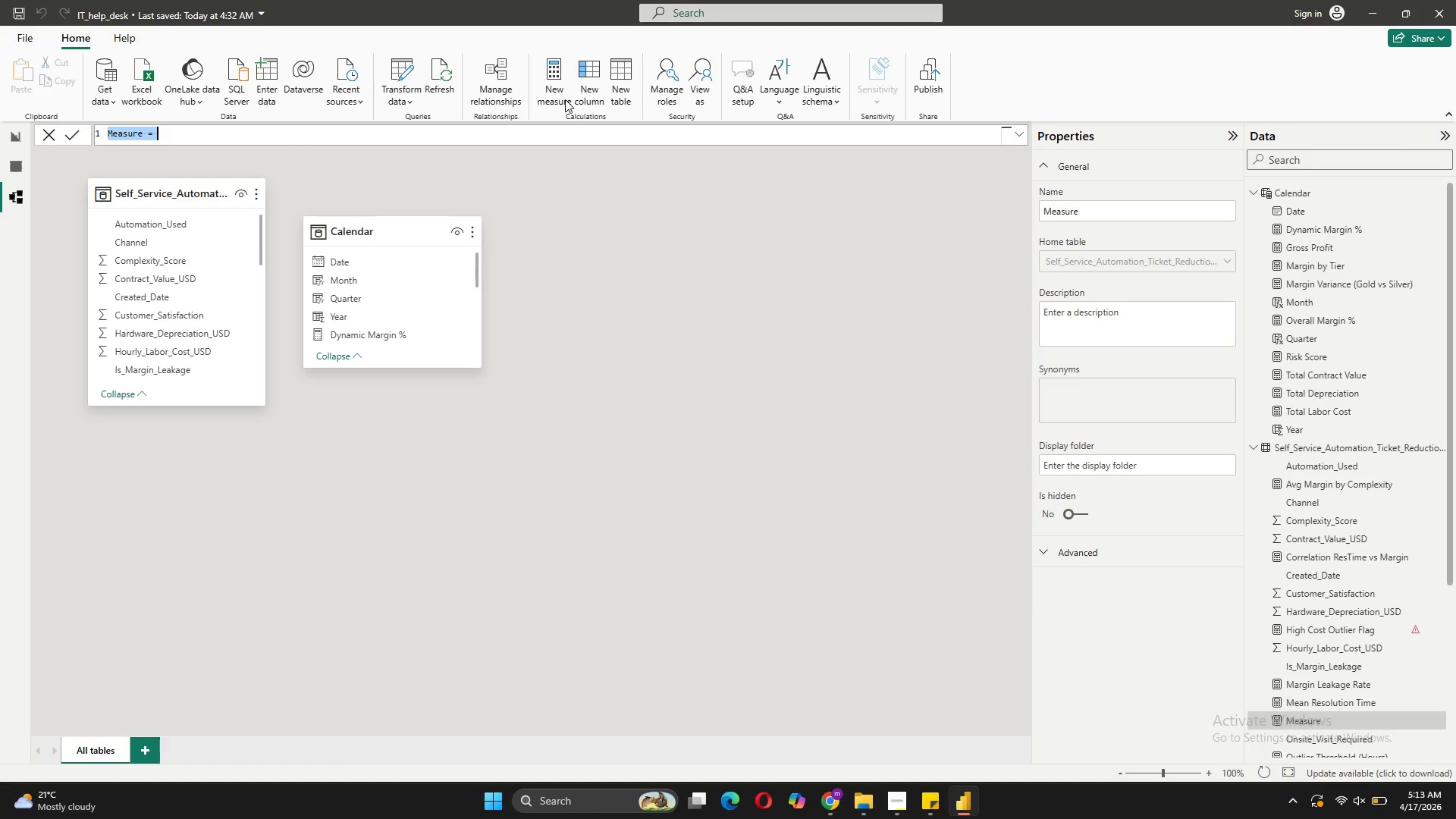 
type(mar)
key(Backspace)
key(Backspace)
key(Backspace)
type(Margin Bin = )
 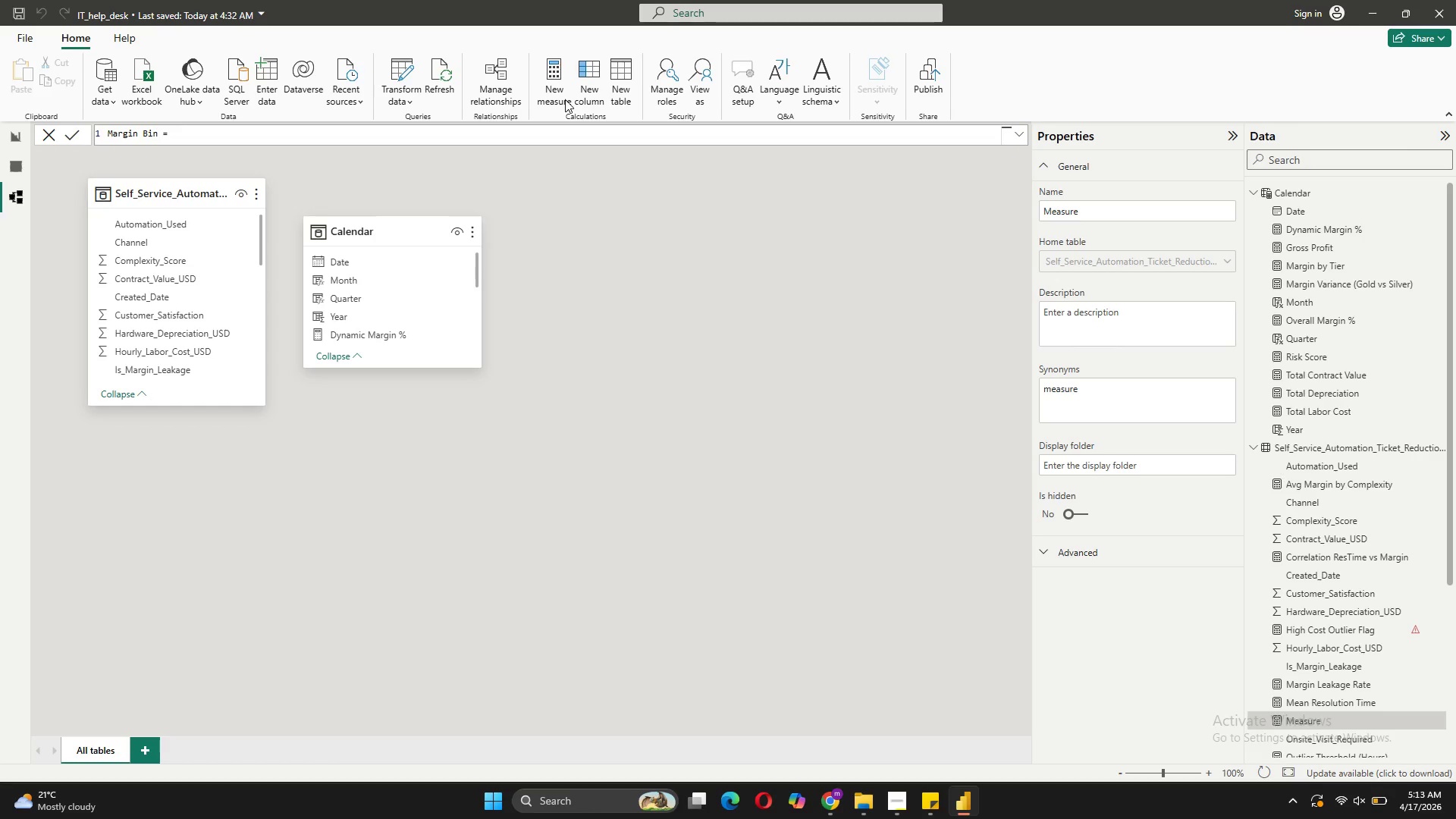 
key(Shift+Enter)
 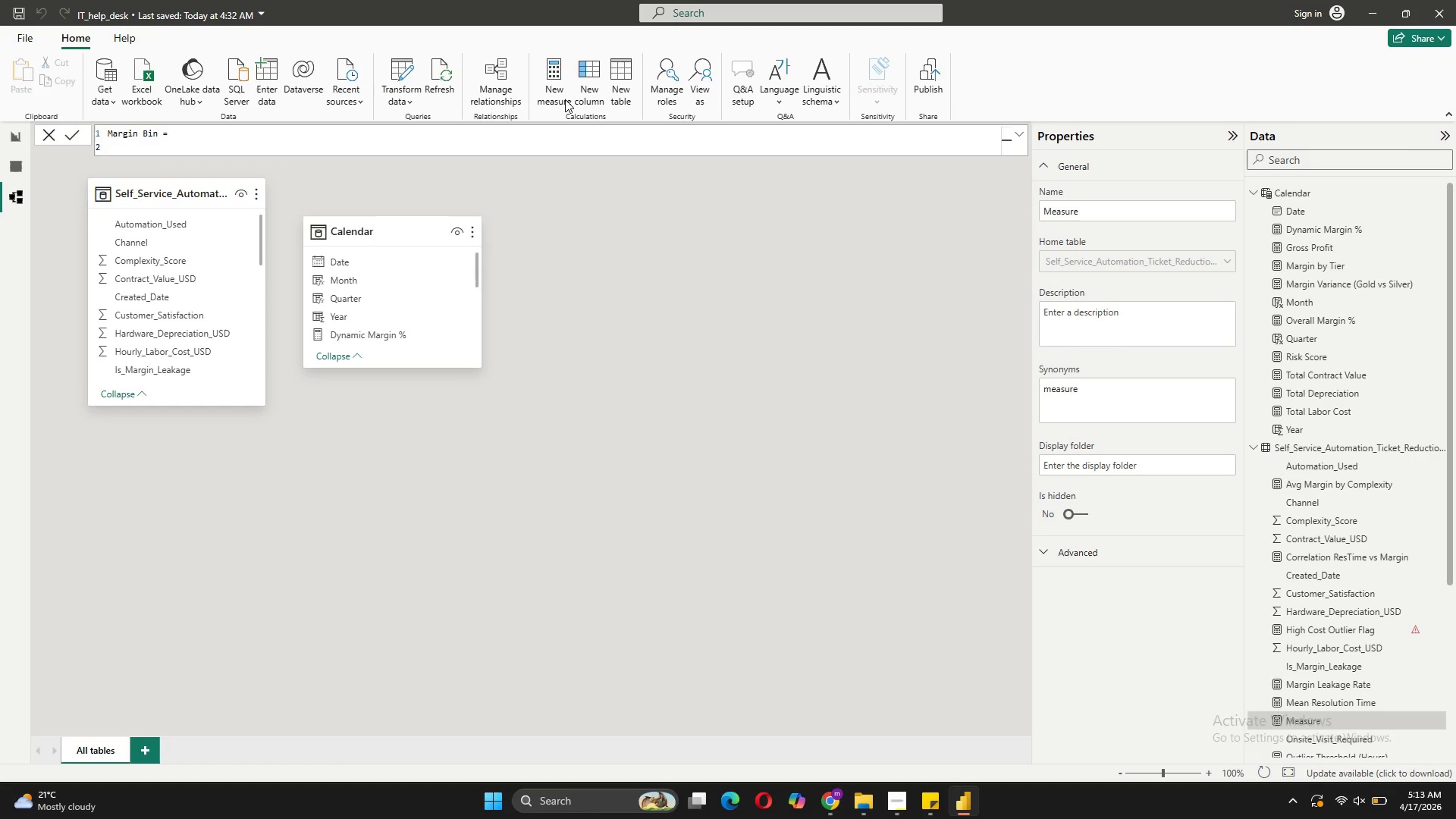 
type(SW)
key(Tab)
type(TRU)
key(Tab)
type(,)
 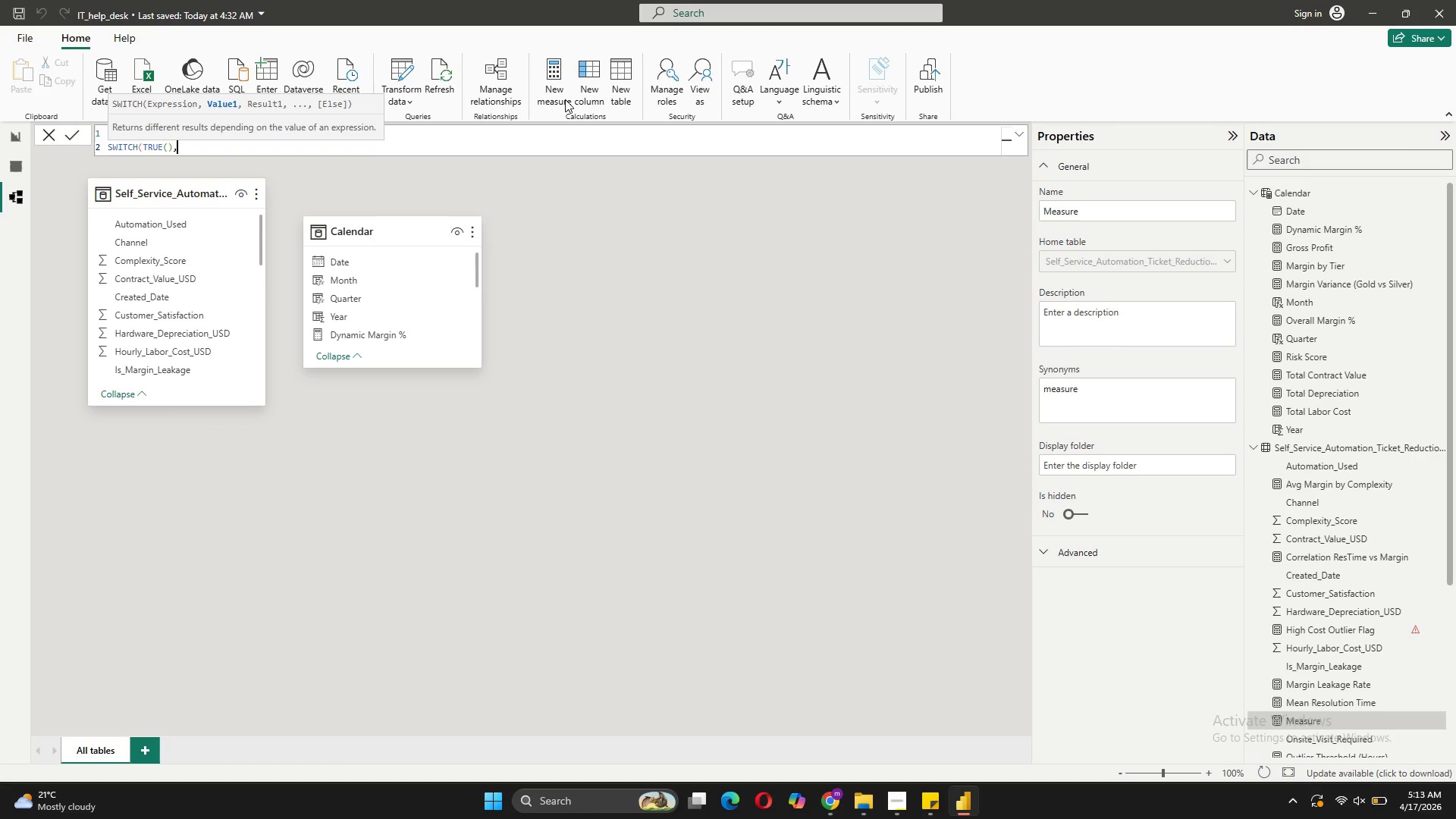 
key(Shift+Enter)
 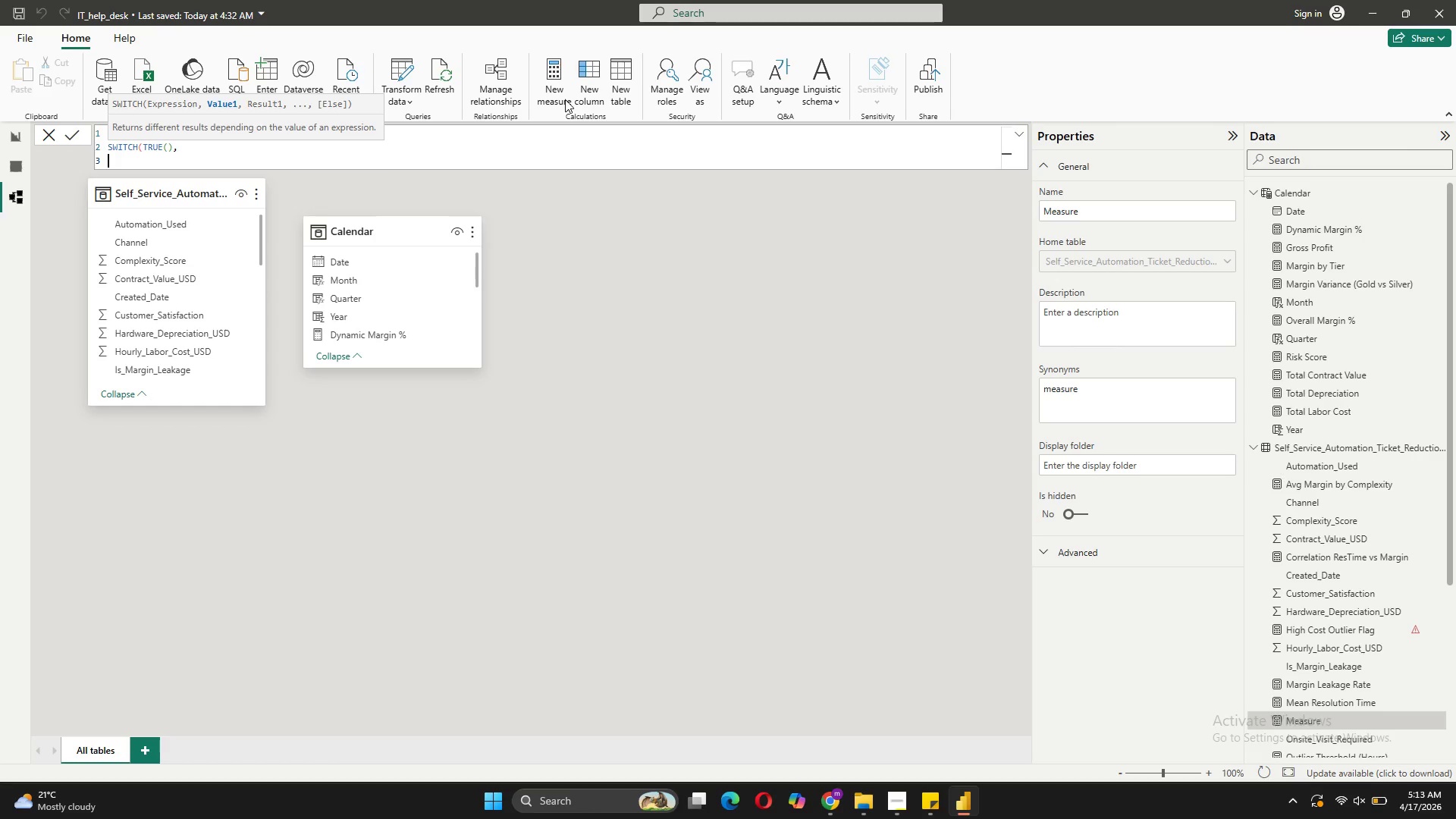 
key(Tab)
type([Prop)
key(Backspace)
type(it_Margin_pct] < -10, "-10&)
key(Backspace)
type(% to 0 )
key(Backspace)
type(%")
 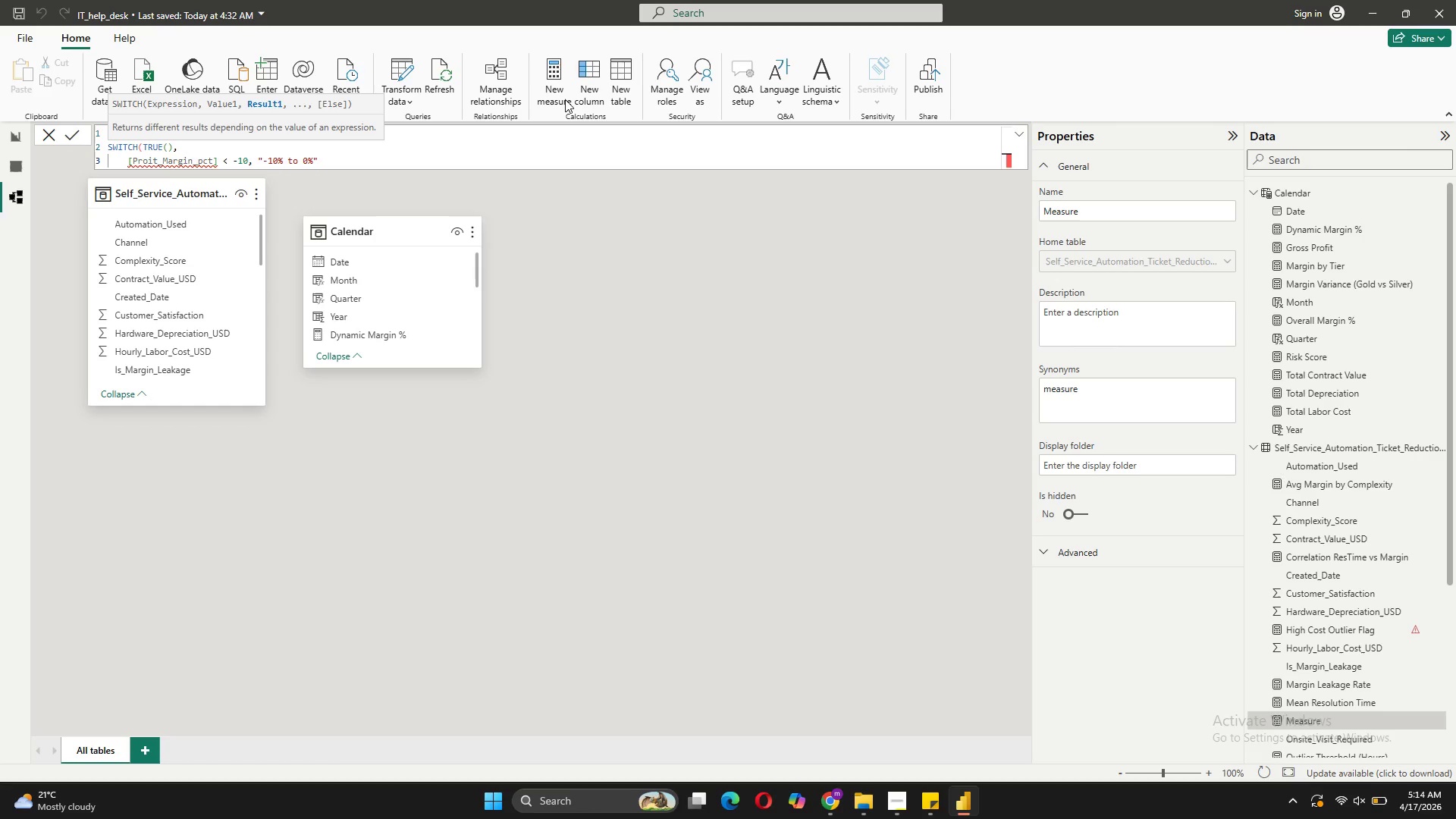 
key(Comma)
 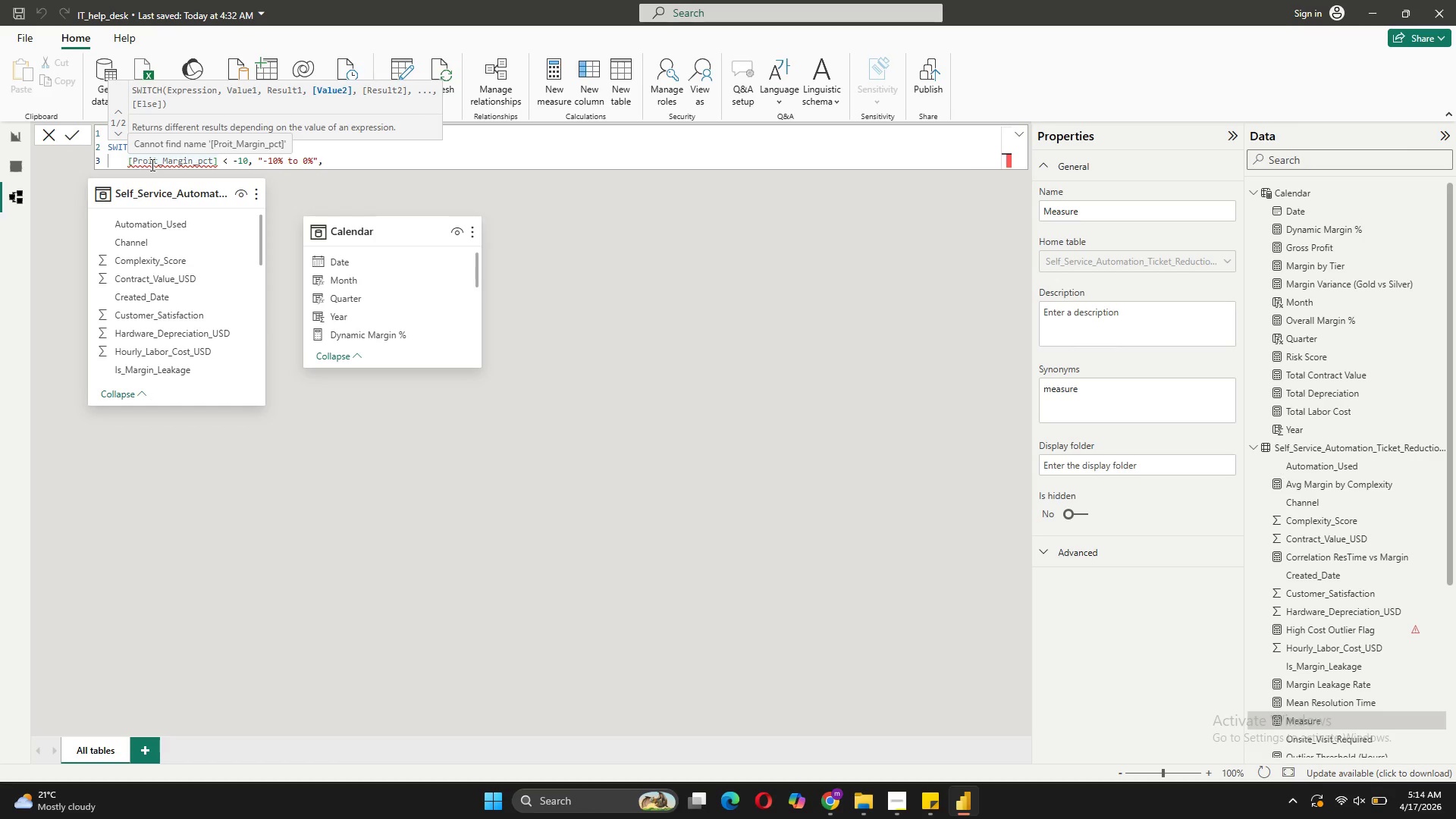 
left_click([149, 165])
 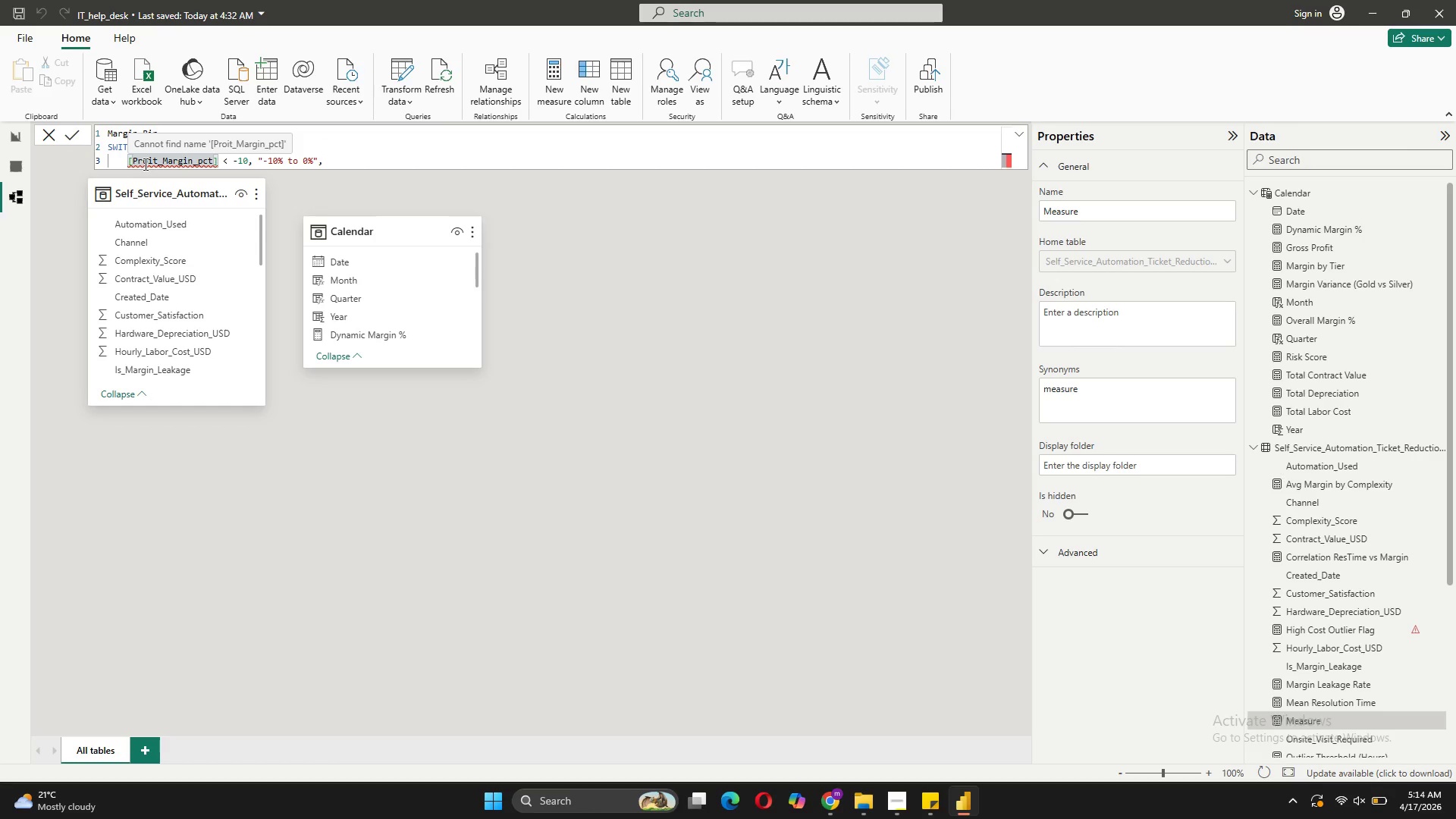 
key(F)
 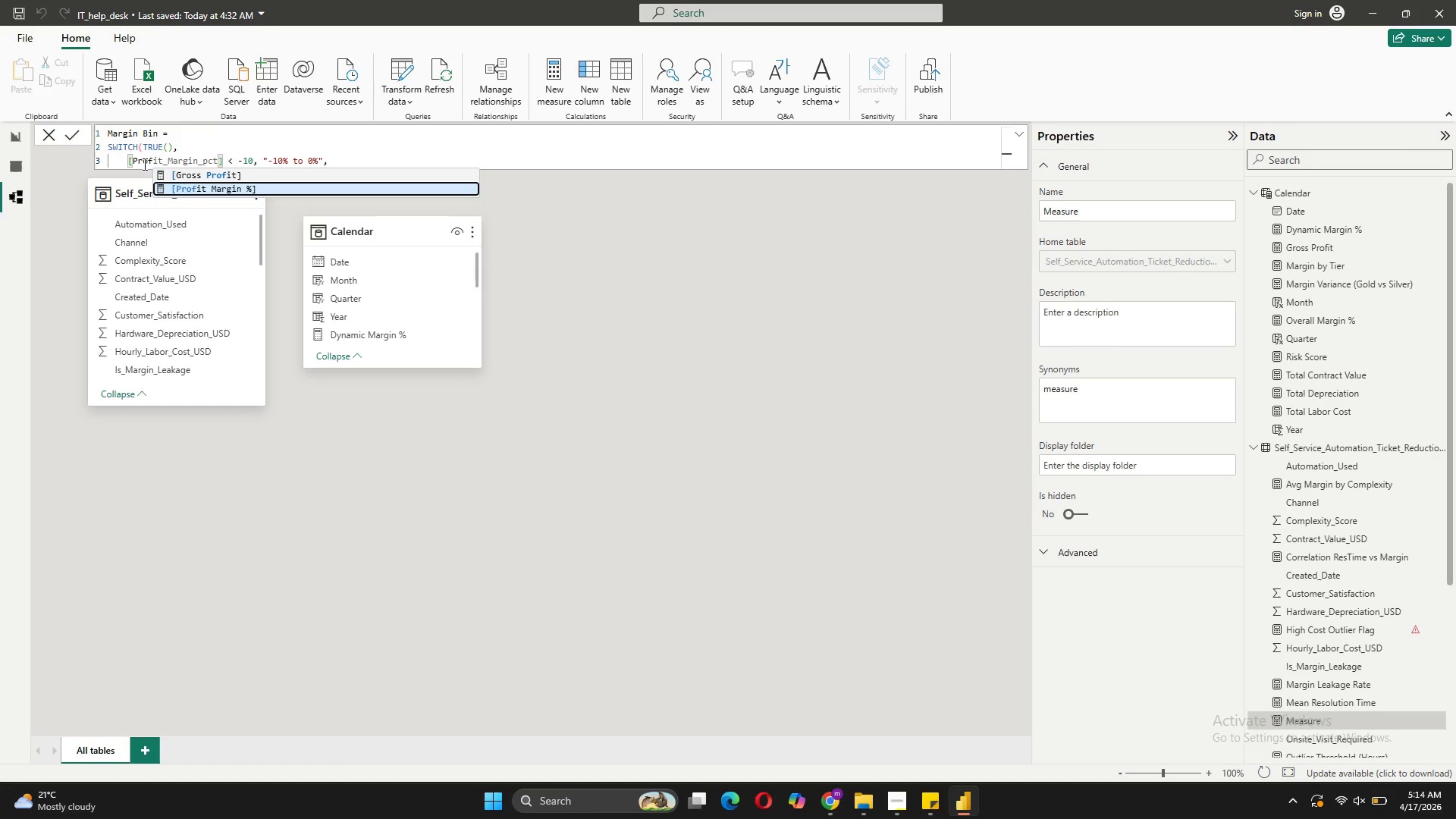 
wait(6.42)
 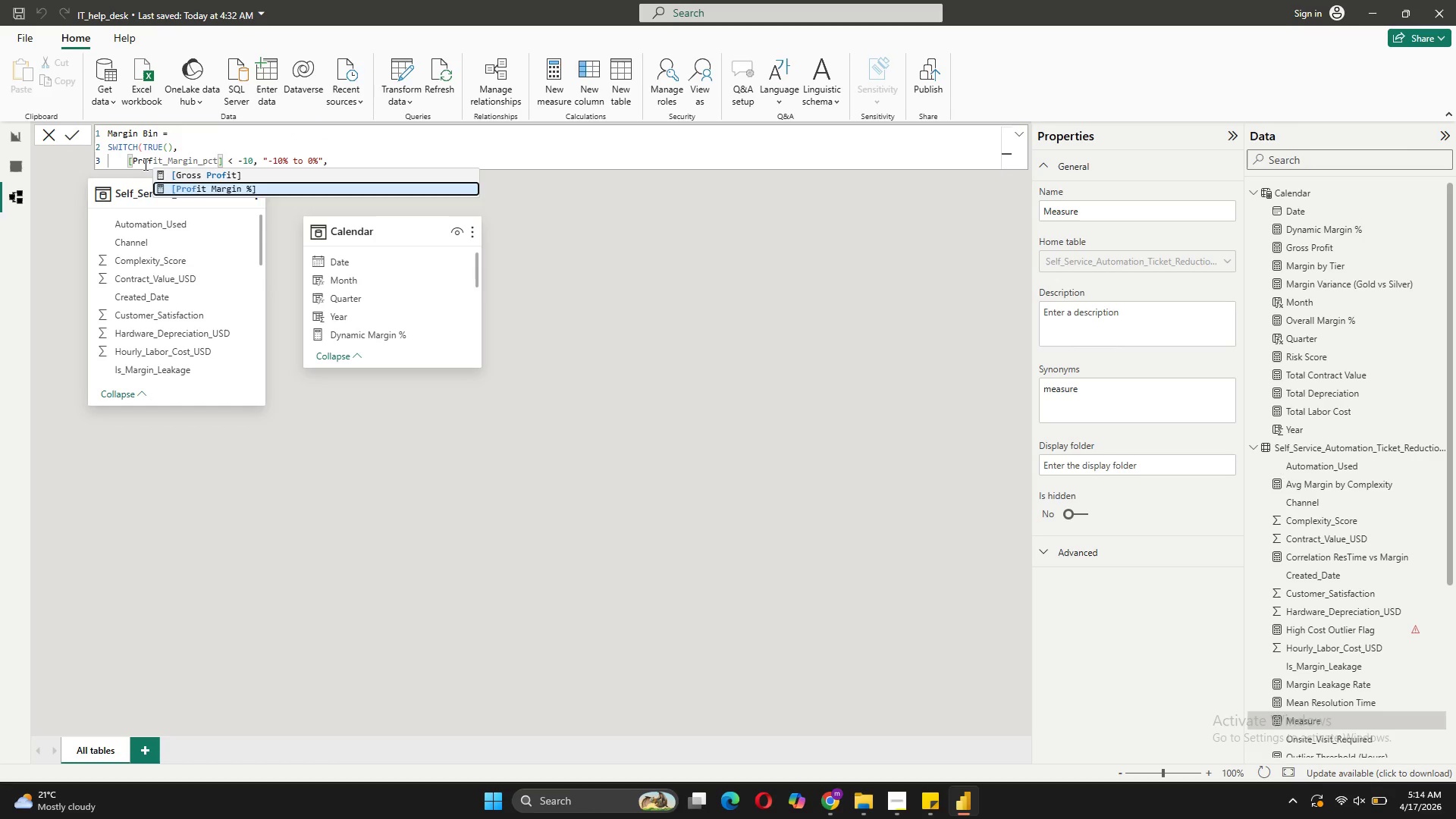 
left_click([373, 154])
 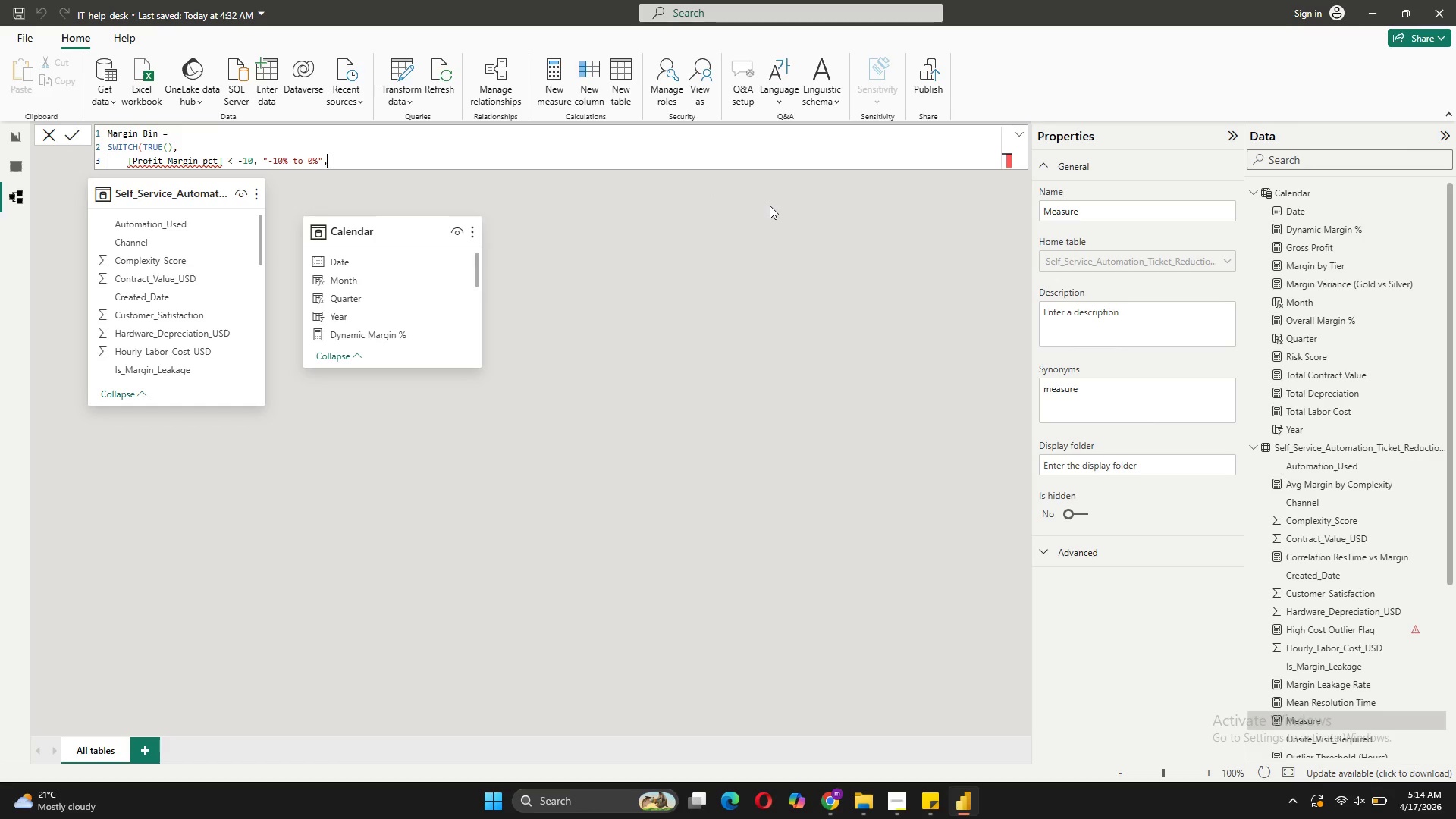 
scroll: coordinate [1301, 688], scroll_direction: down, amount: 9.0
 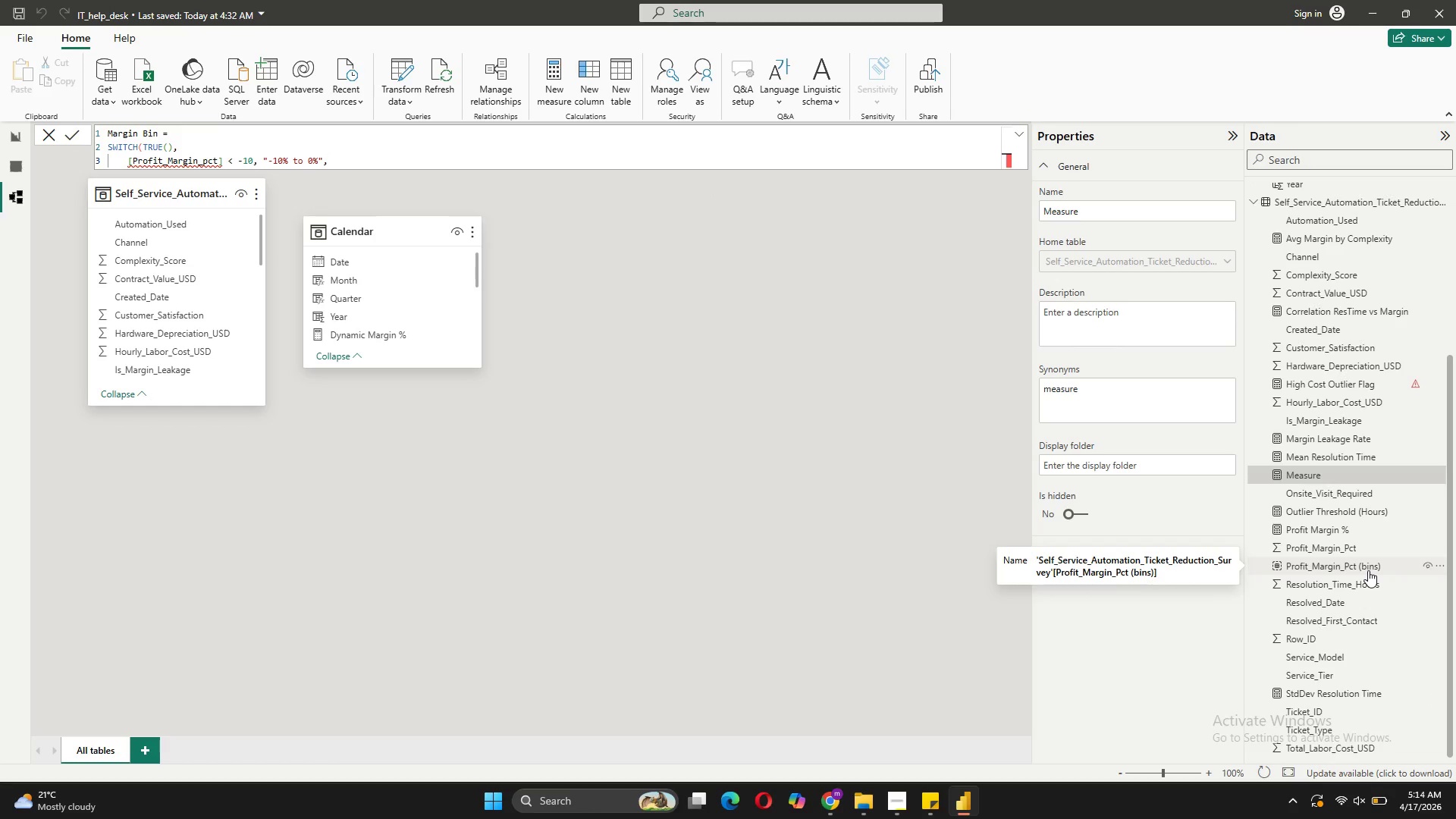 
wait(9.71)
 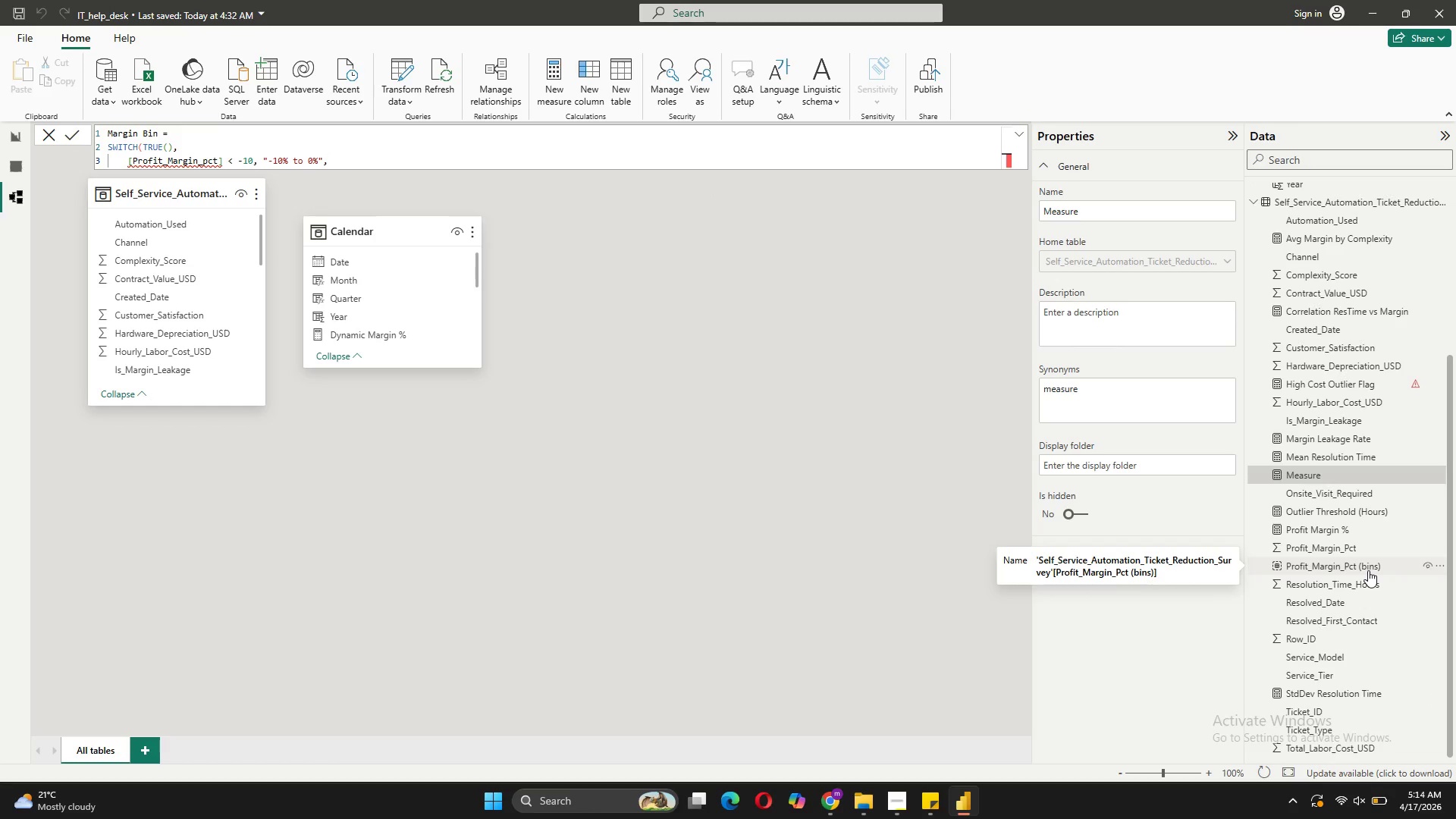 
mouse_move([1357, 558])
 